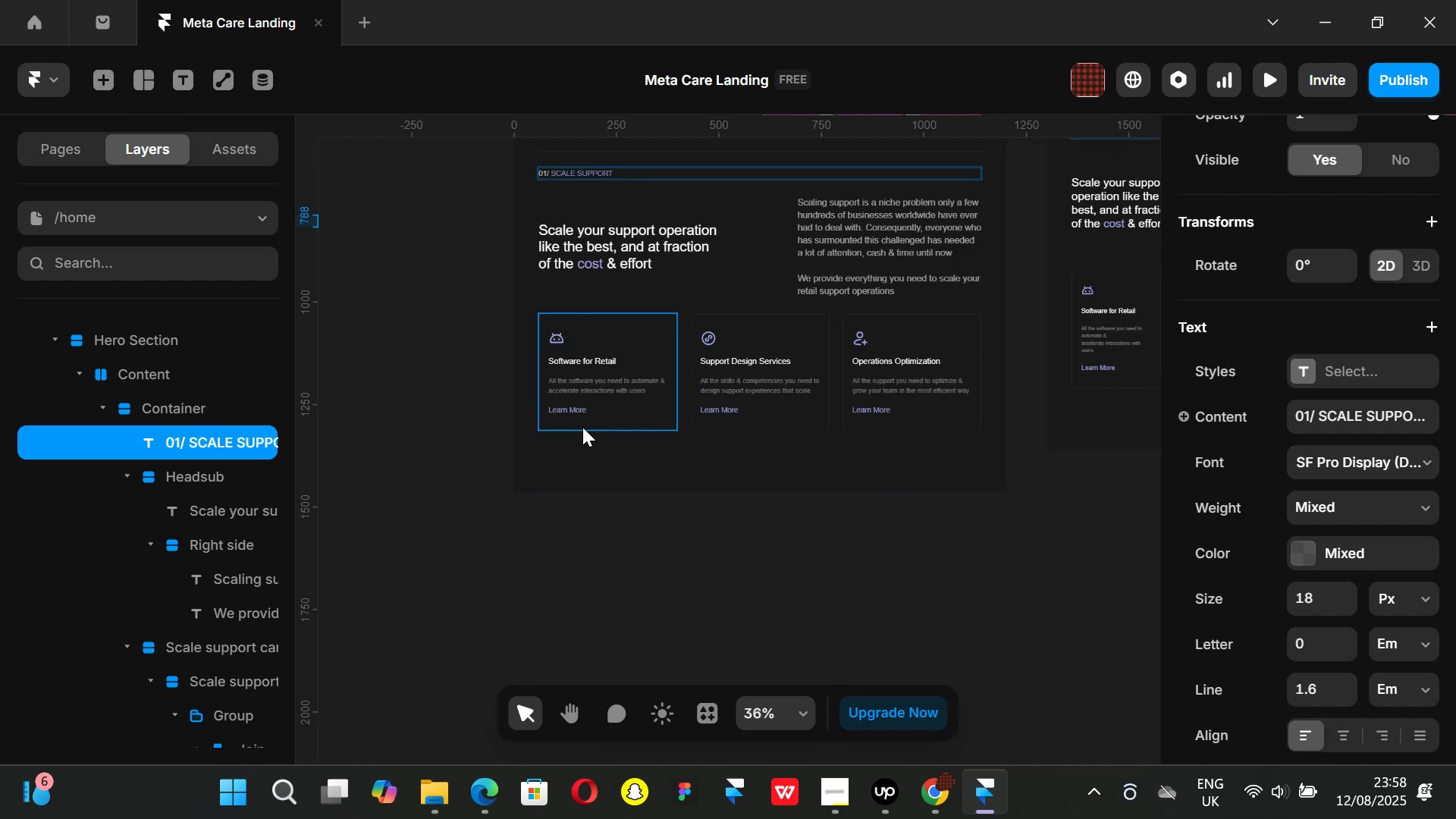 
scroll: coordinate [583, 427], scroll_direction: up, amount: 2.0
 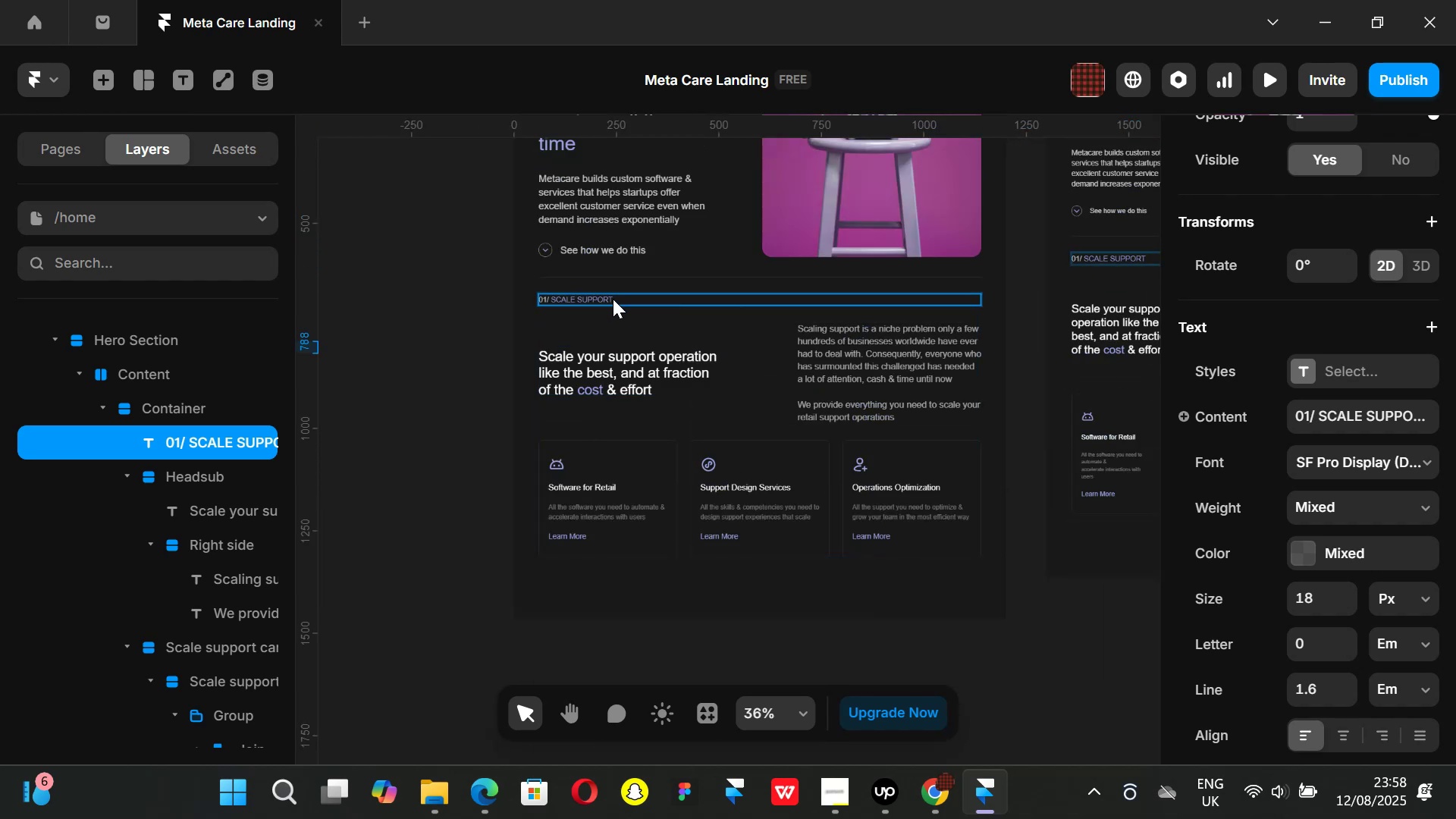 
left_click([613, 299])
 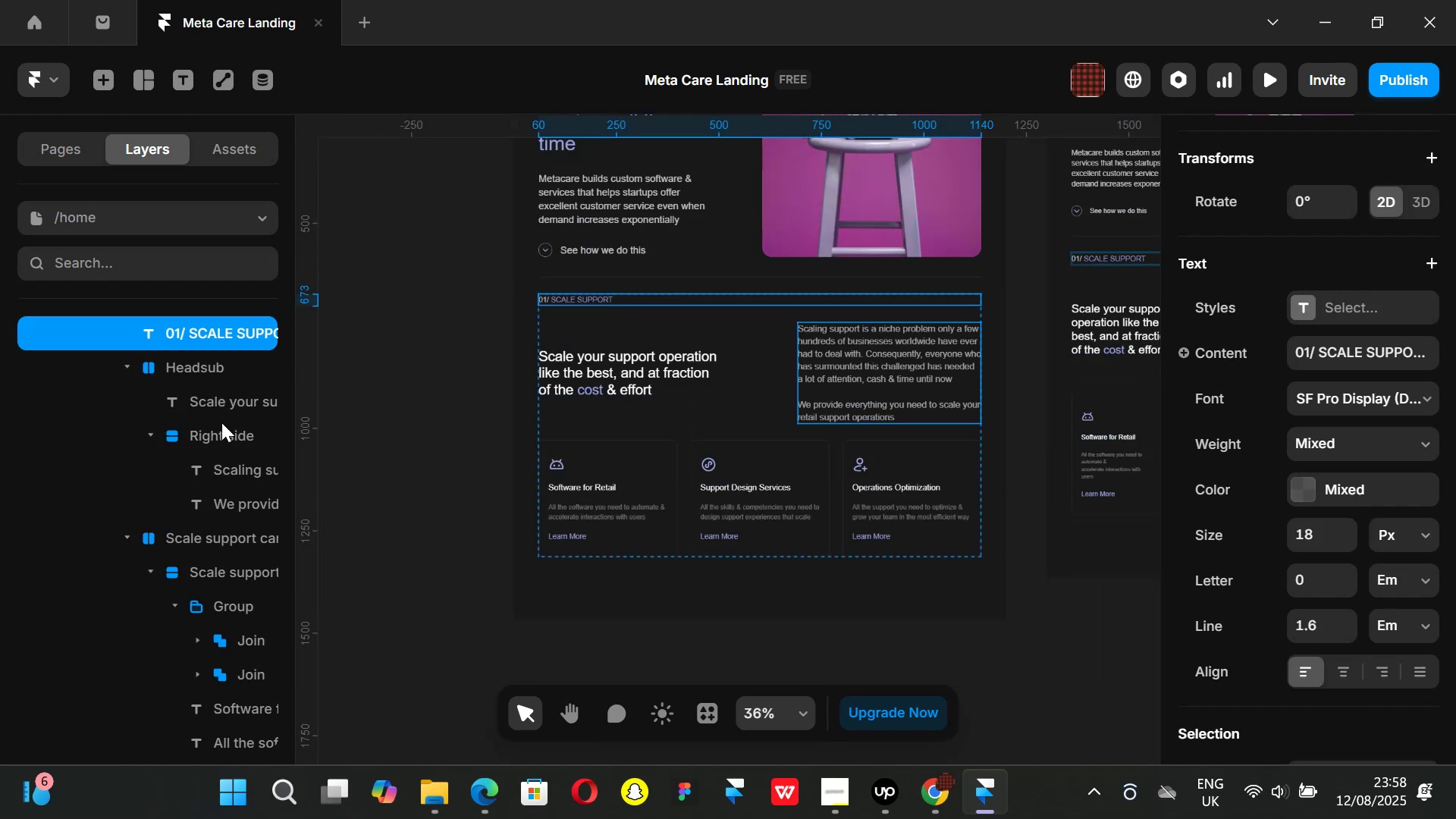 
scroll: coordinate [188, 424], scroll_direction: up, amount: 1.0
 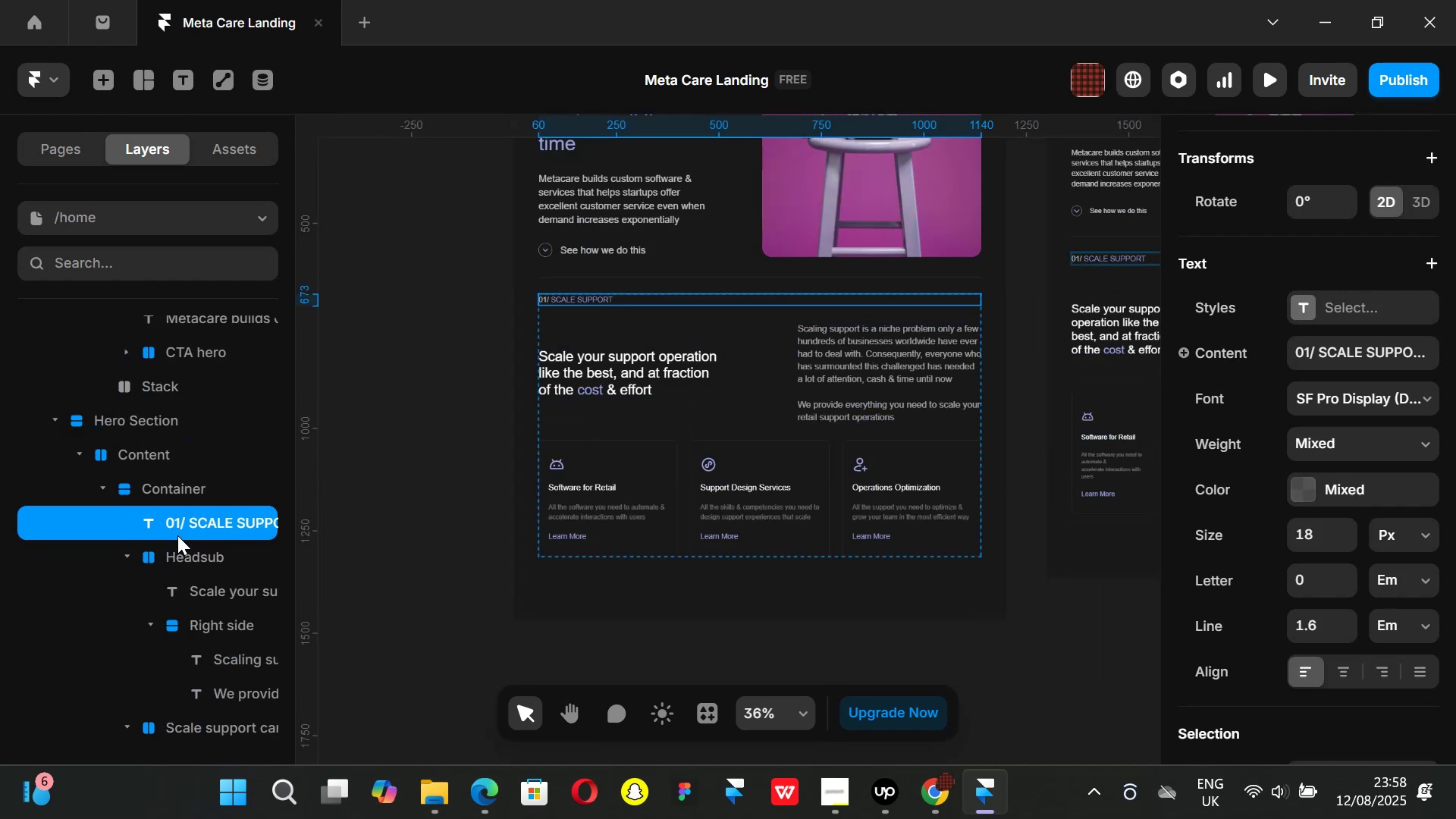 
left_click_drag(start_coordinate=[174, 519], to_coordinate=[162, 459])
 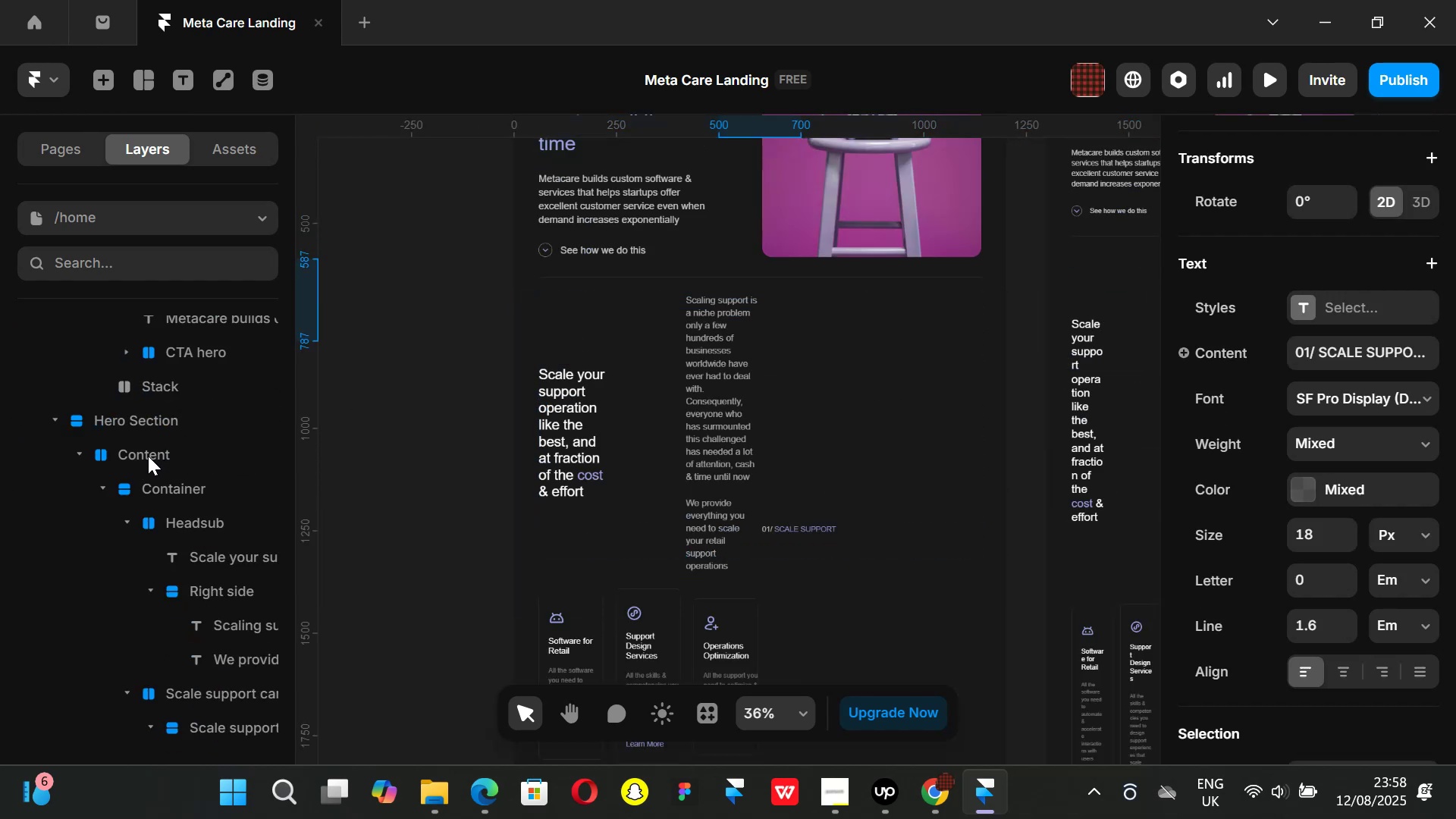 
left_click([147, 453])
 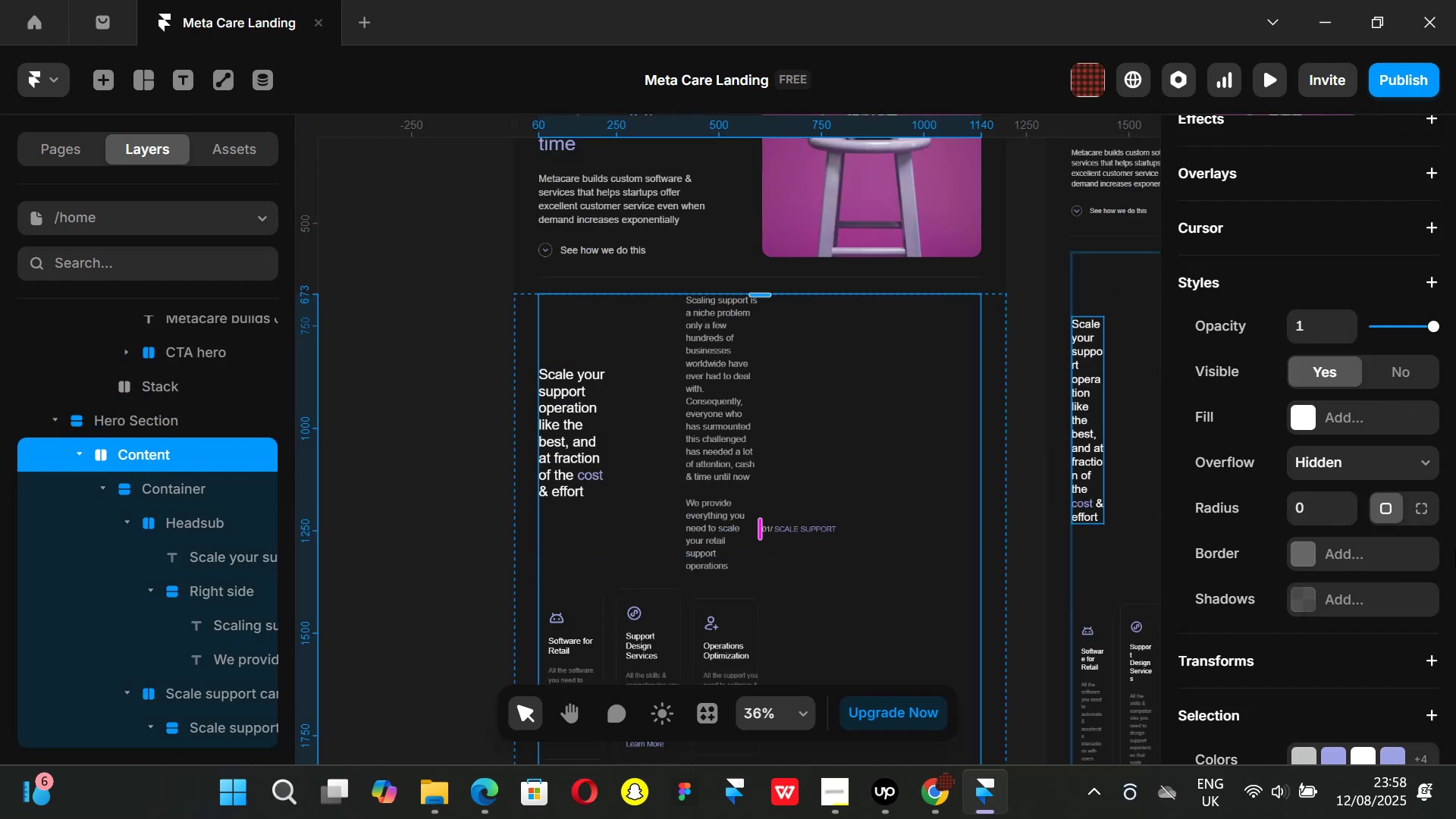 
scroll: coordinate [1329, 561], scroll_direction: up, amount: 4.0
 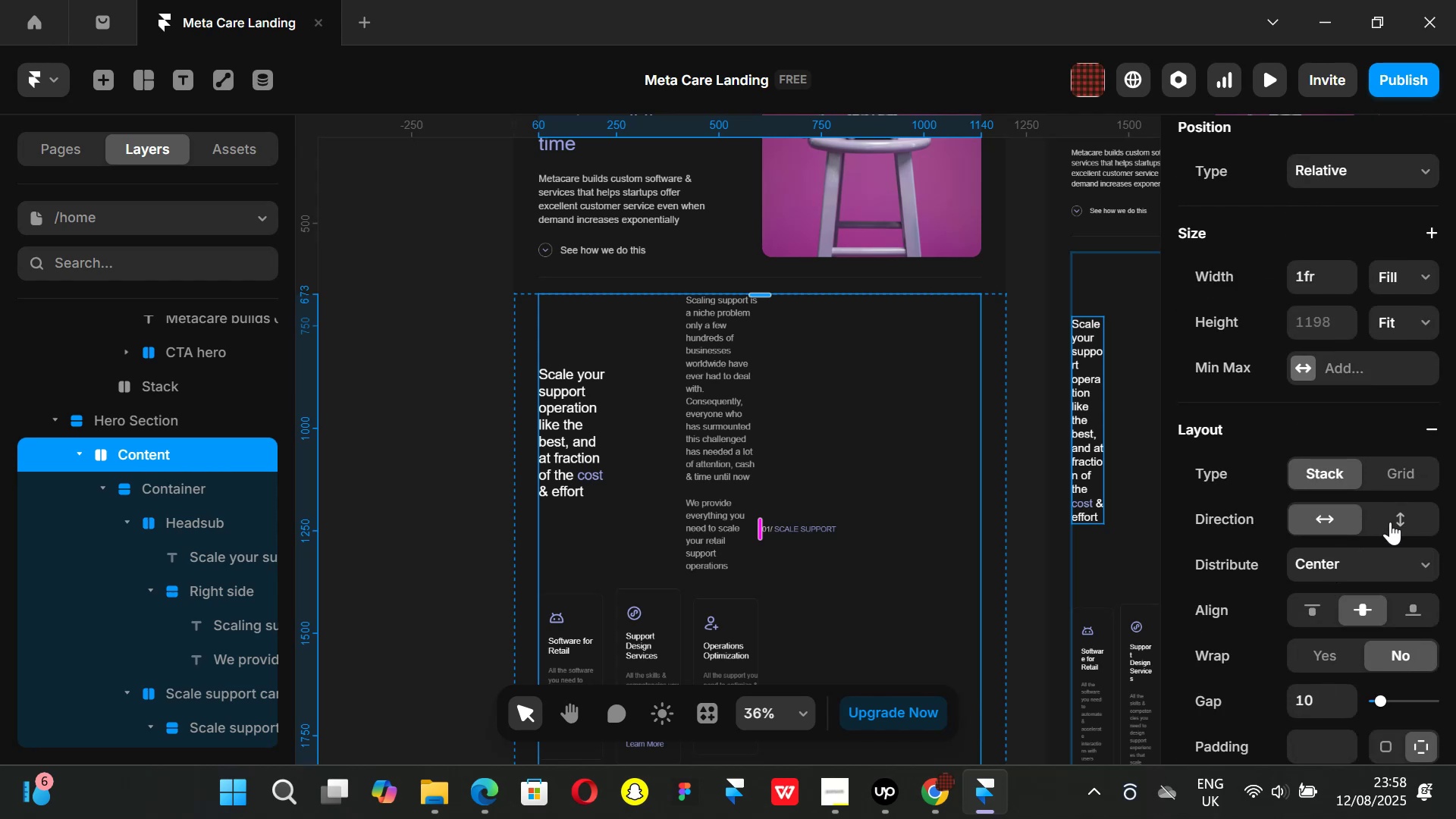 
left_click([1394, 513])
 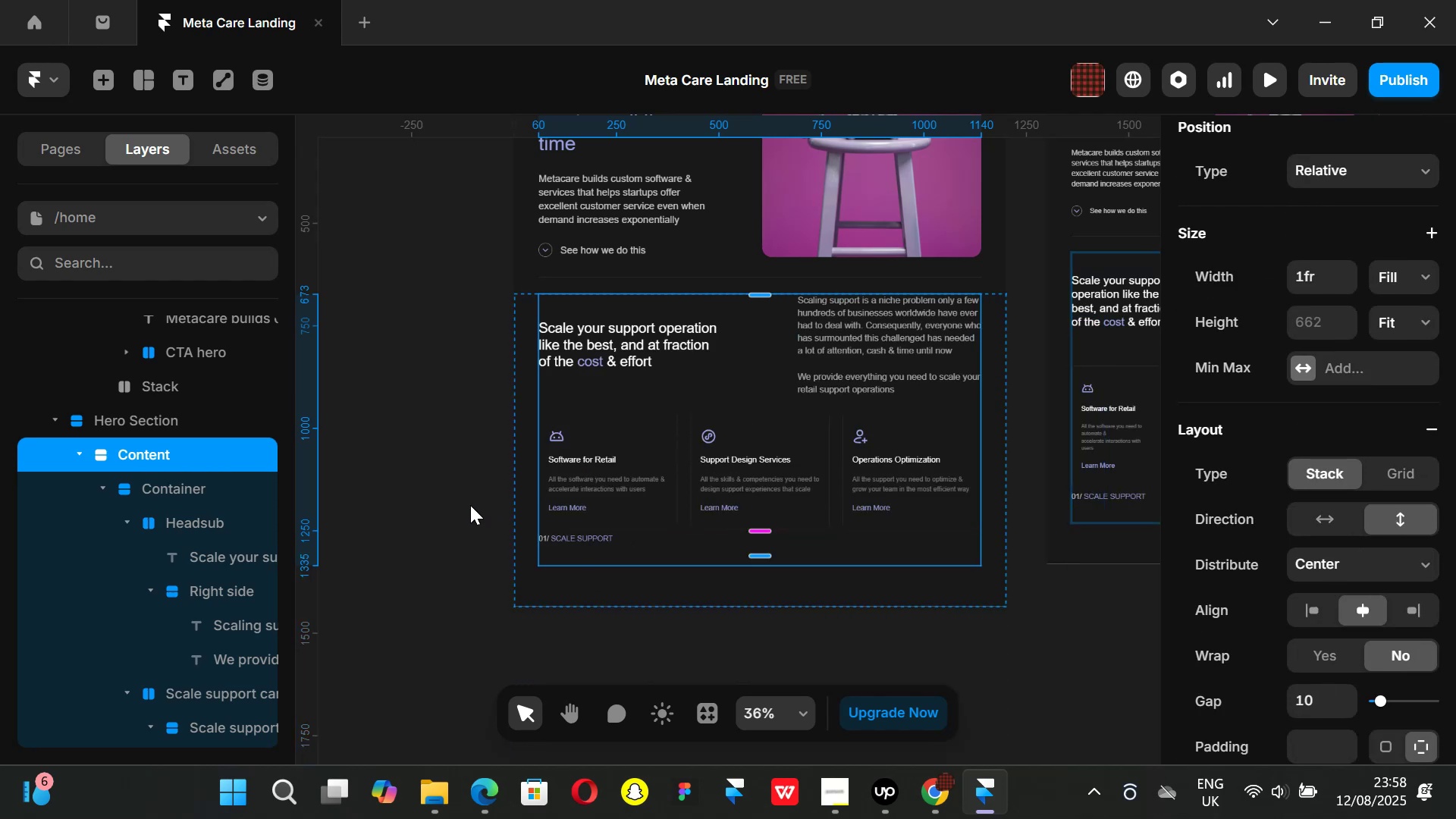 
scroll: coordinate [220, 623], scroll_direction: down, amount: 3.0
 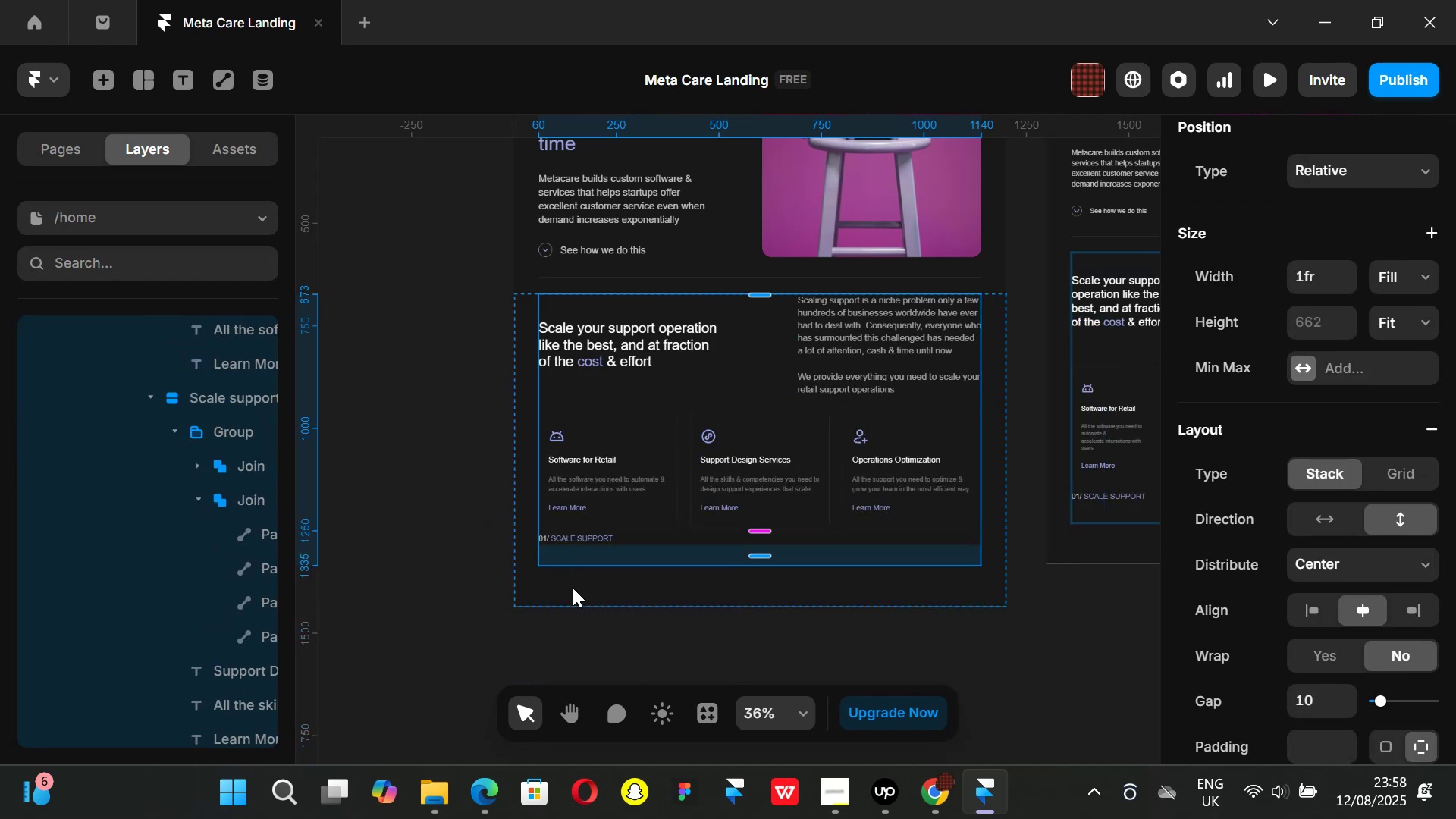 
left_click([497, 663])
 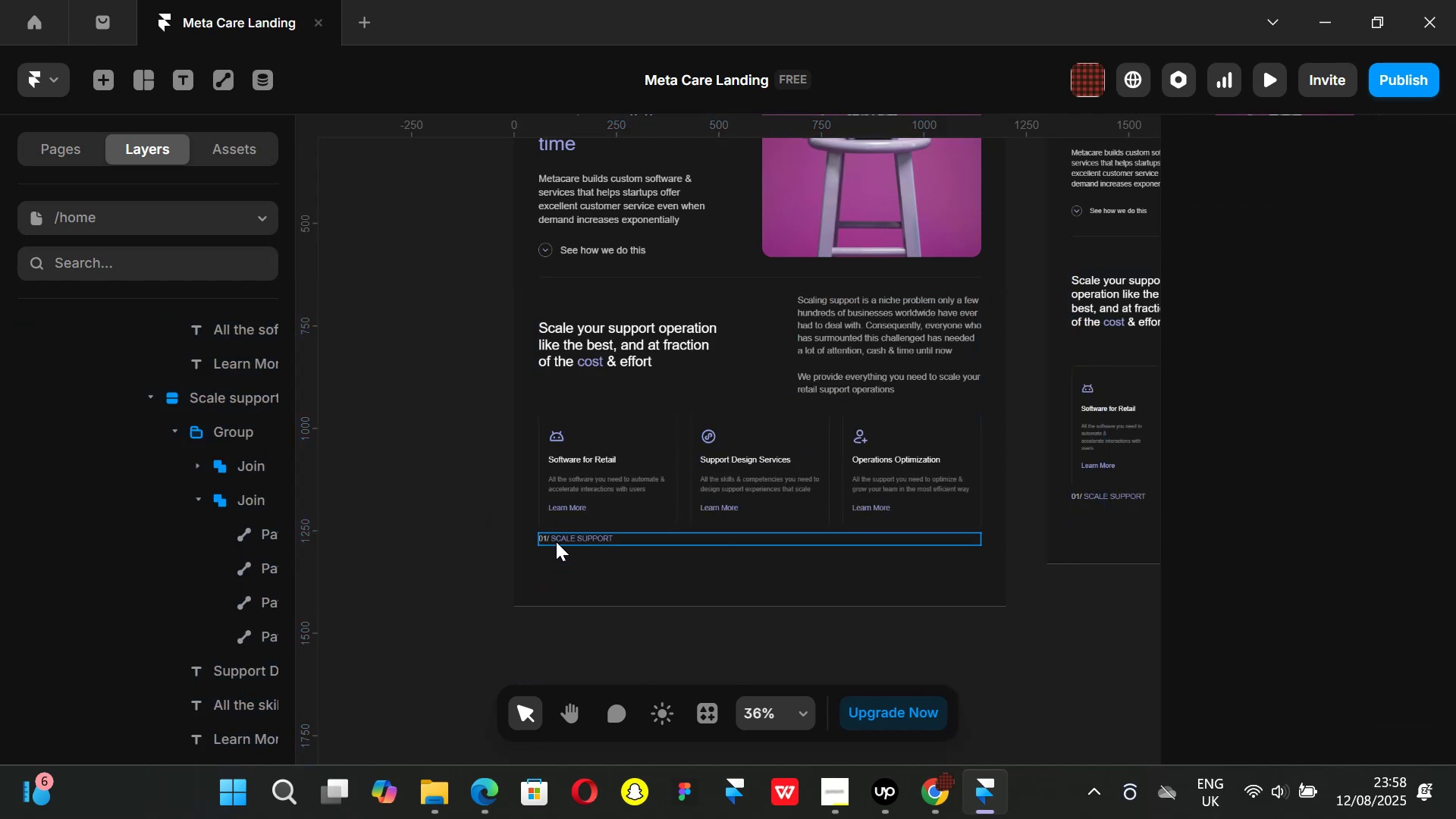 
left_click([556, 541])
 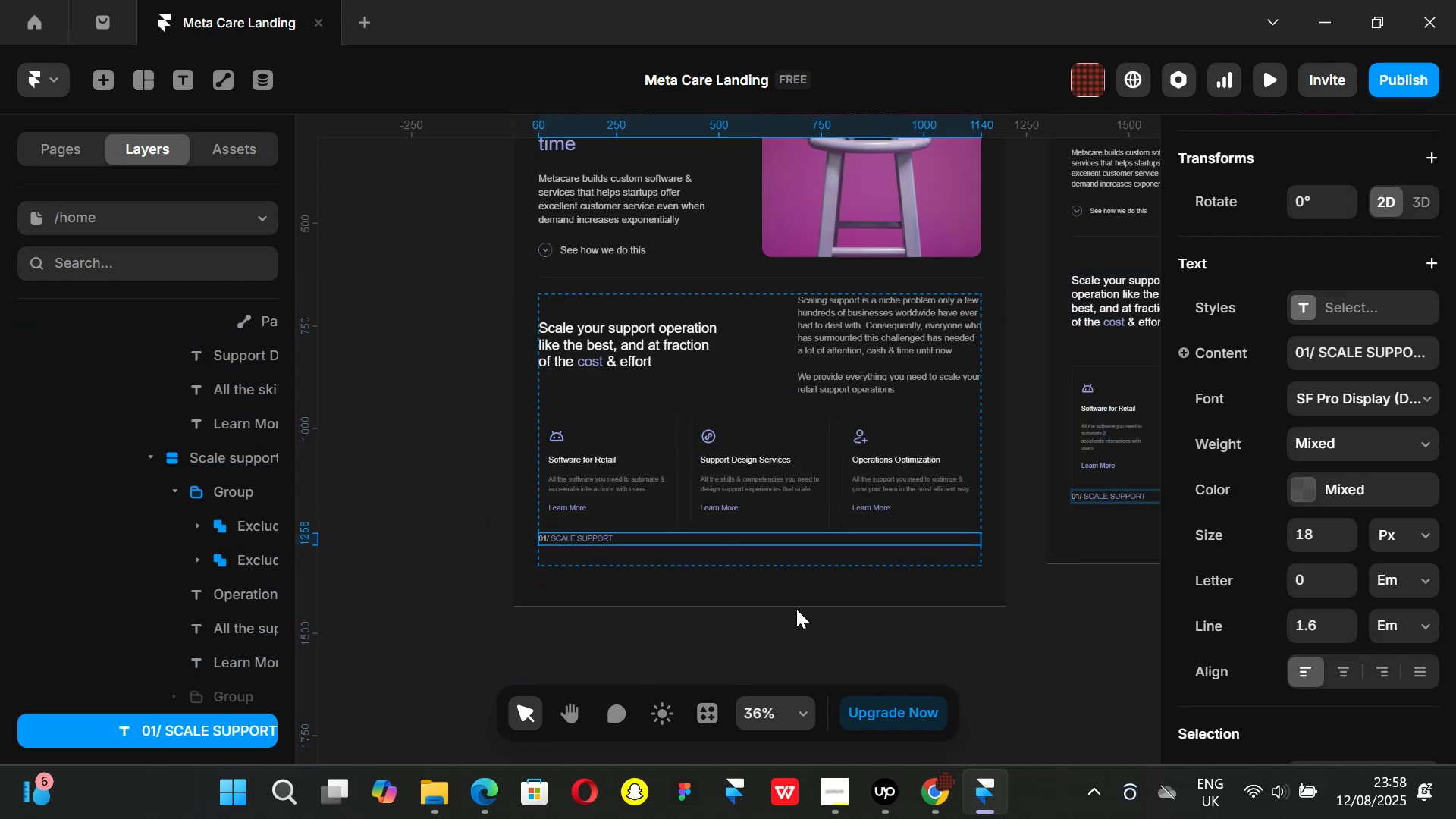 
key(ArrowUp)
 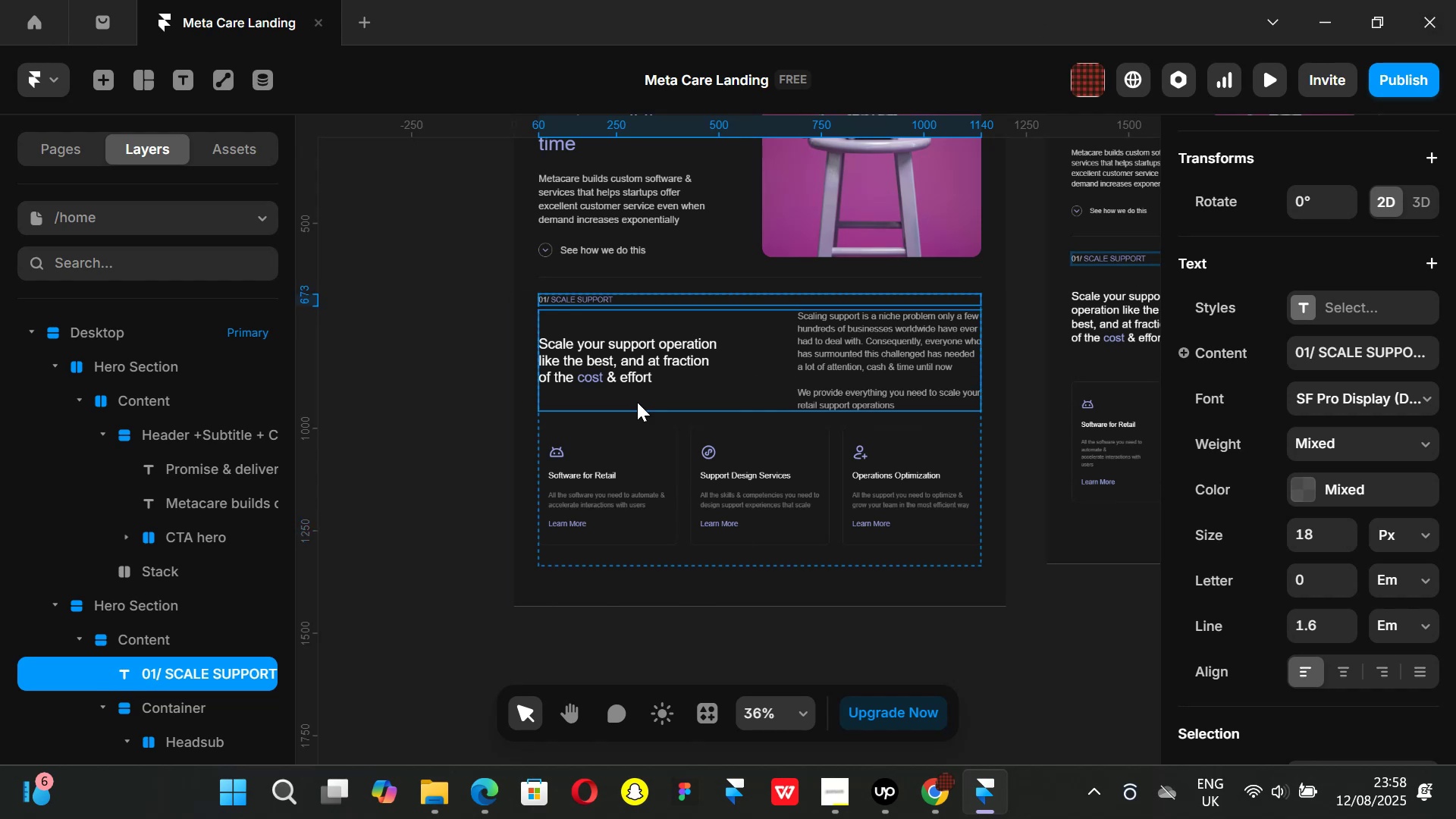 
left_click([416, 364])
 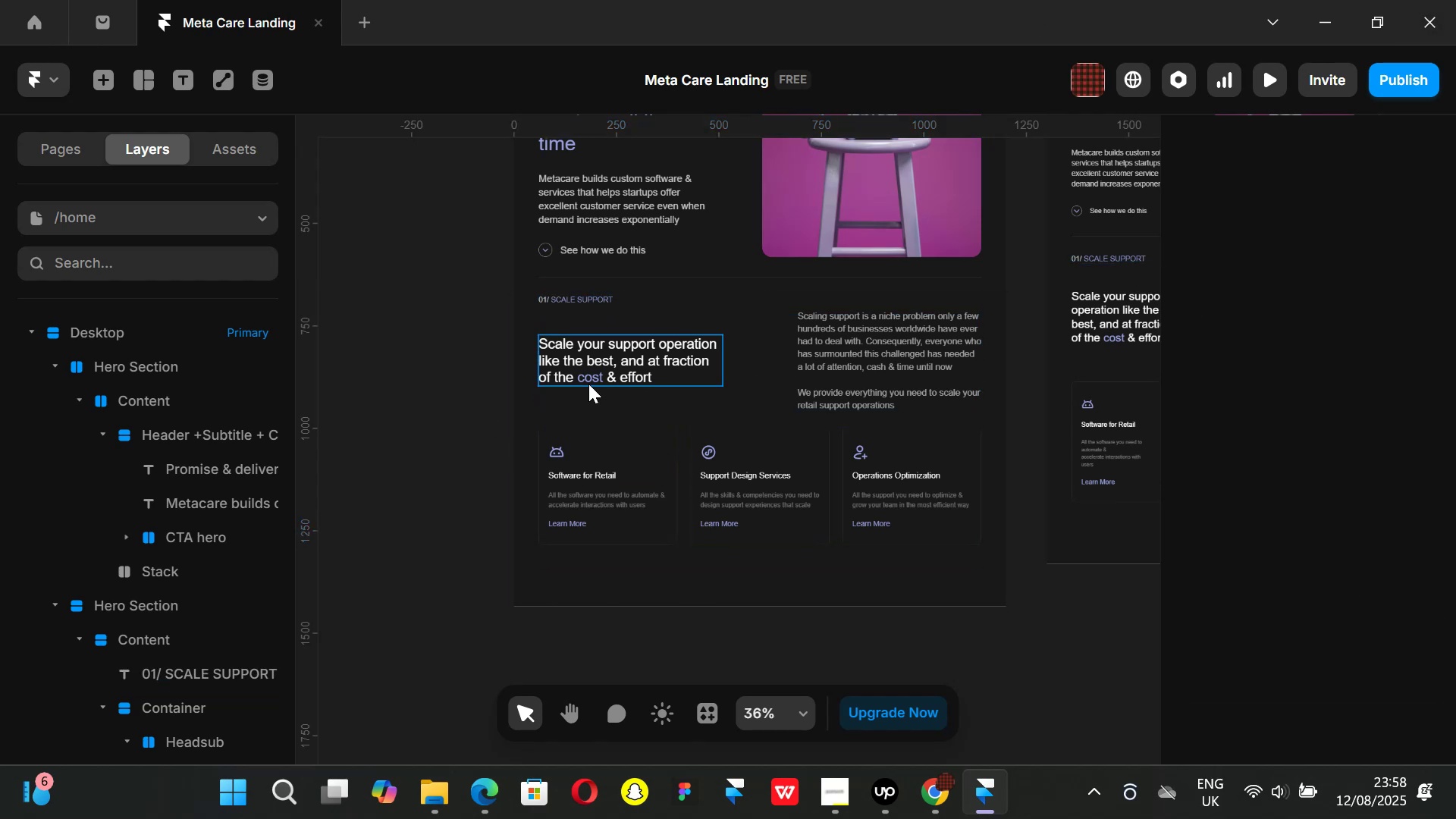 
hold_key(key=ShiftLeft, duration=1.51)
scroll: coordinate [651, 368], scroll_direction: down, amount: 11.0
 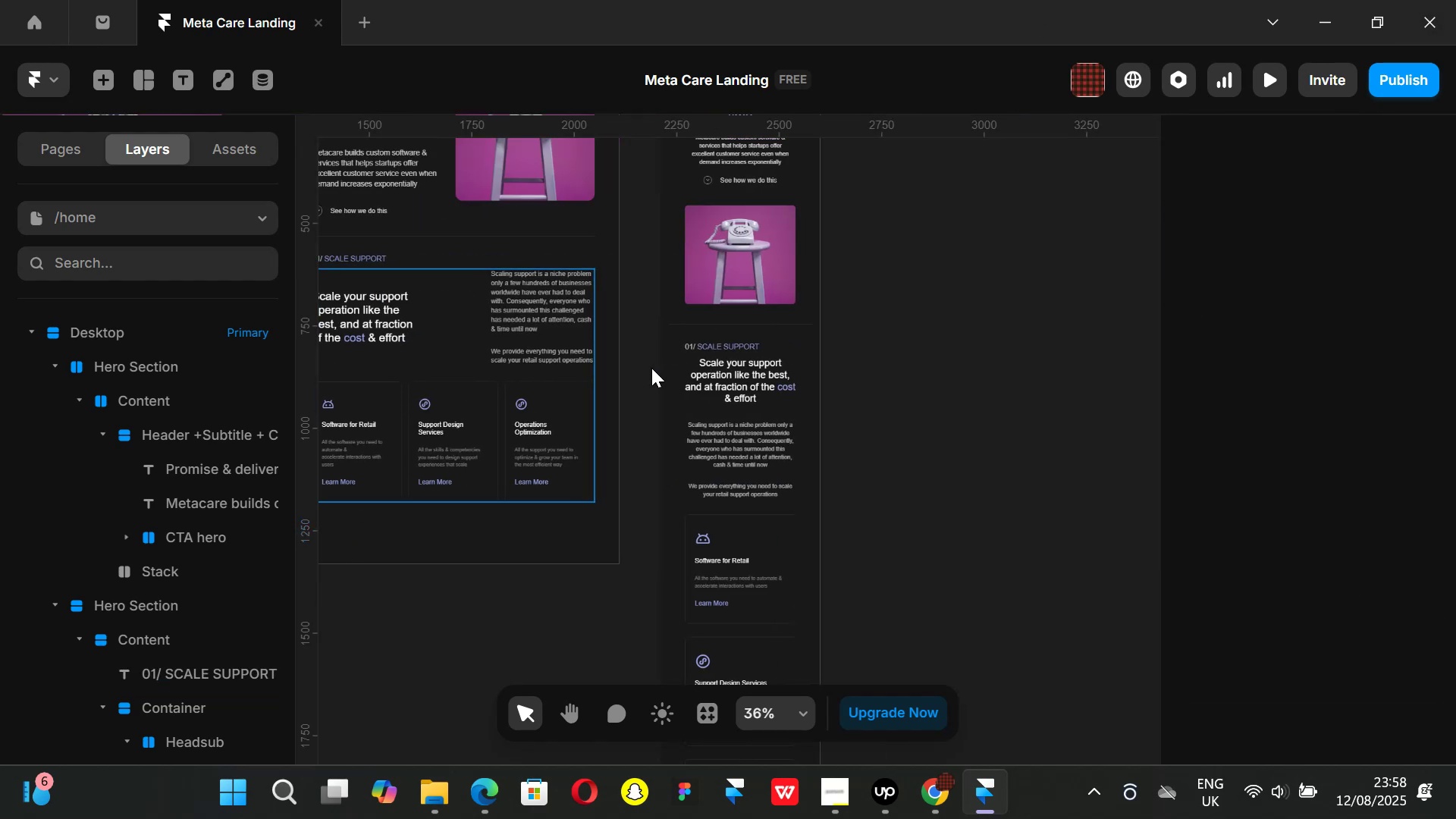 
hold_key(key=ShiftLeft, duration=0.82)
 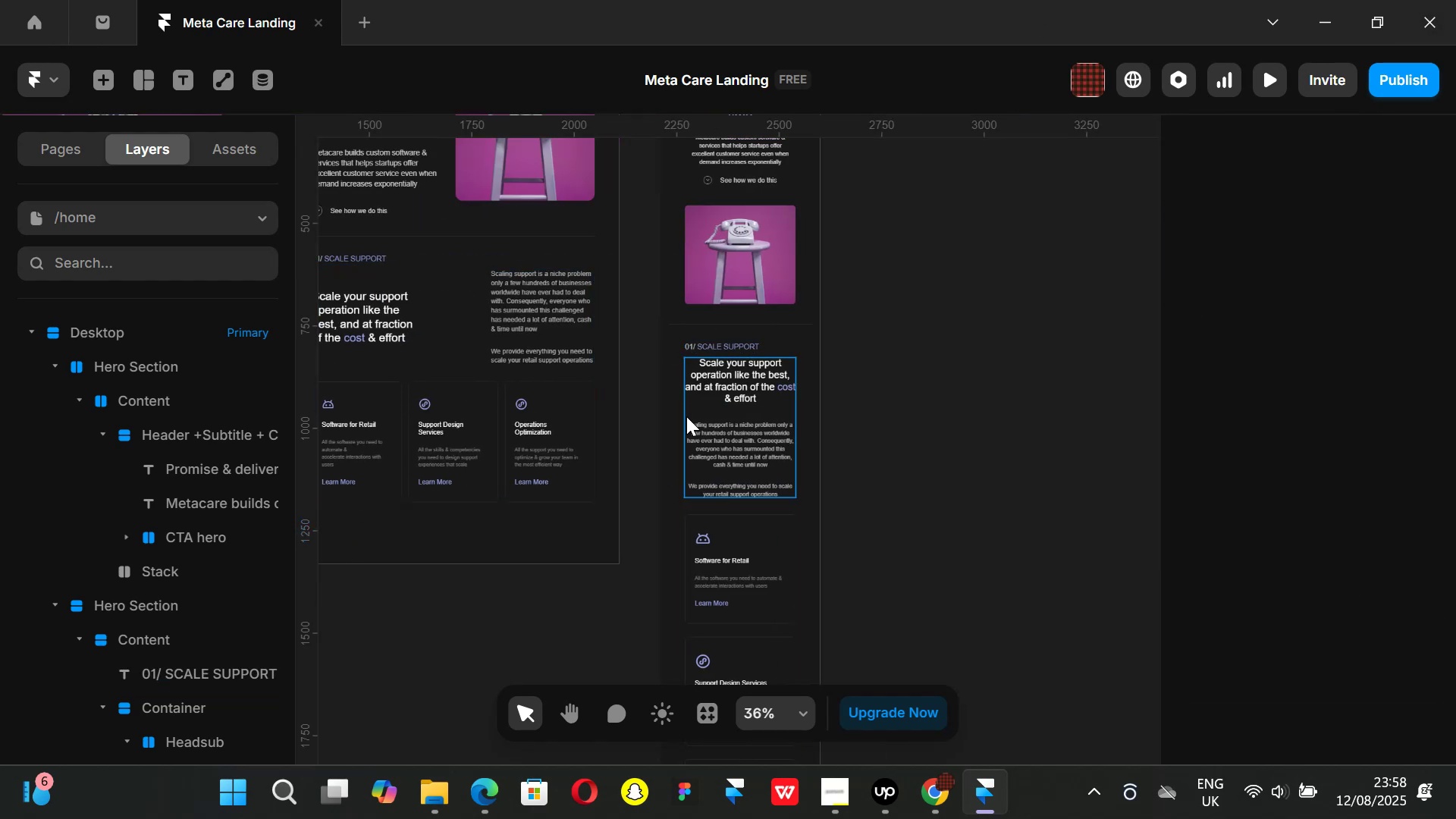 
hold_key(key=ShiftLeft, duration=0.99)
scroll: coordinate [684, 419], scroll_direction: up, amount: 10.0
 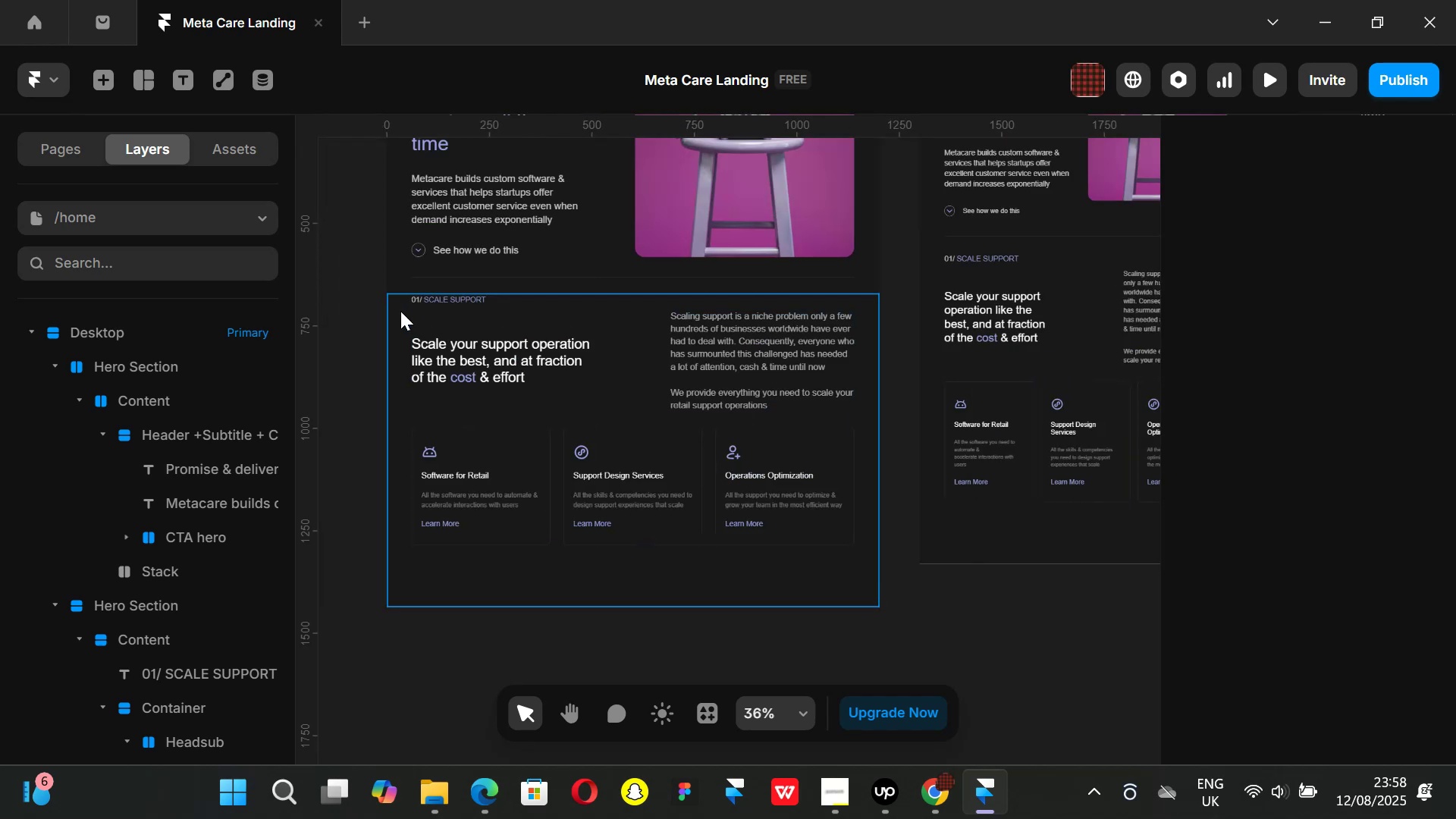 
left_click([400, 311])
 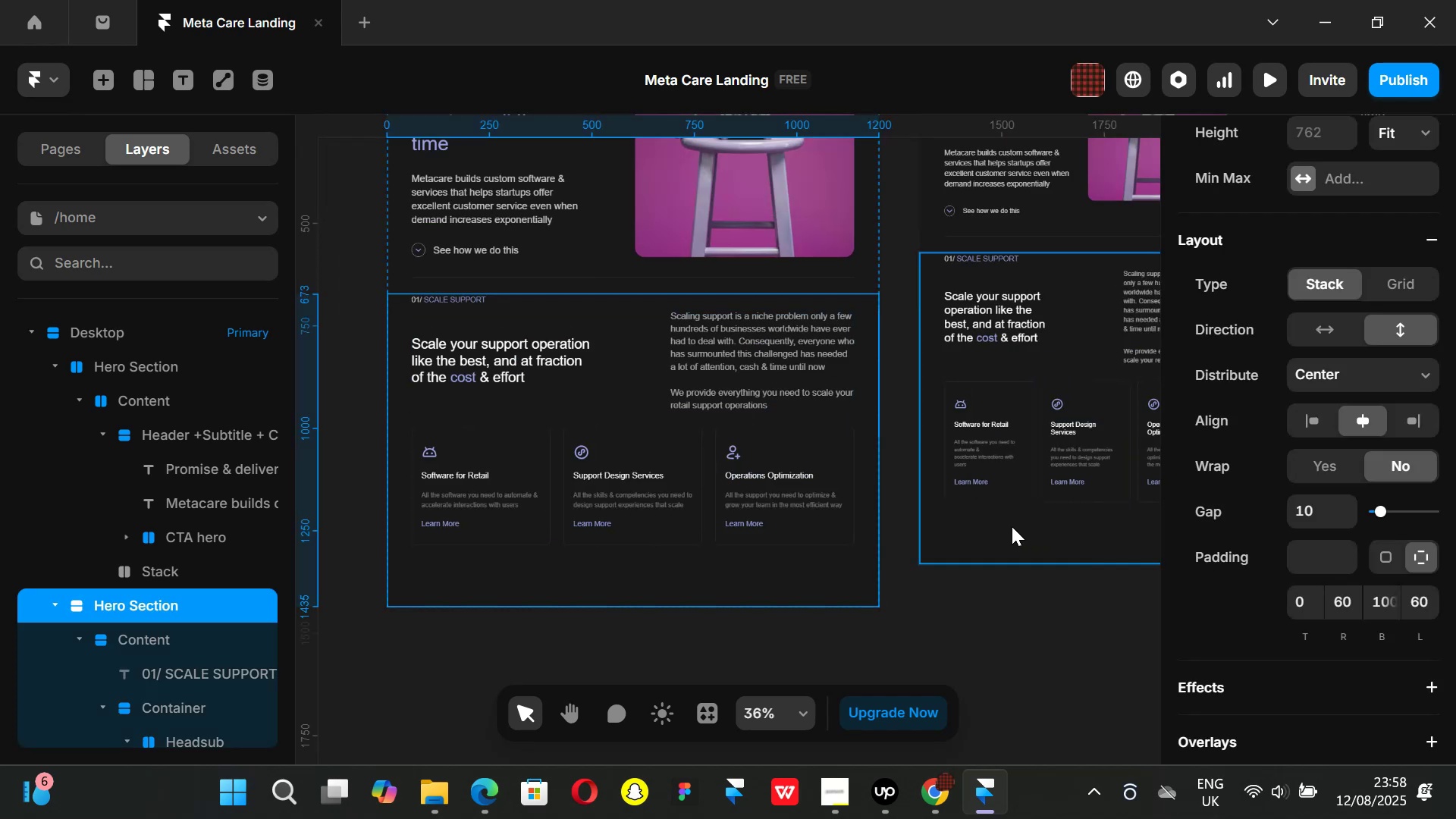 
hold_key(key=ShiftLeft, duration=0.59)
 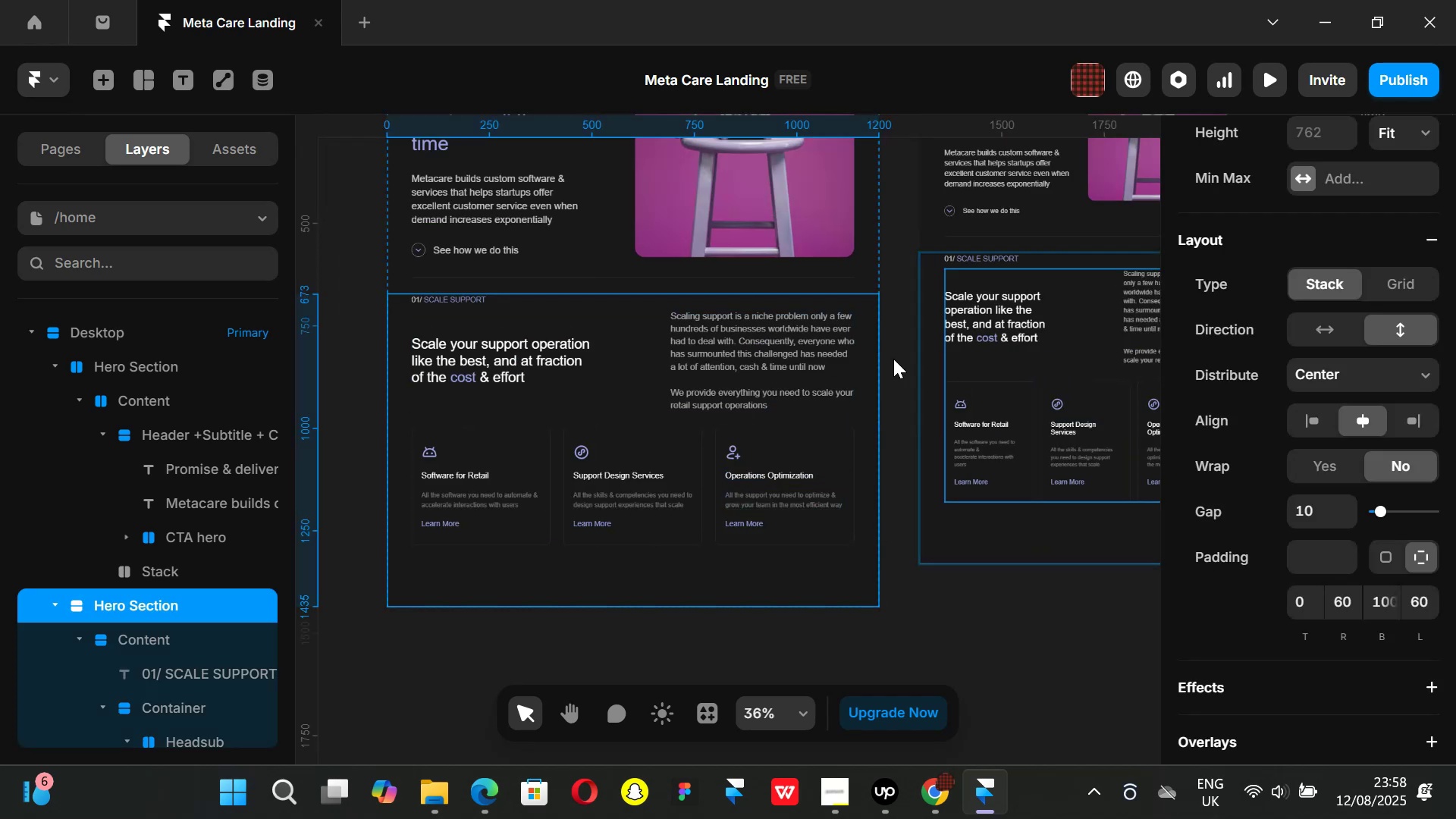 
hold_key(key=ShiftLeft, duration=0.8)
scroll: coordinate [573, 369], scroll_direction: up, amount: 2.0
 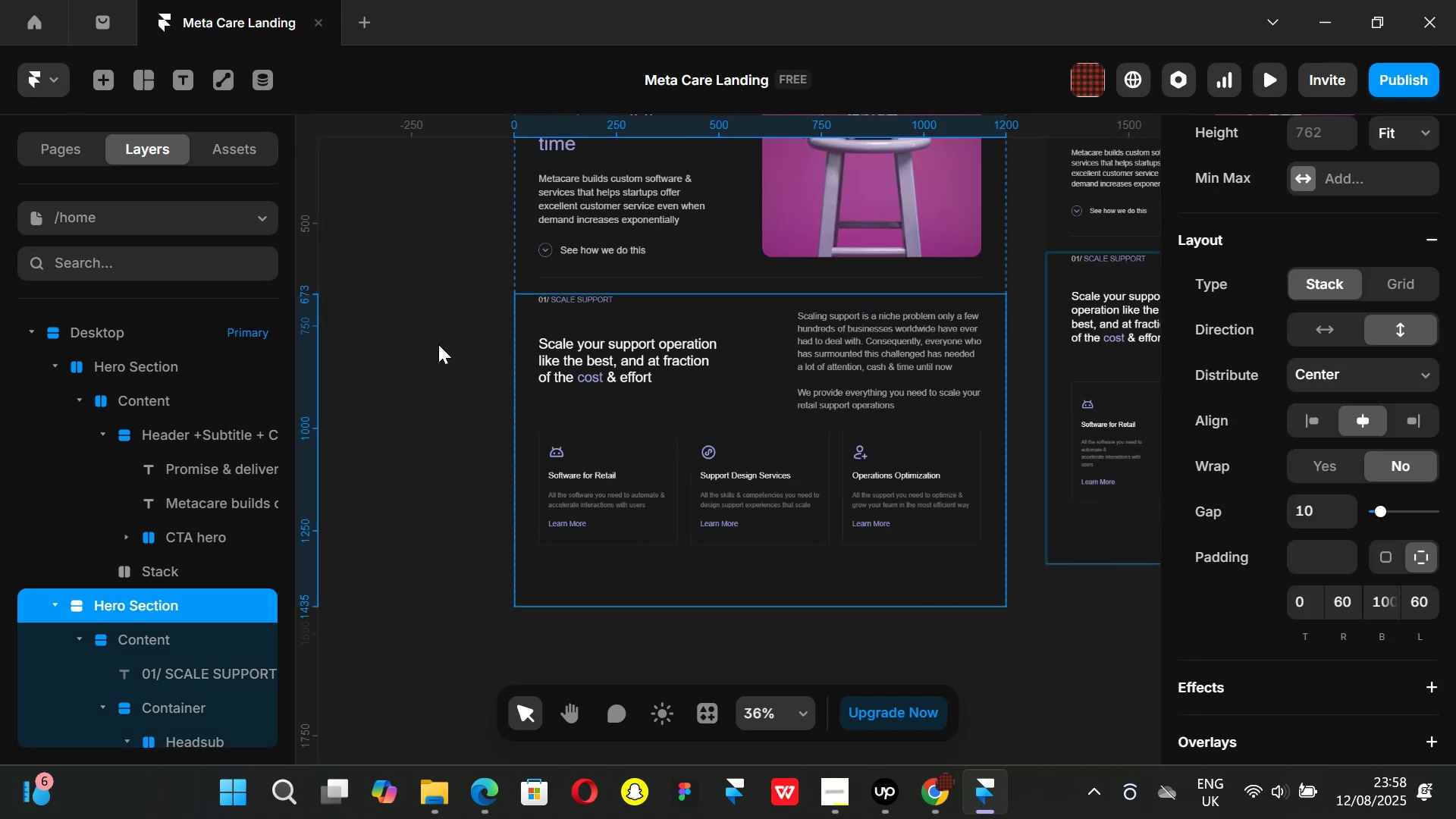 
left_click([438, 344])
 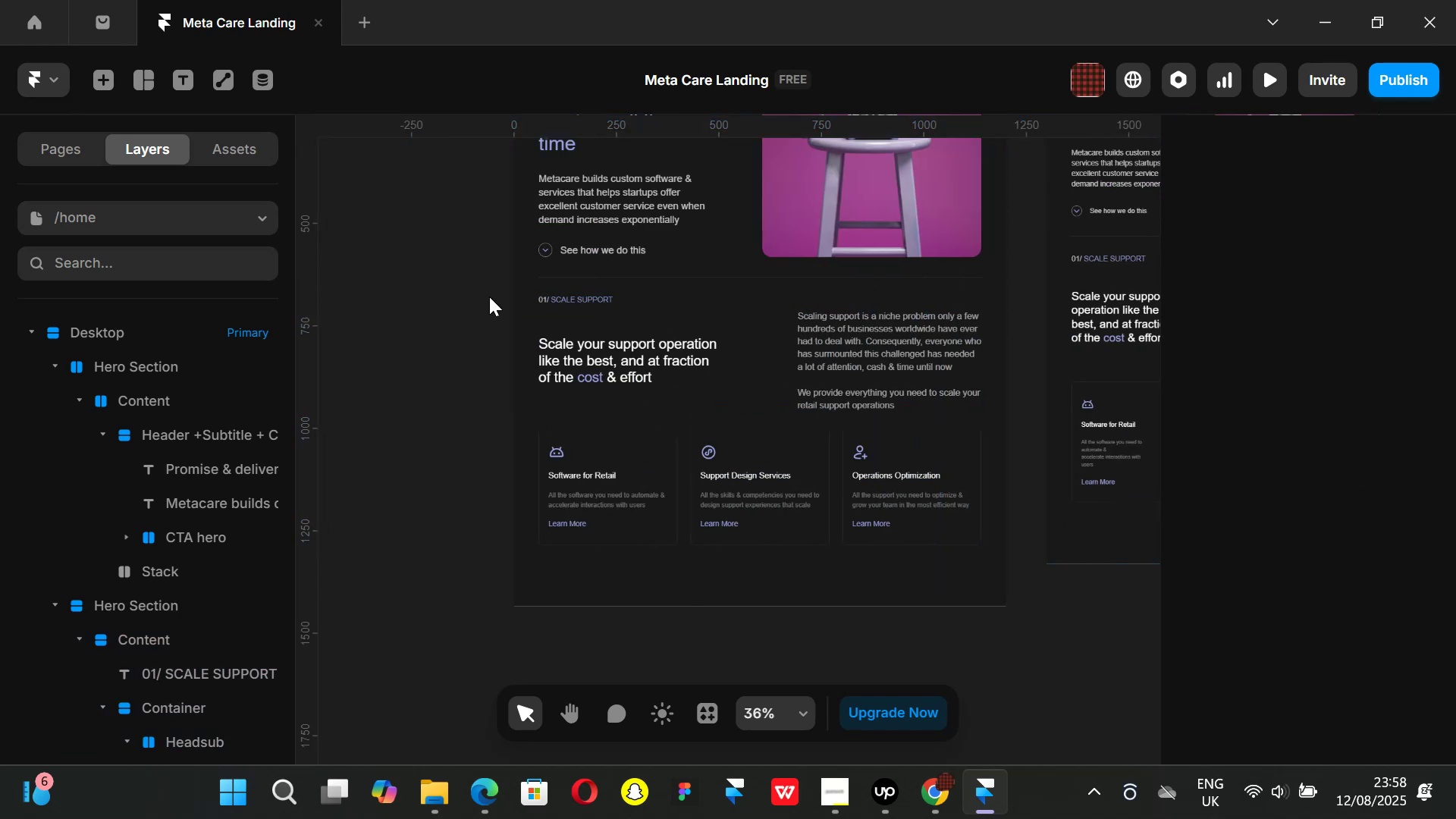 
hold_key(key=ControlLeft, duration=0.6)
scroll: coordinate [489, 288], scroll_direction: up, amount: 3.0
 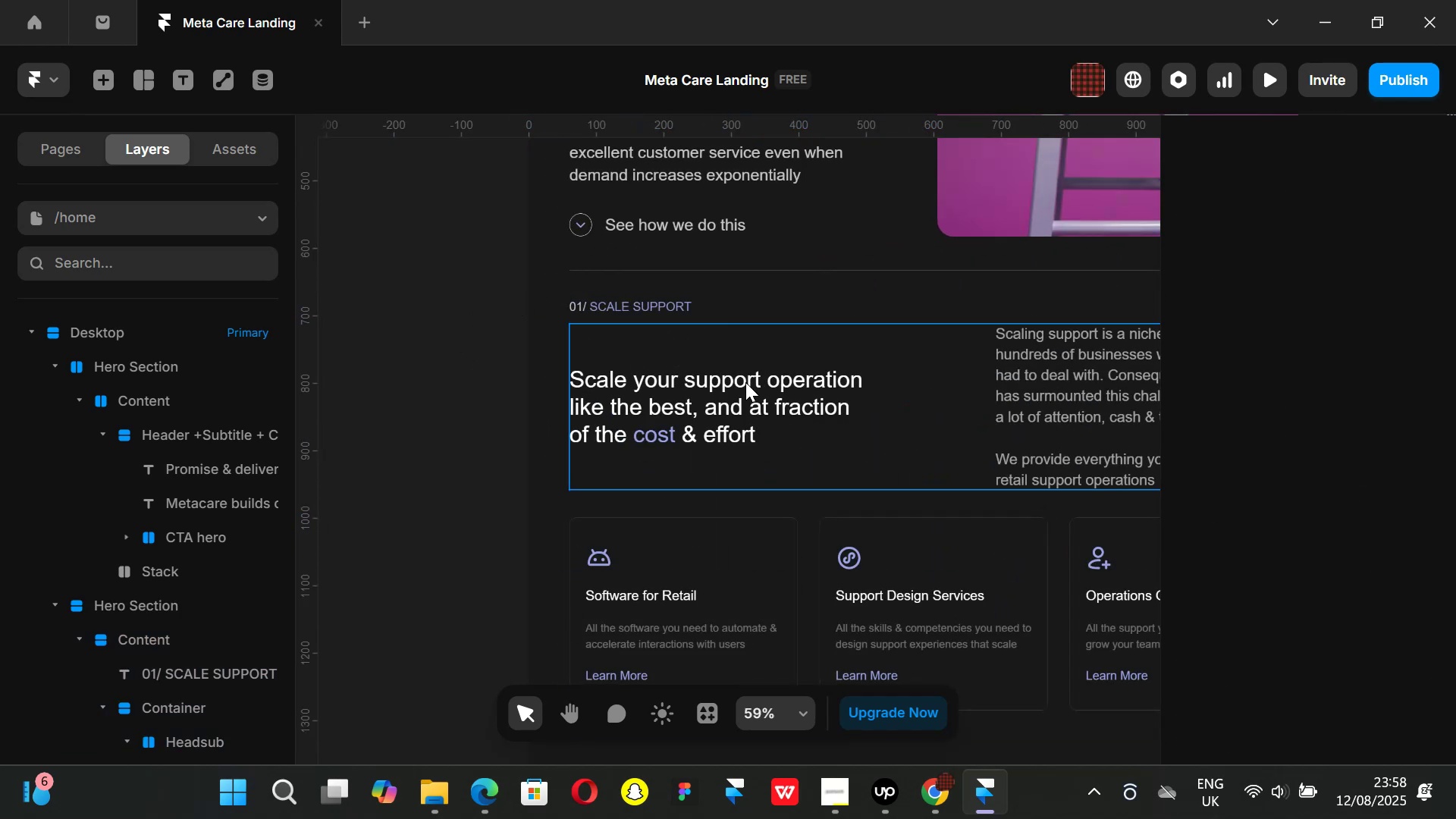 
hold_key(key=ControlLeft, duration=0.31)
scroll: coordinate [802, 409], scroll_direction: down, amount: 9.0
 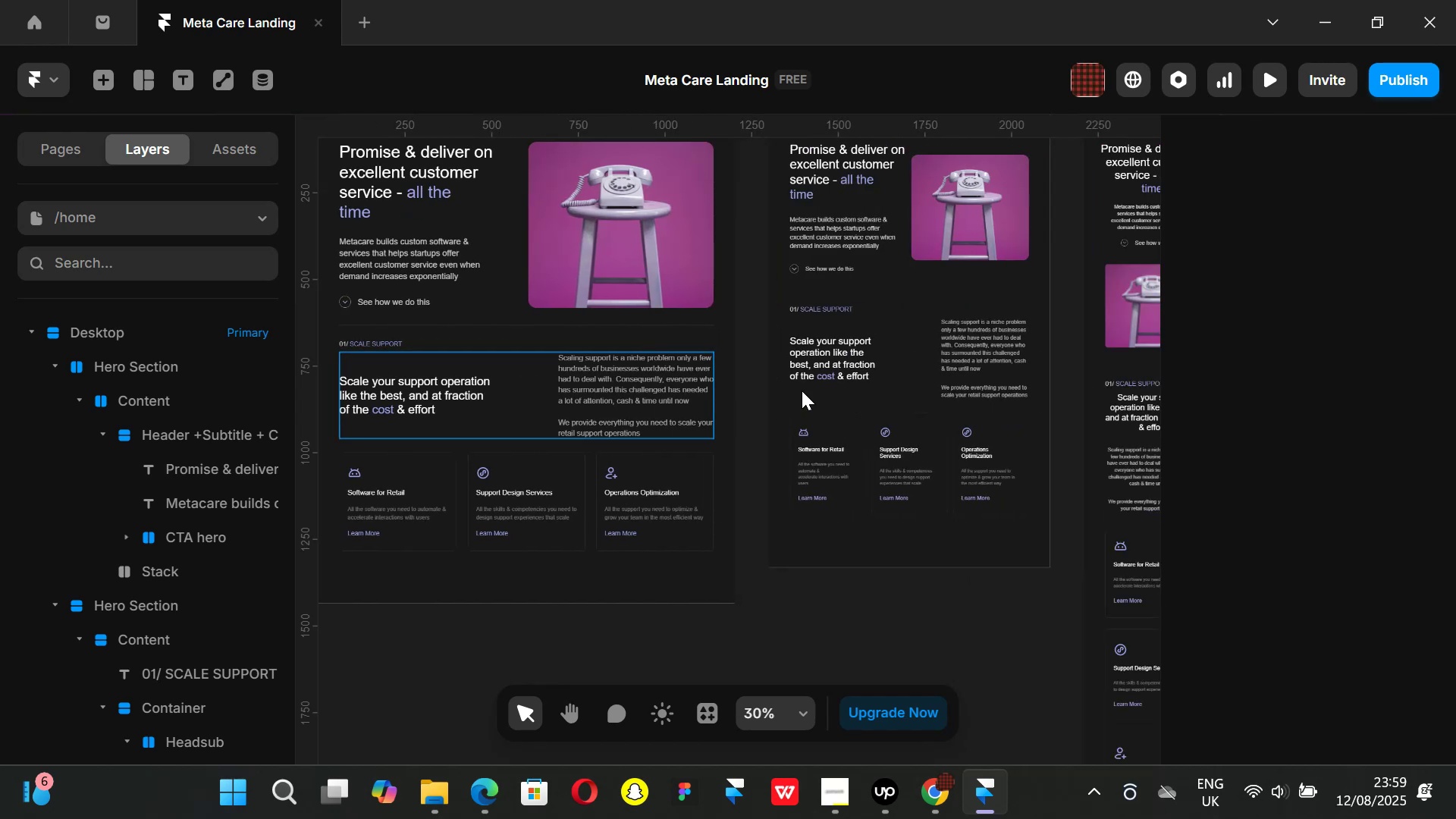 
hold_key(key=ShiftLeft, duration=1.51)
 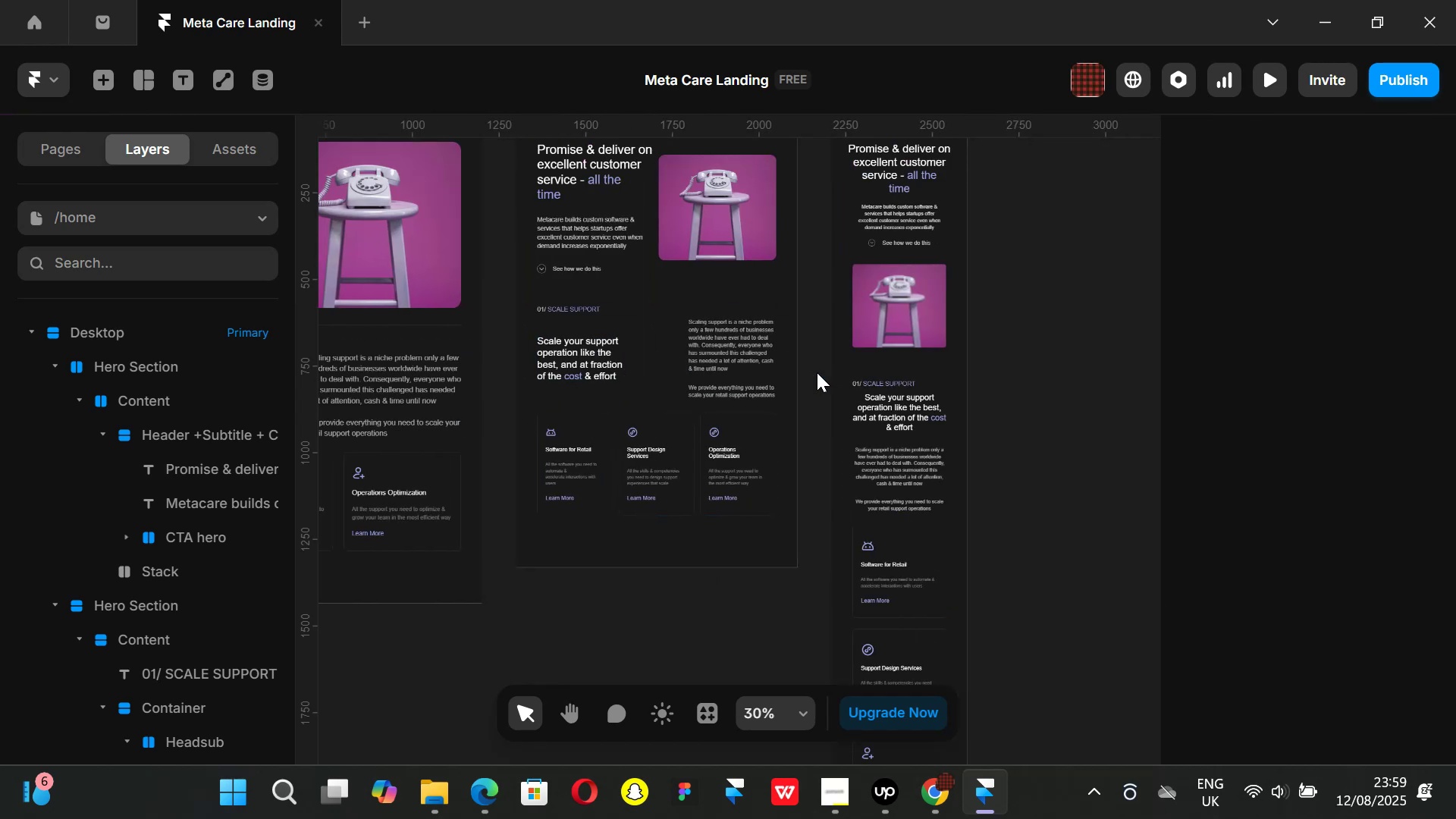 
hold_key(key=ShiftLeft, duration=0.86)
scroll: coordinate [817, 372], scroll_direction: down, amount: 7.0
 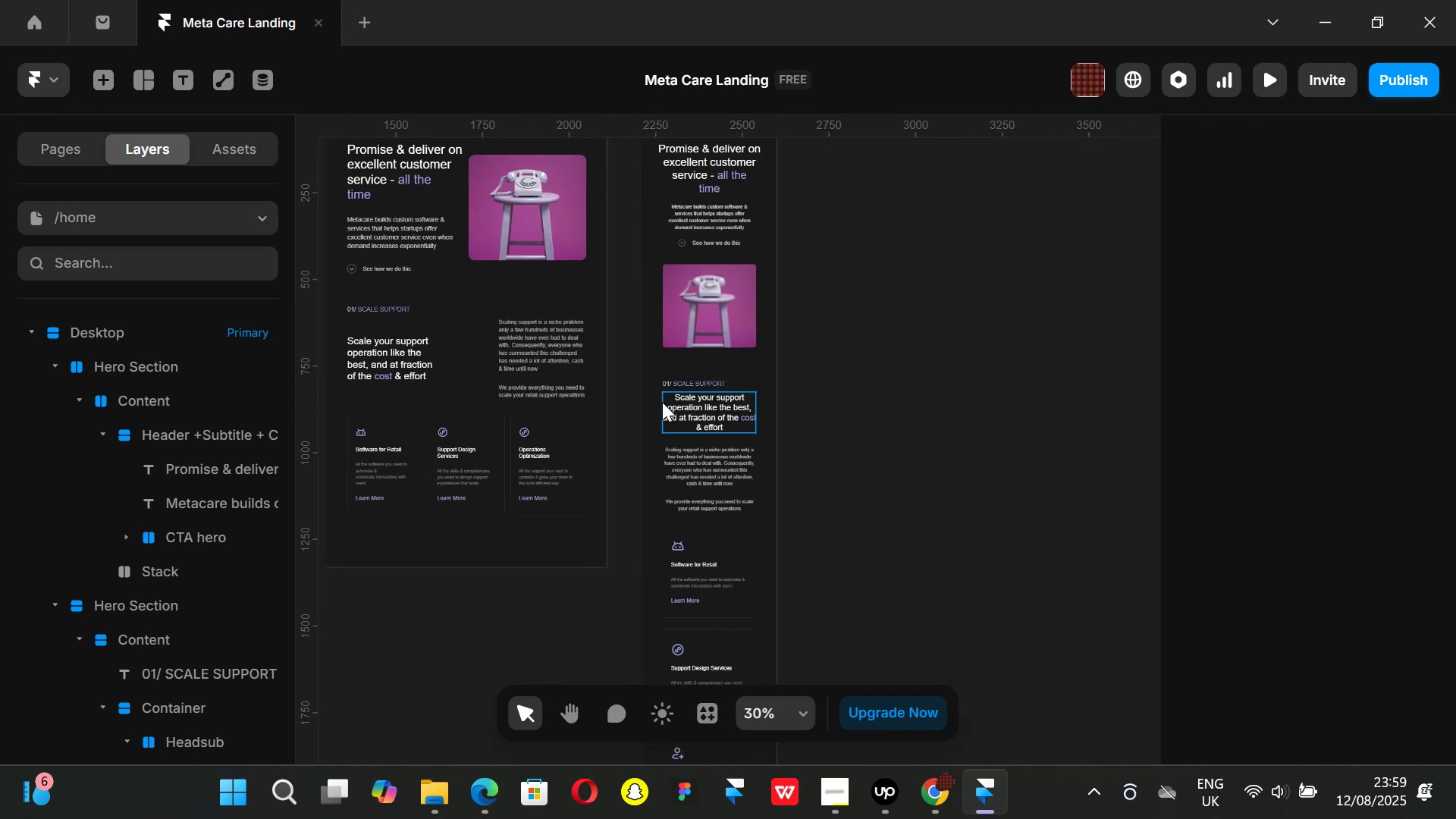 
hold_key(key=ControlLeft, duration=0.99)
scroll: coordinate [659, 390], scroll_direction: up, amount: 3.0
 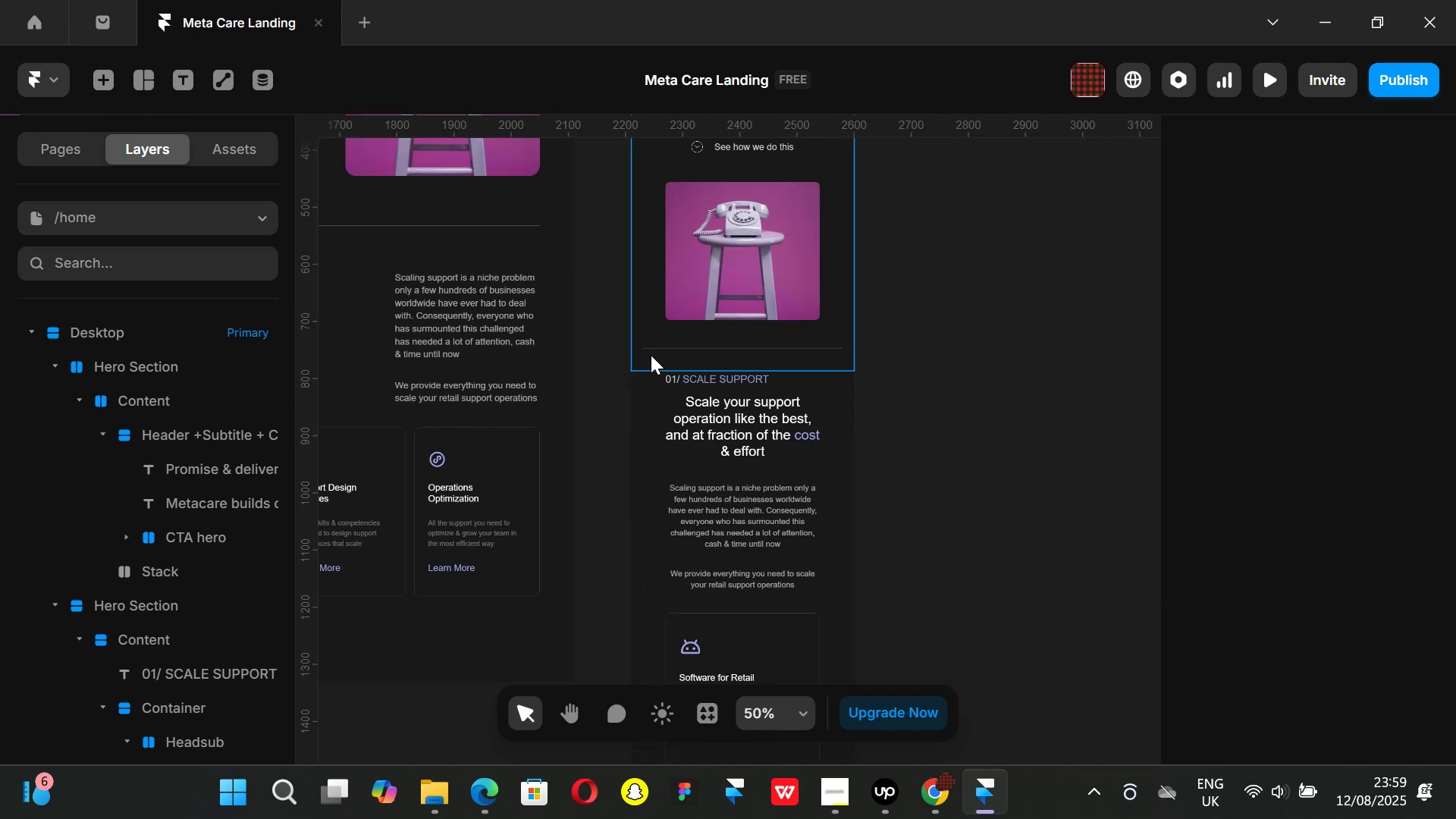 
left_click([651, 355])
 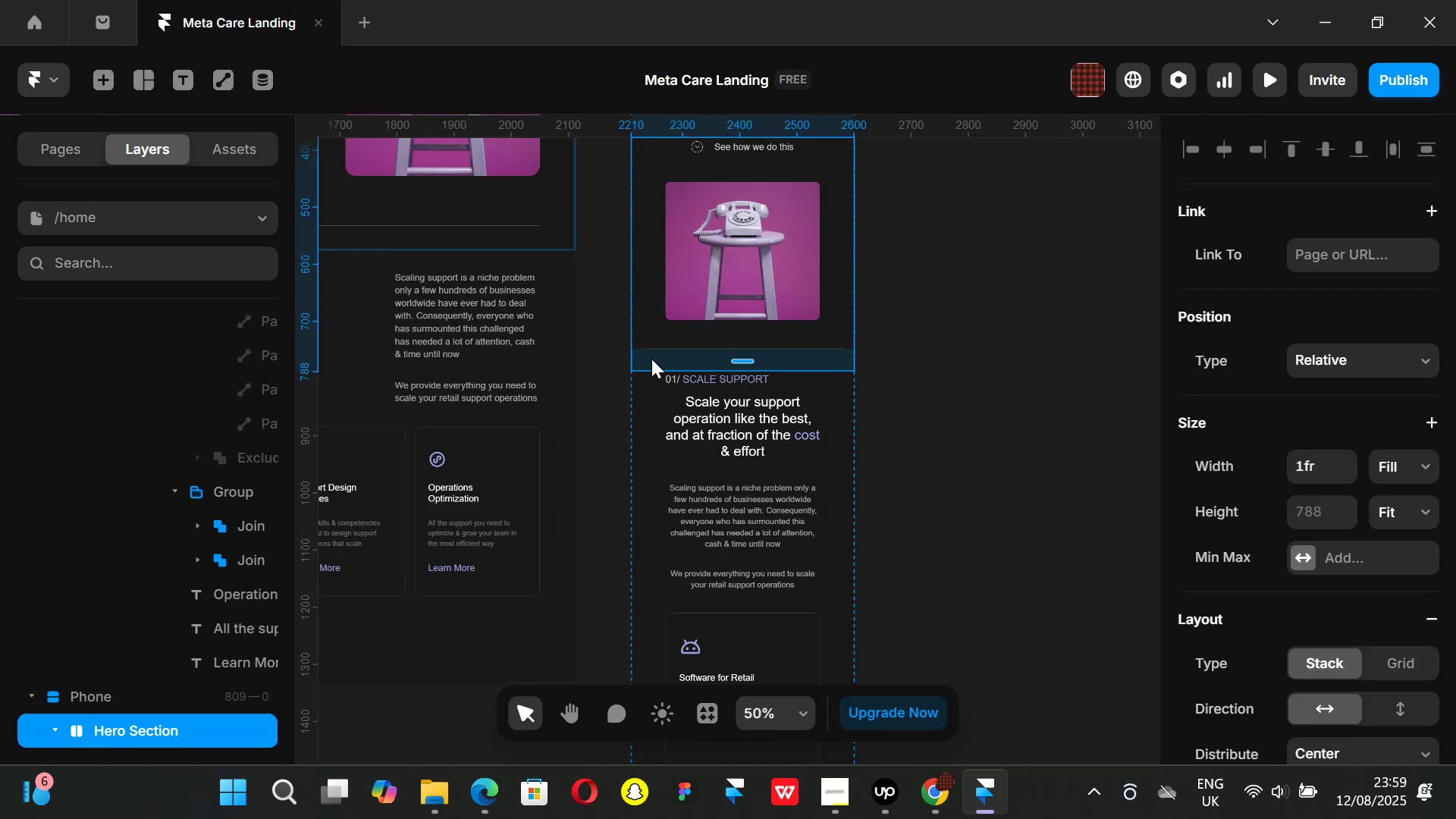 
left_click([673, 337])
 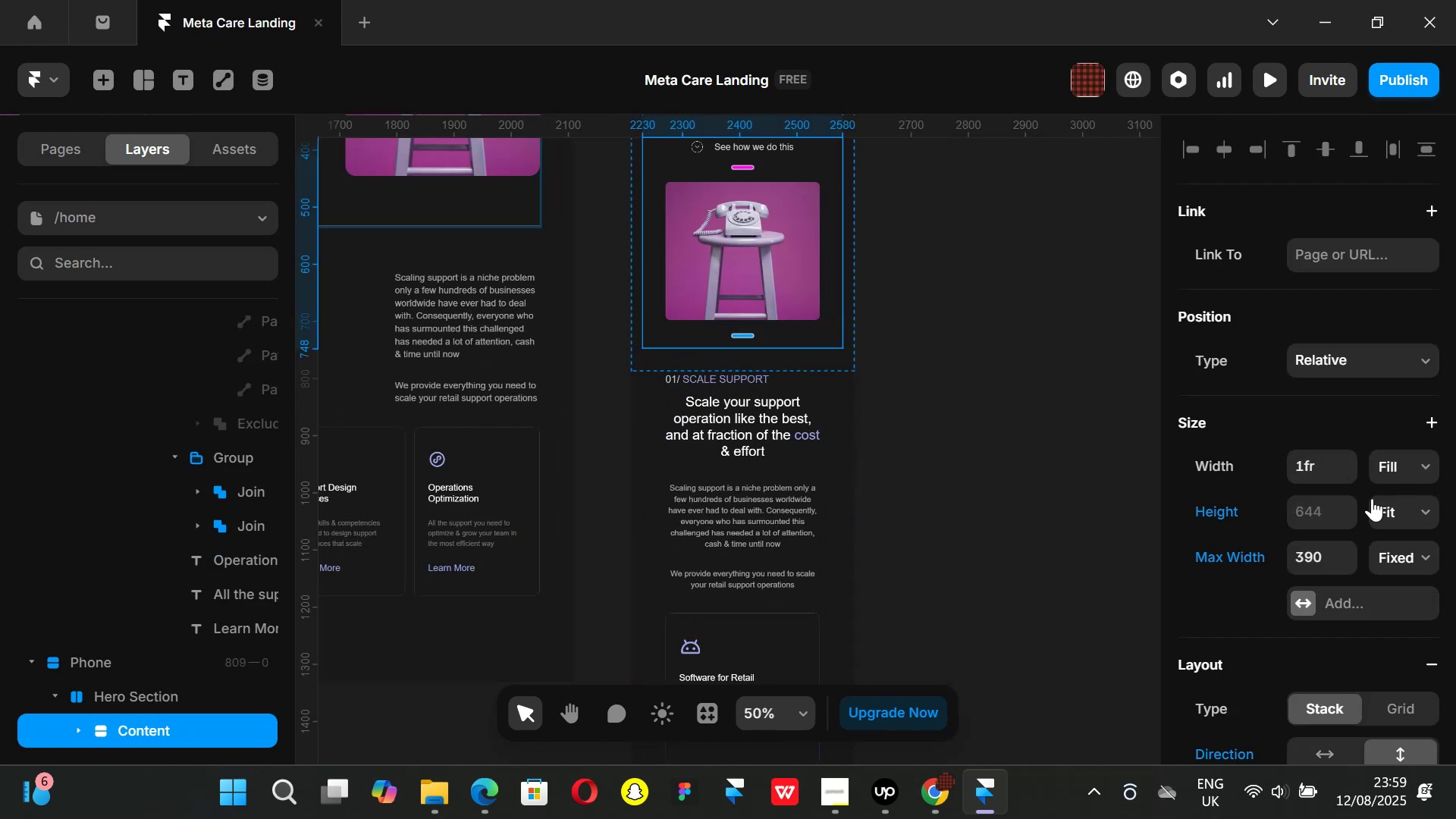 
scroll: coordinate [1370, 501], scroll_direction: down, amount: 2.0
 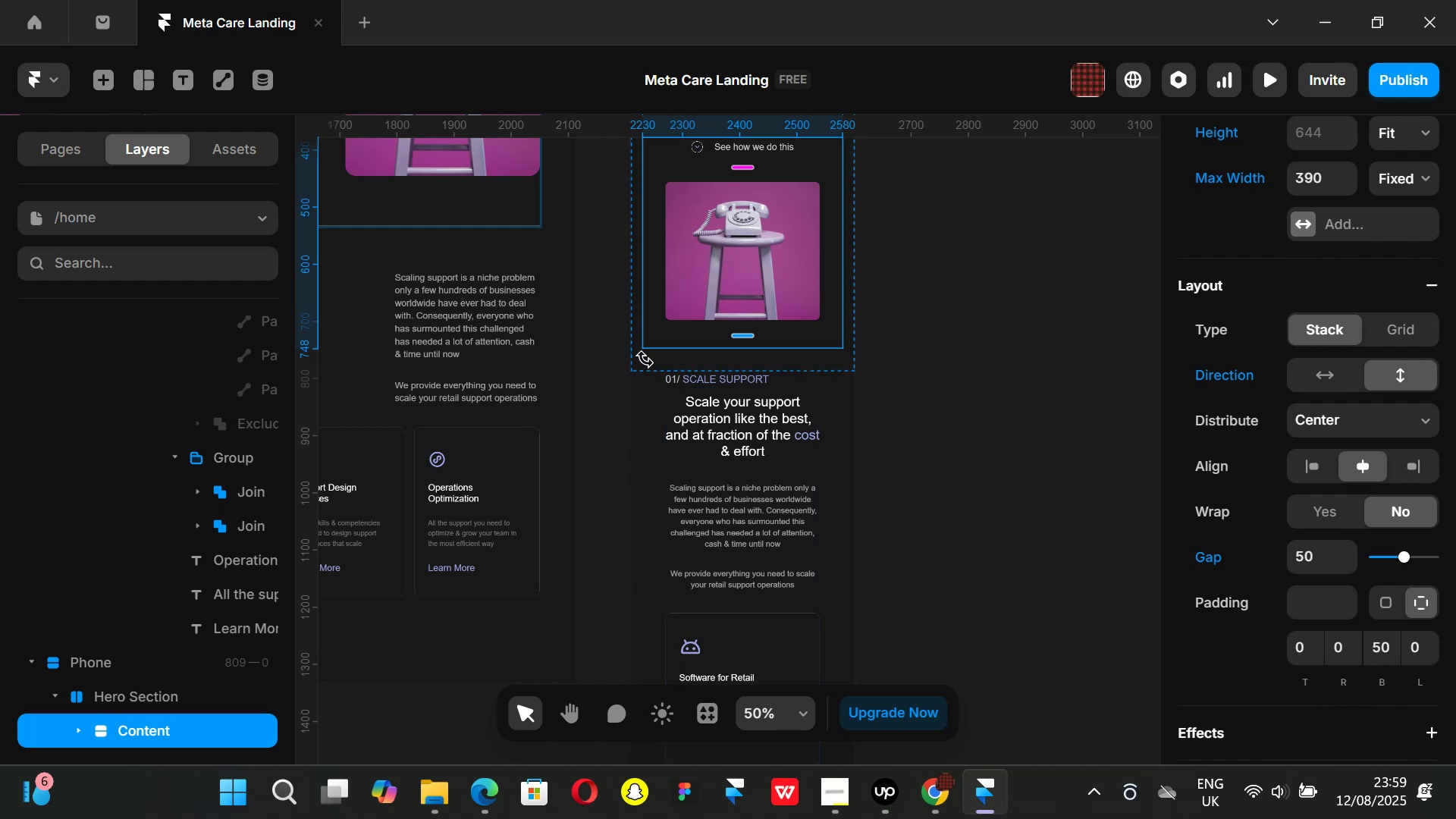 
left_click([645, 364])
 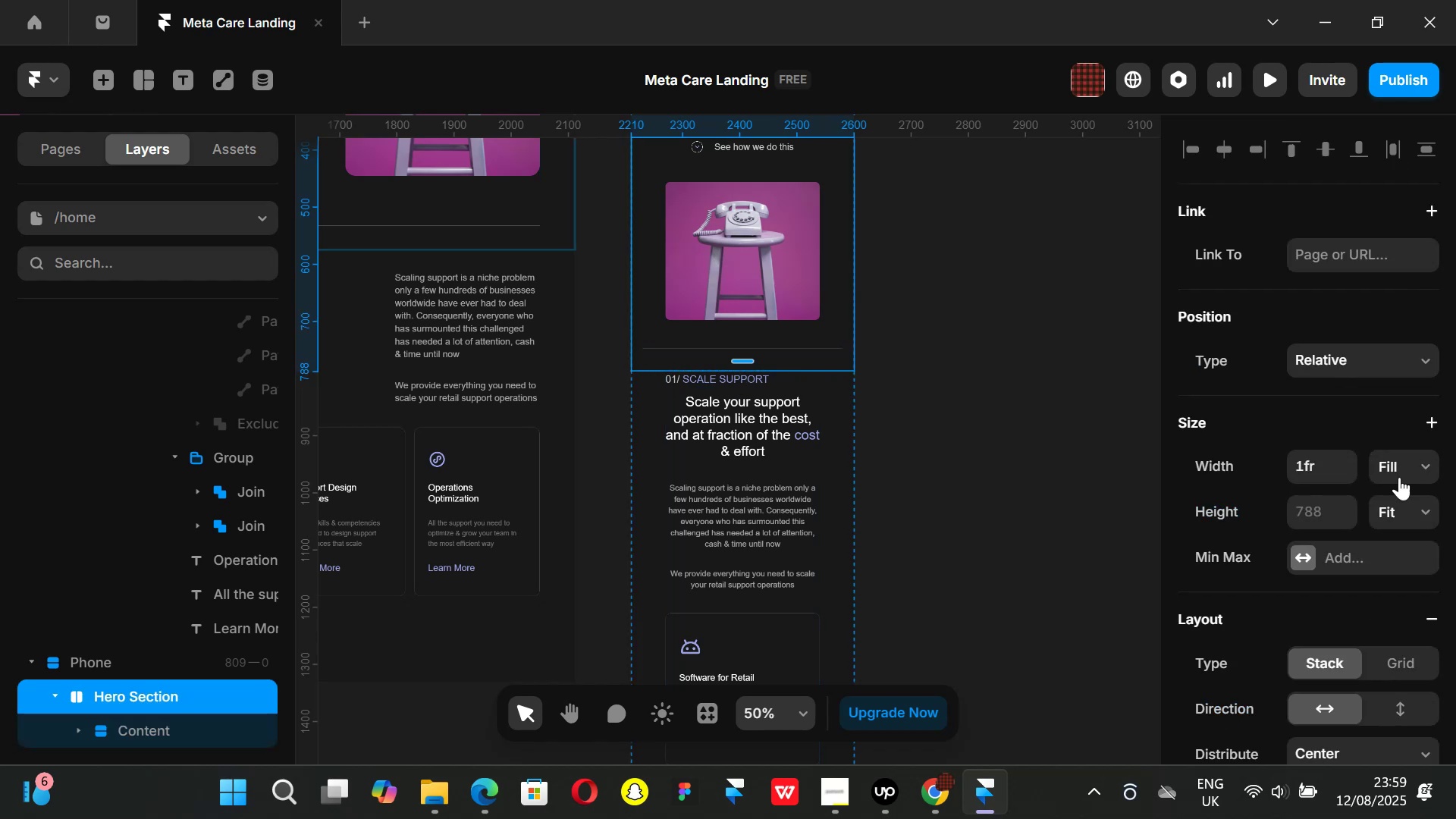 
scroll: coordinate [1353, 491], scroll_direction: down, amount: 2.0
 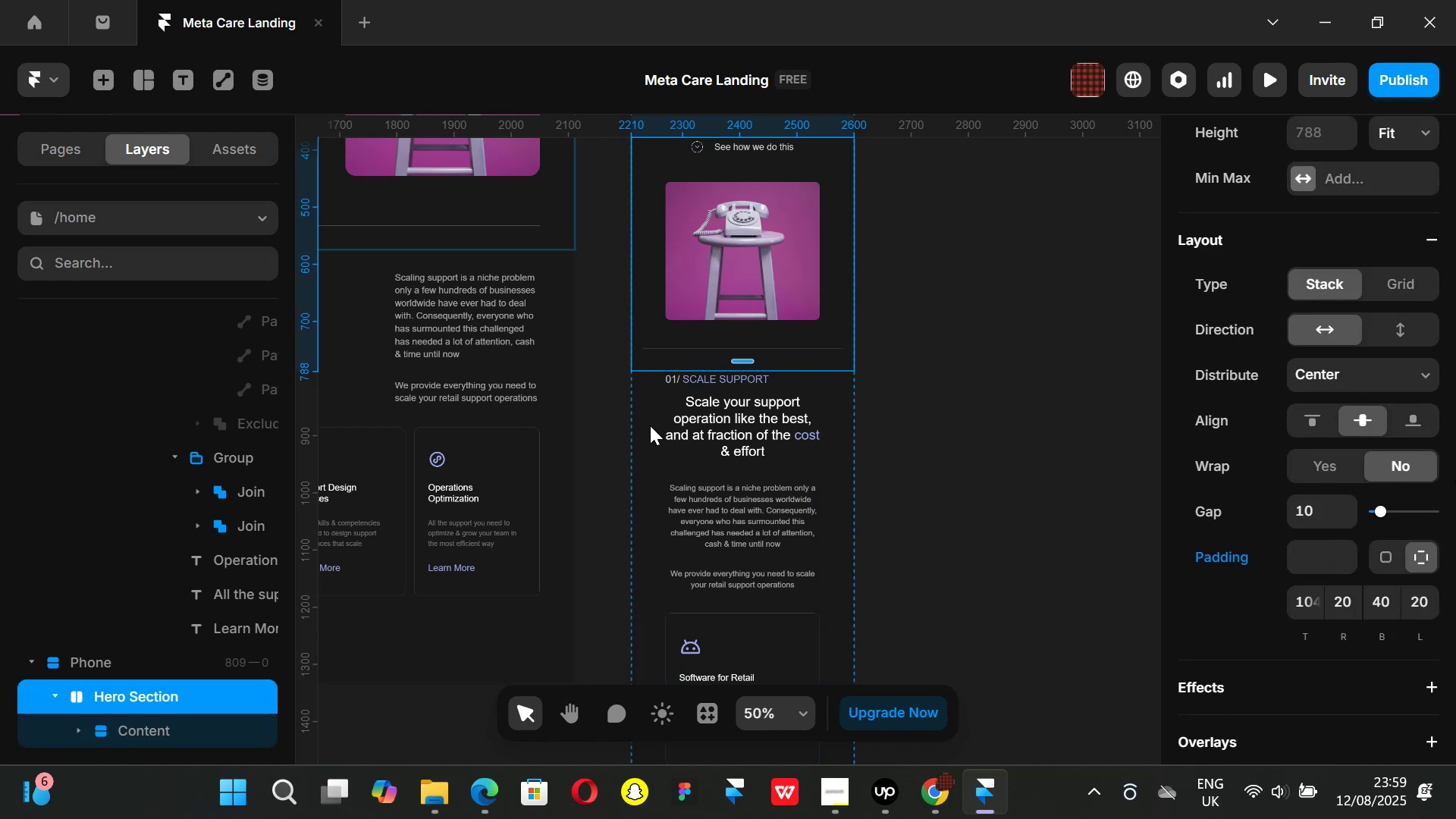 
left_click([651, 425])
 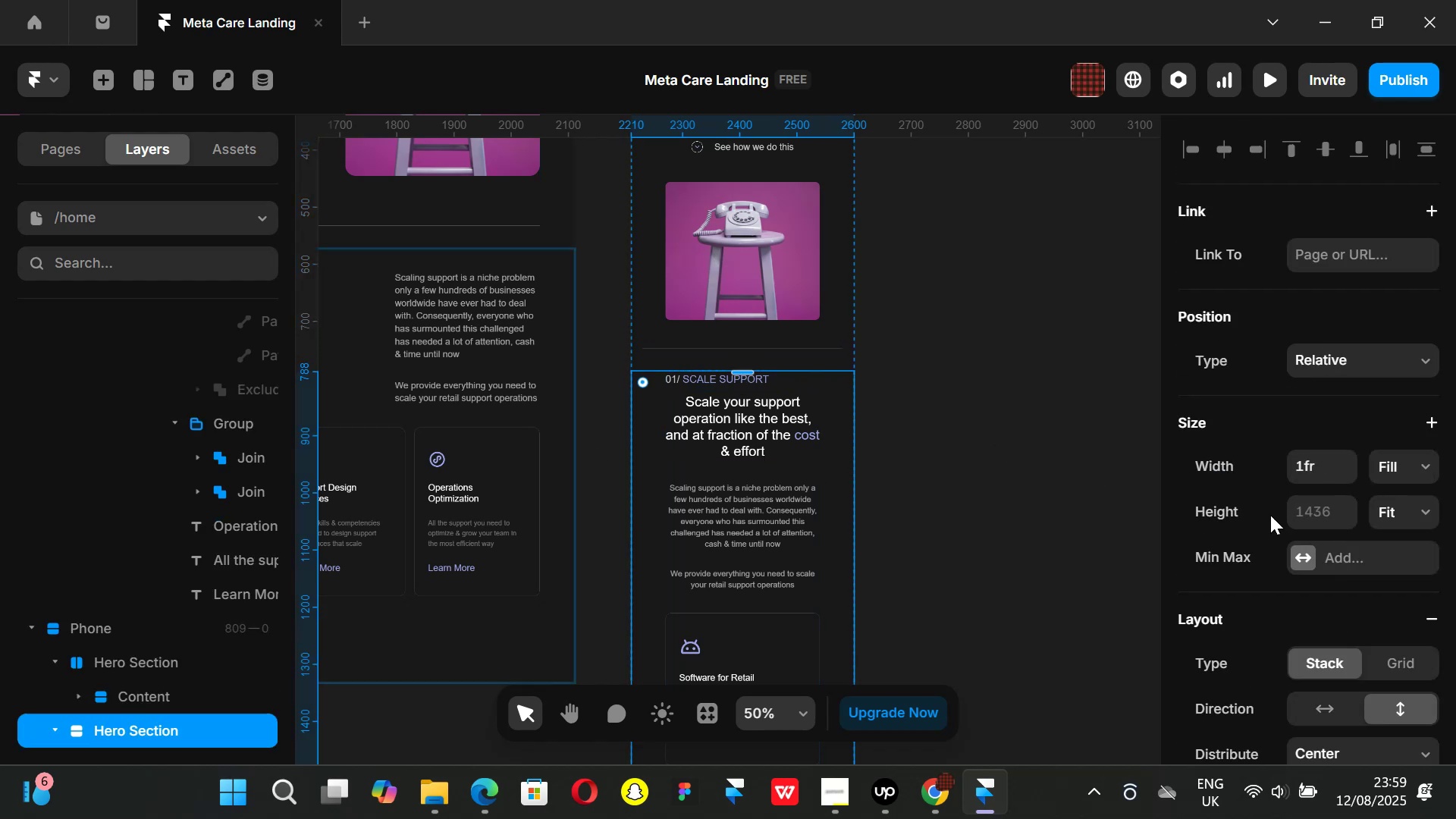 
scroll: coordinate [1298, 531], scroll_direction: down, amount: 3.0
 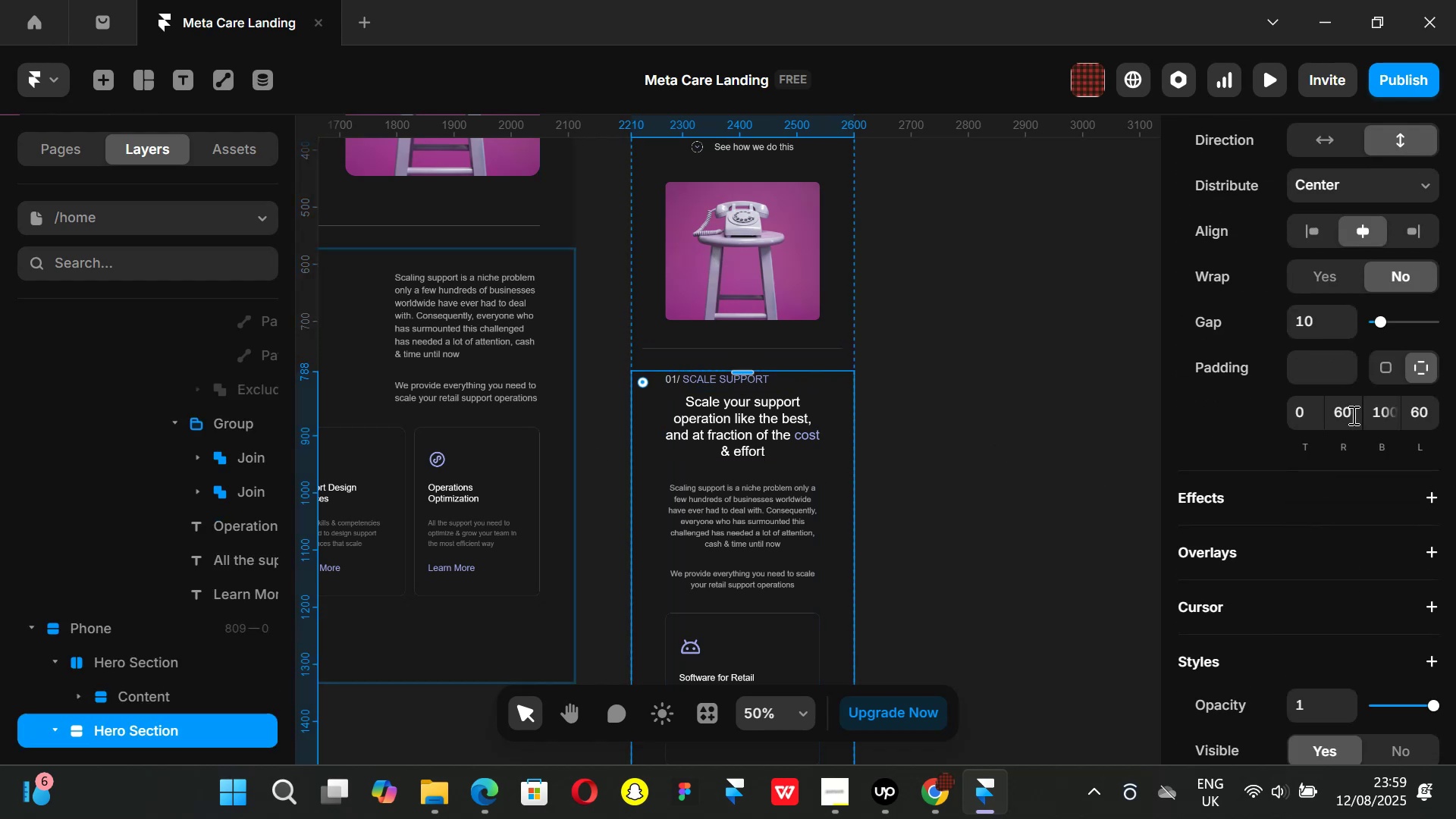 
left_click([1352, 415])
 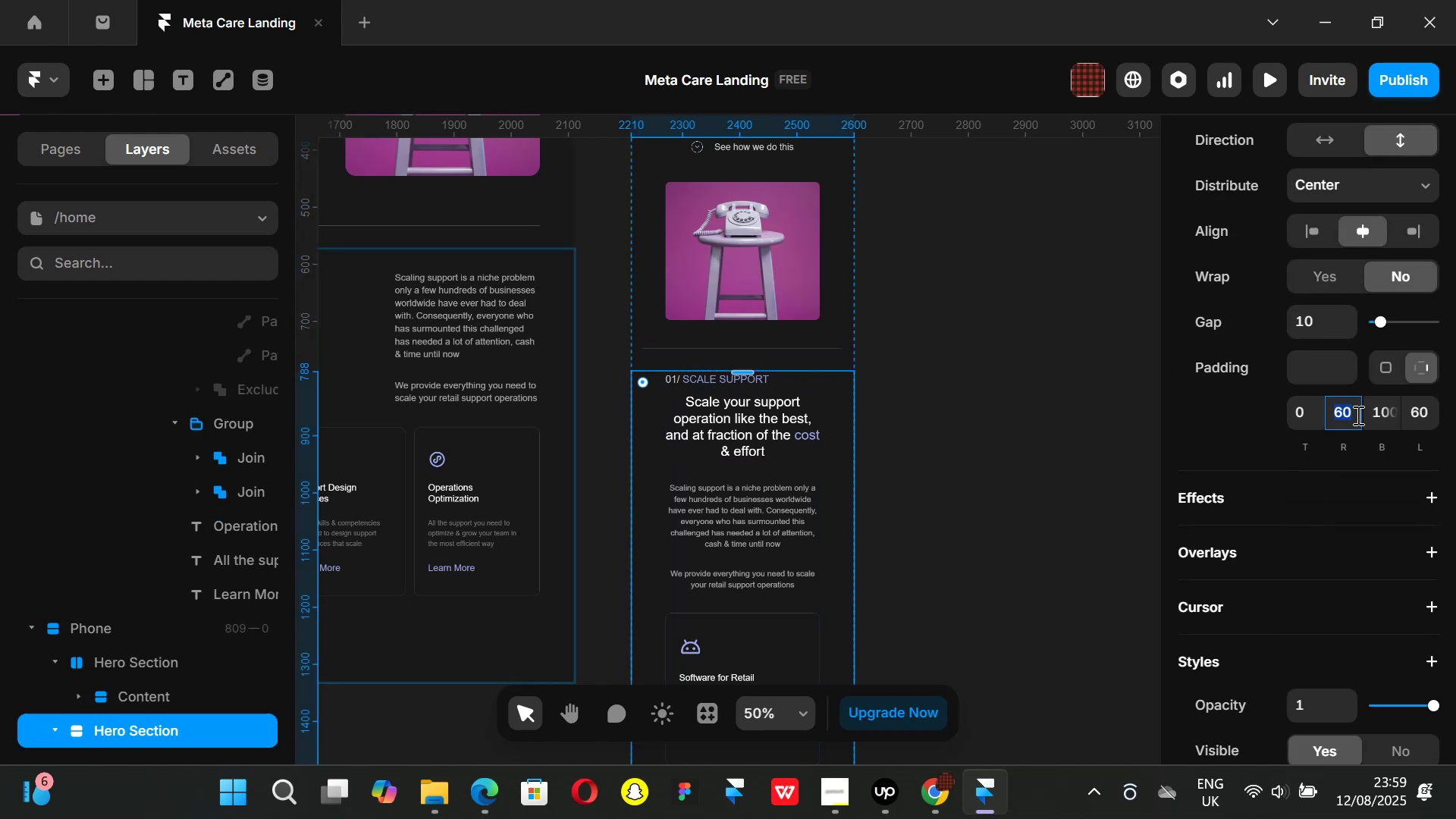 
type(20)
 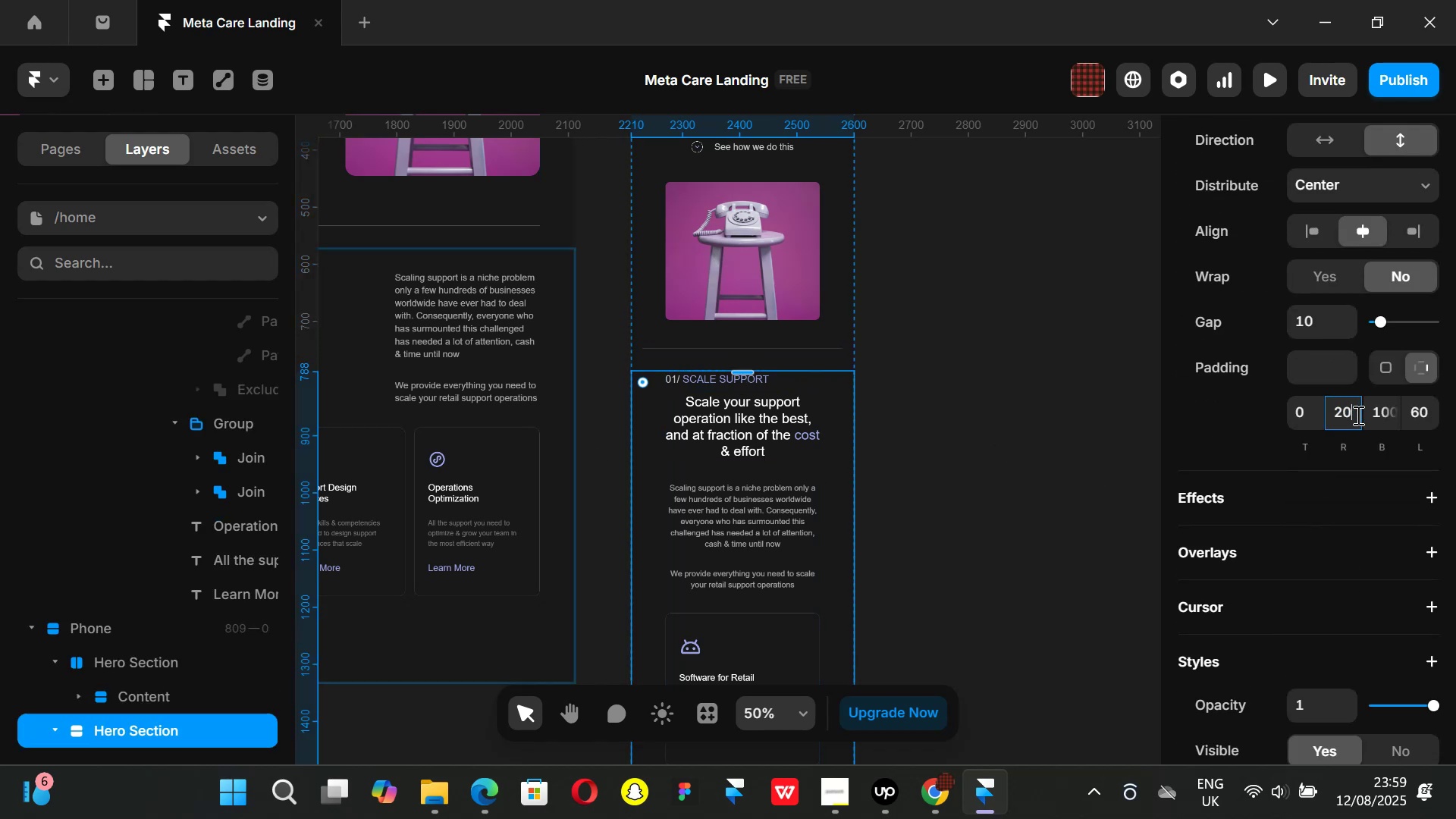 
key(Enter)
 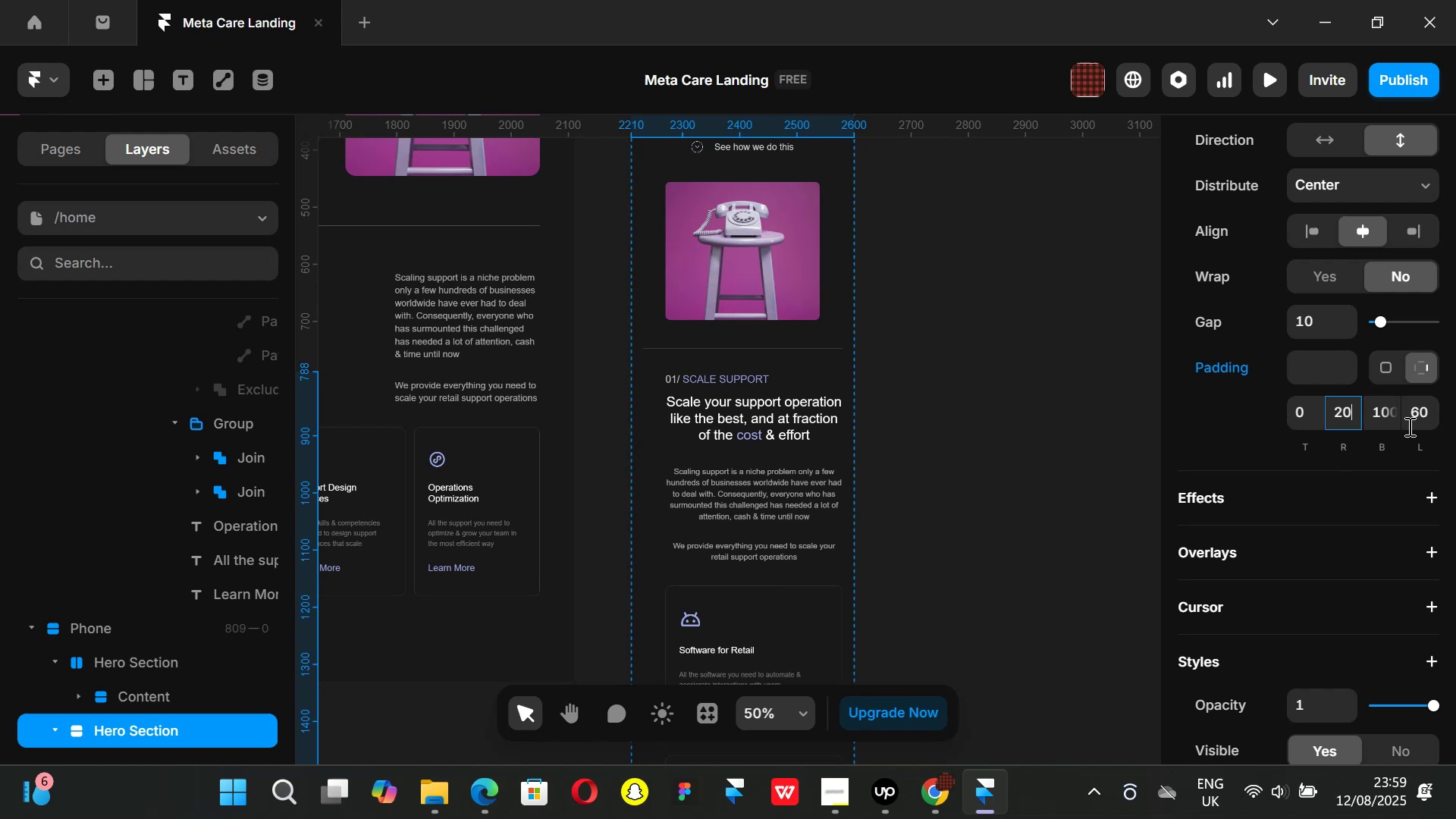 
left_click([1414, 416])
 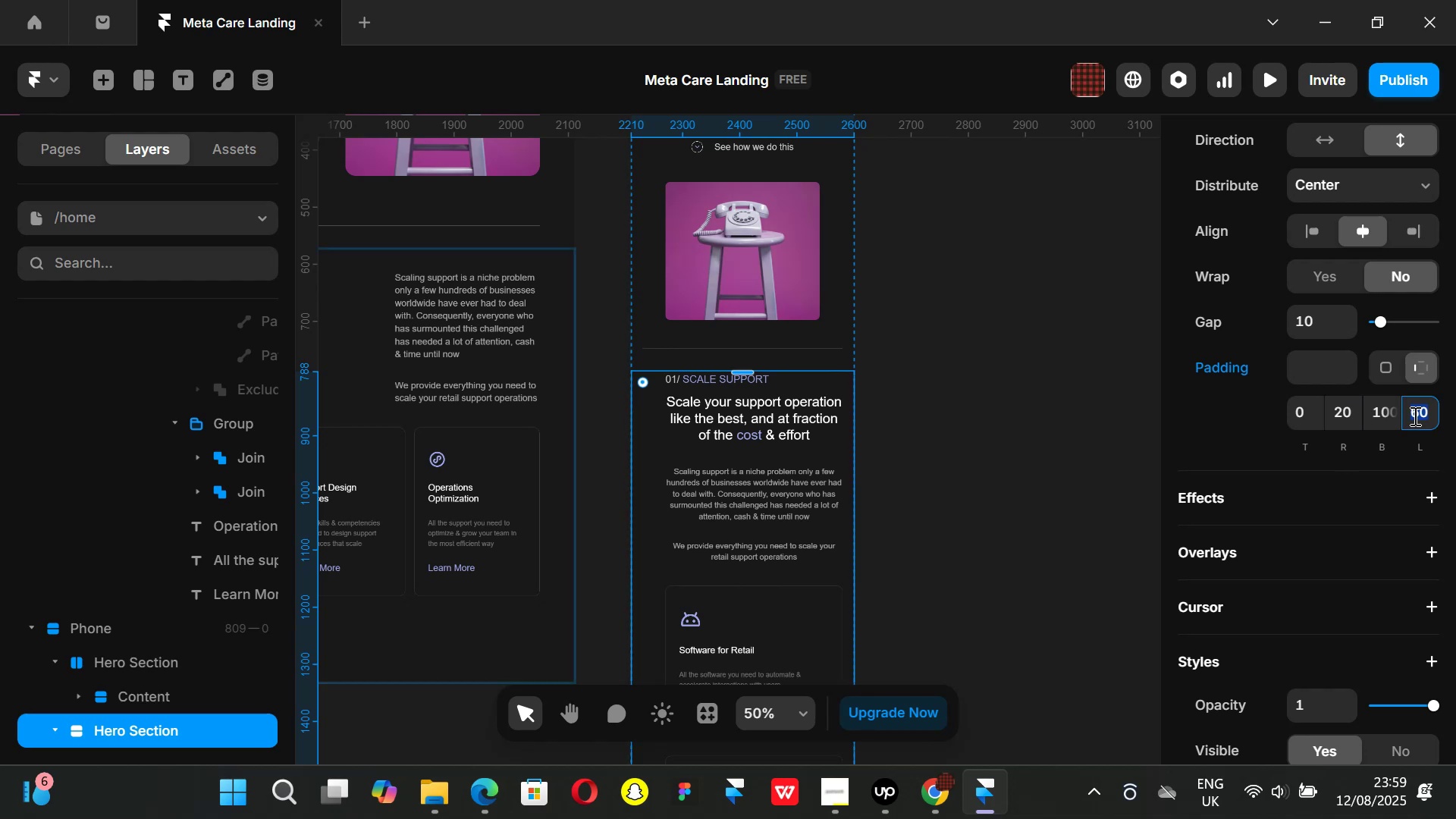 
type(20)
 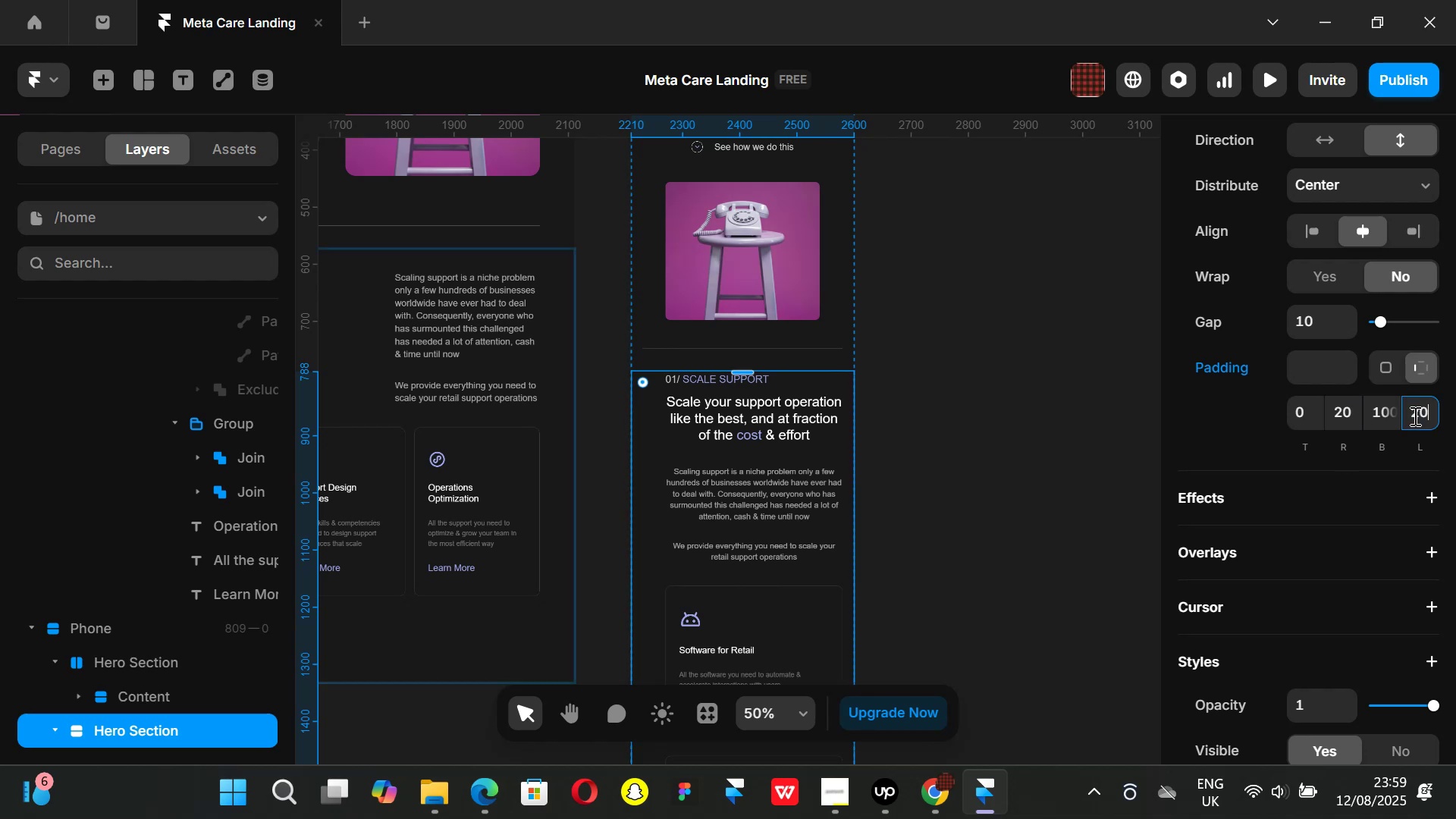 
key(Enter)
 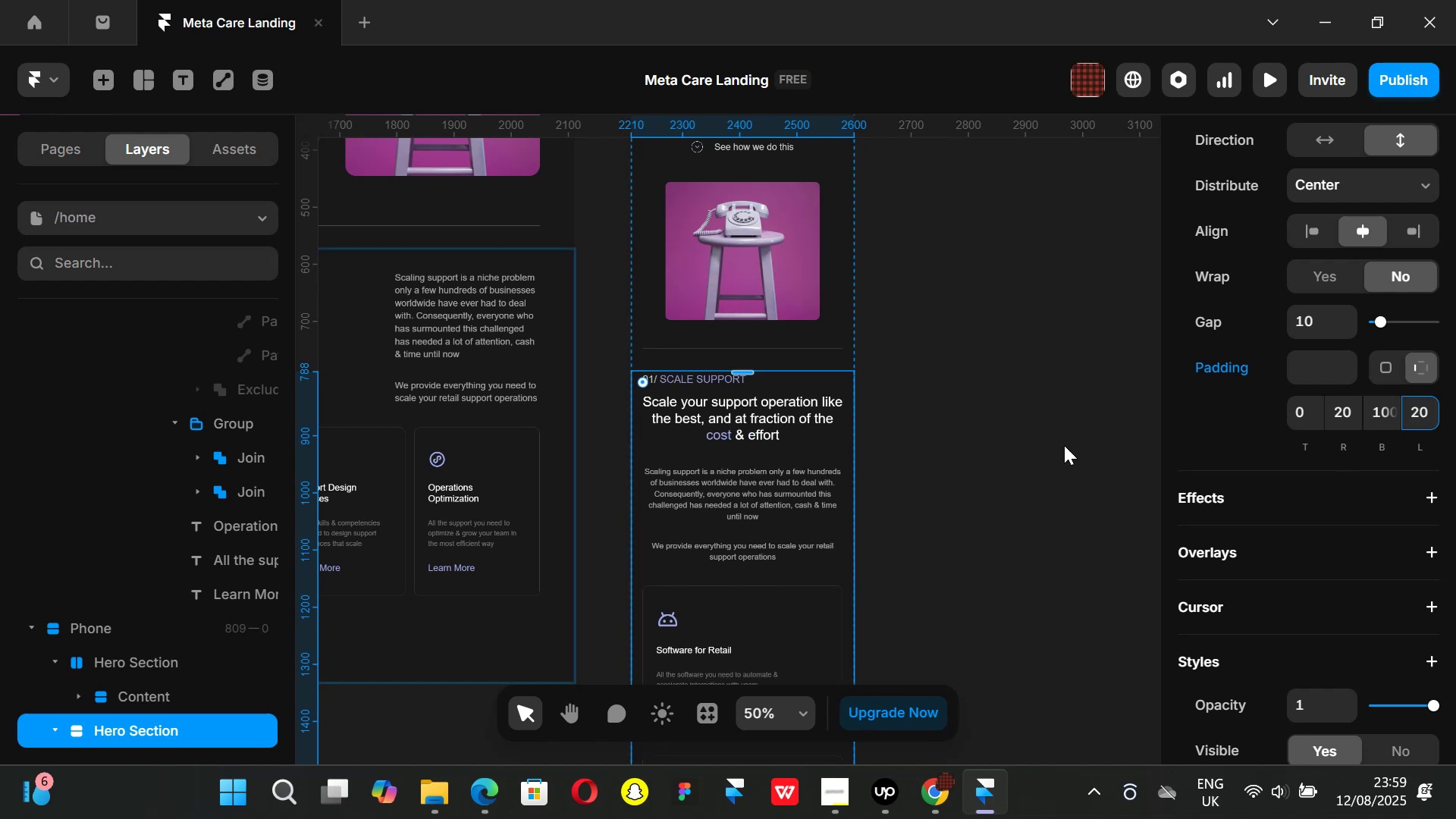 
left_click([1015, 428])
 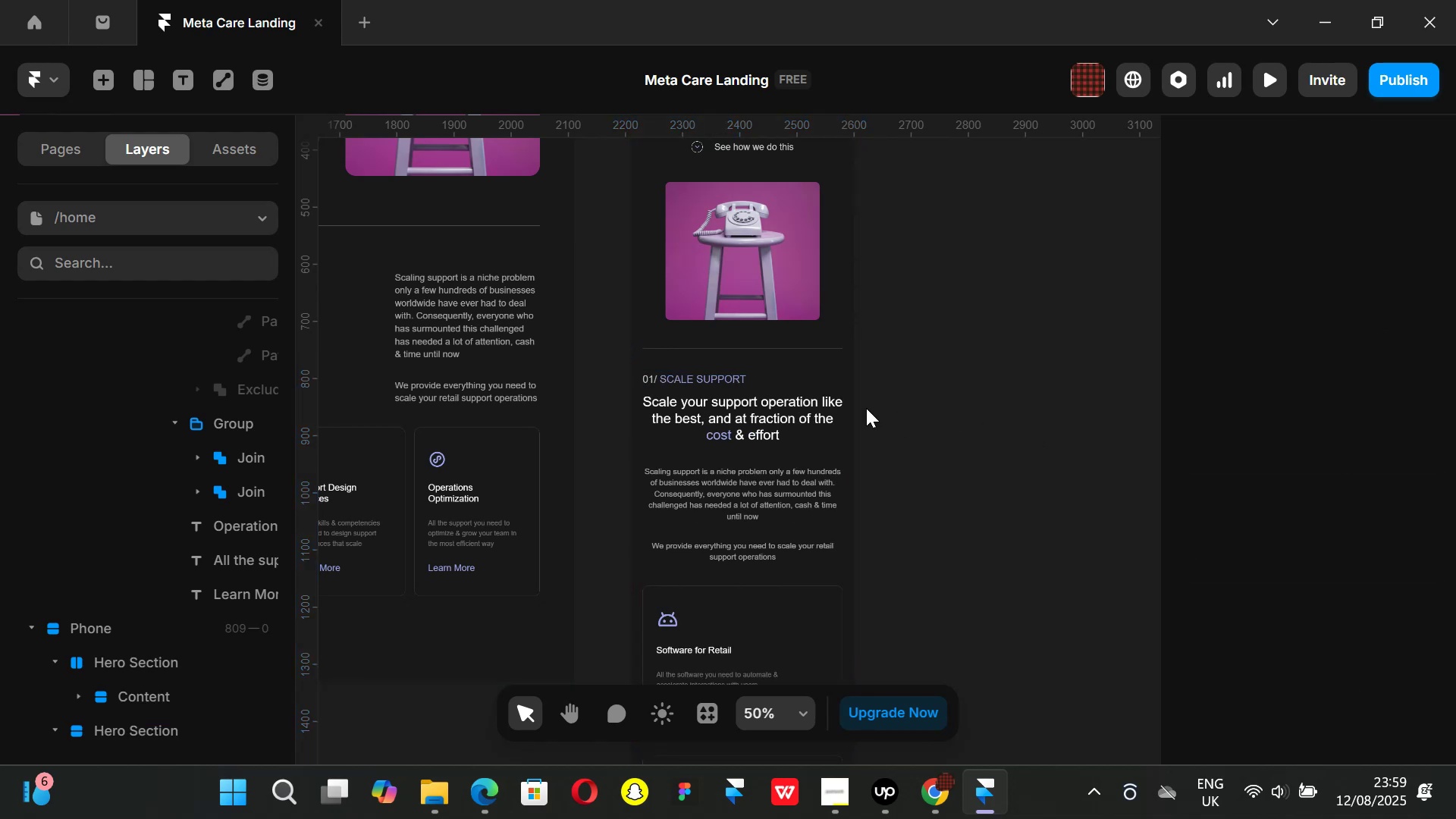 
scroll: coordinate [865, 407], scroll_direction: up, amount: 3.0
 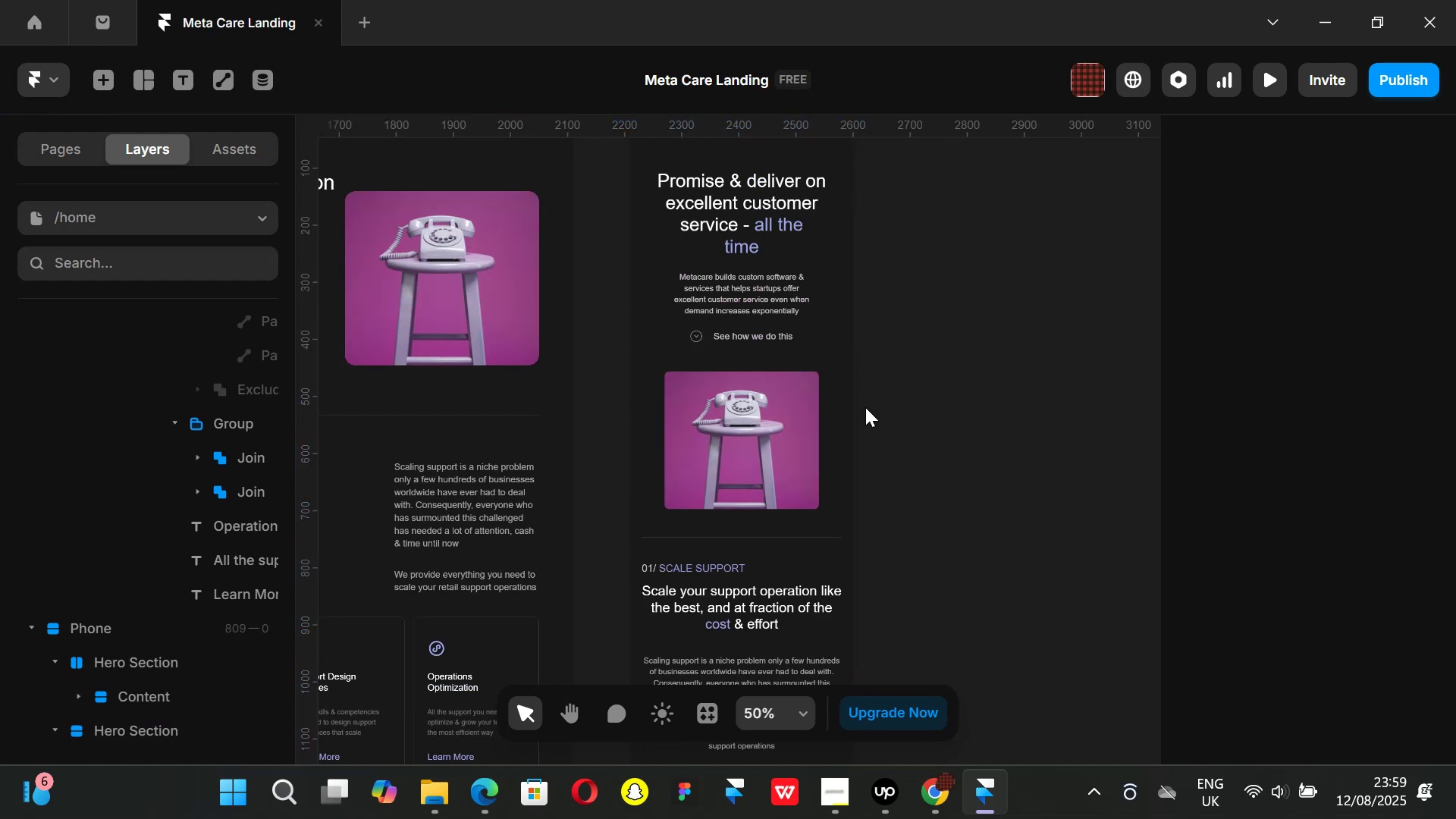 
scroll: coordinate [865, 407], scroll_direction: down, amount: 2.0
 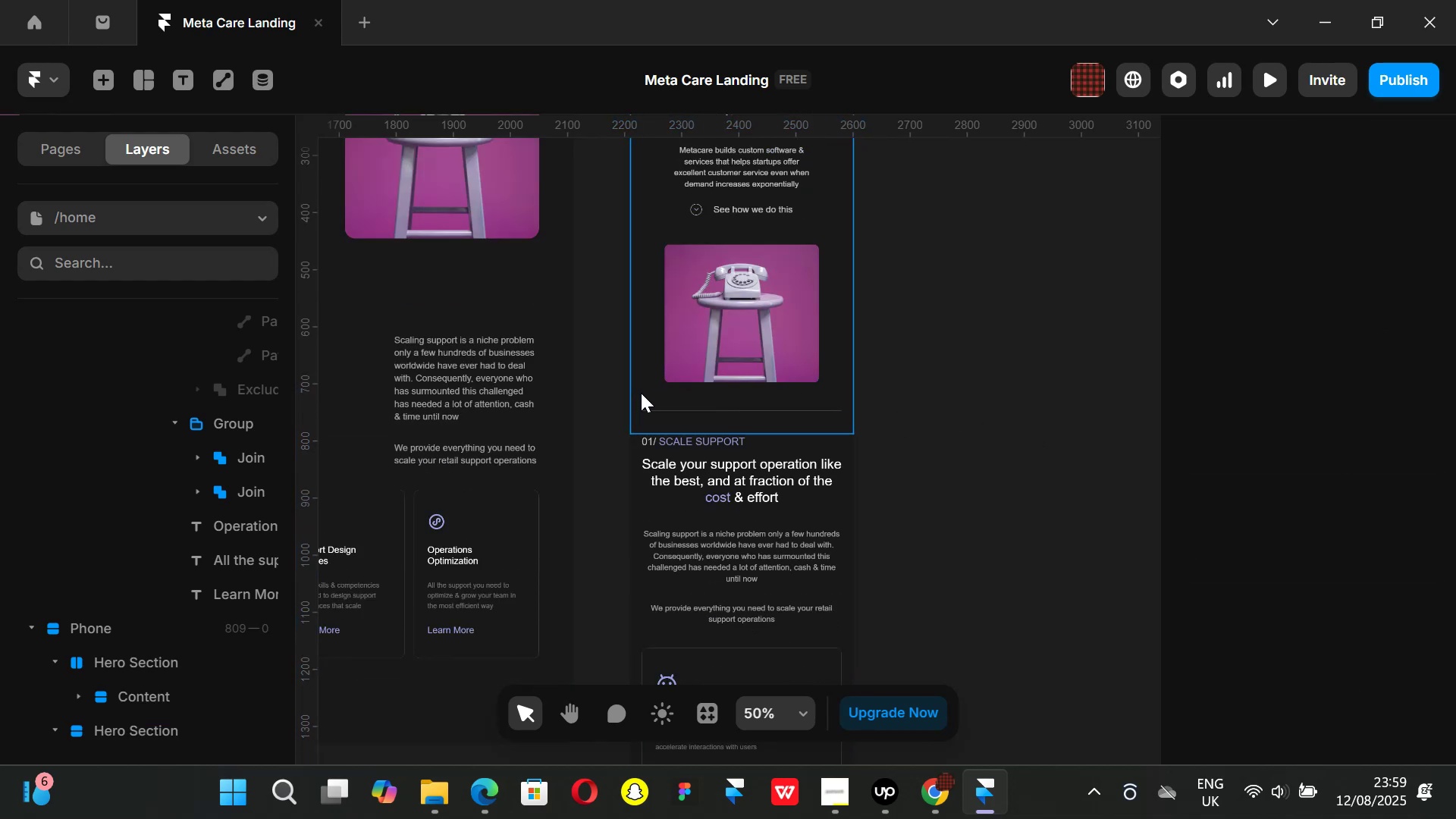 
left_click([640, 394])
 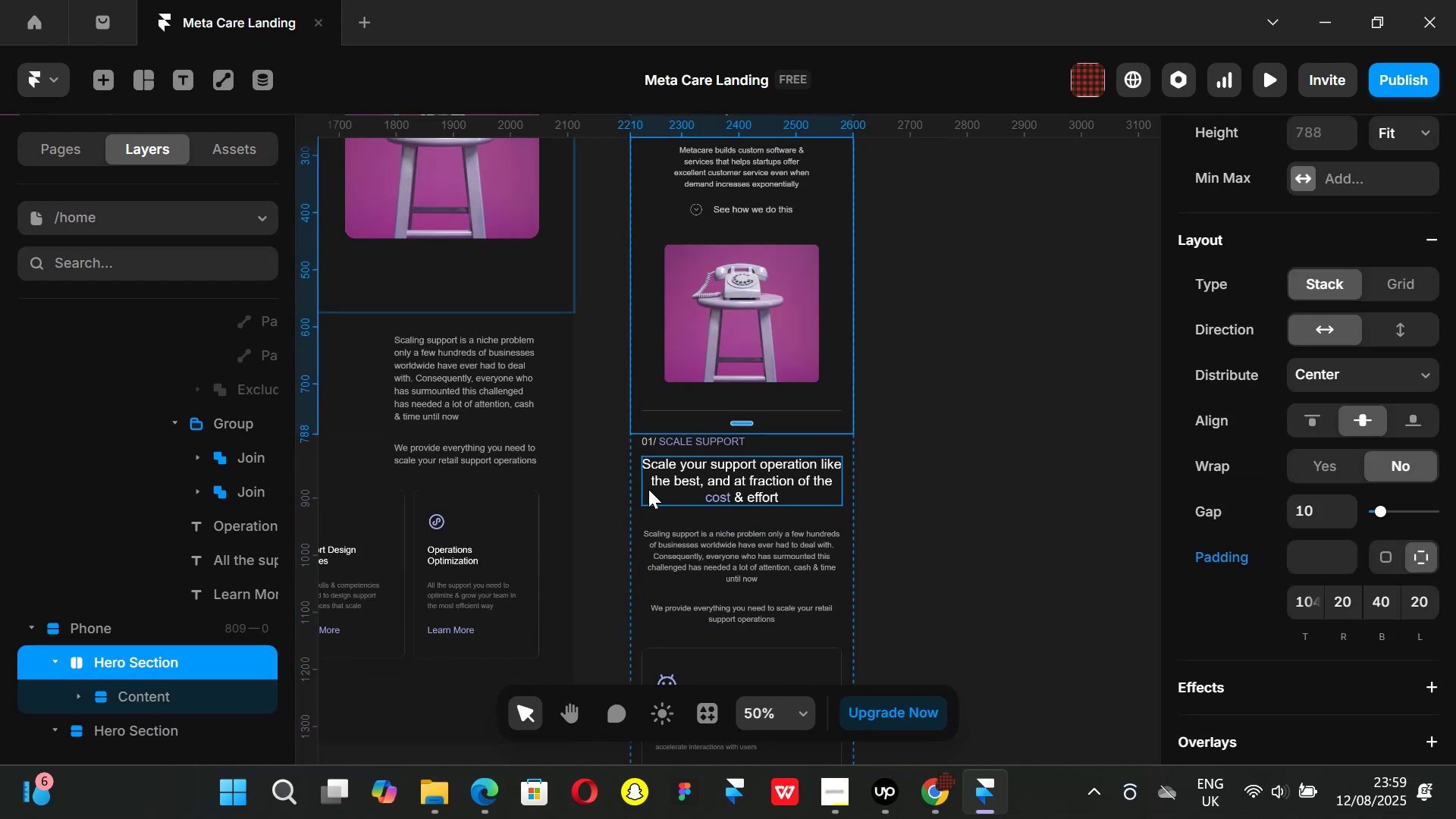 
left_click([903, 469])
 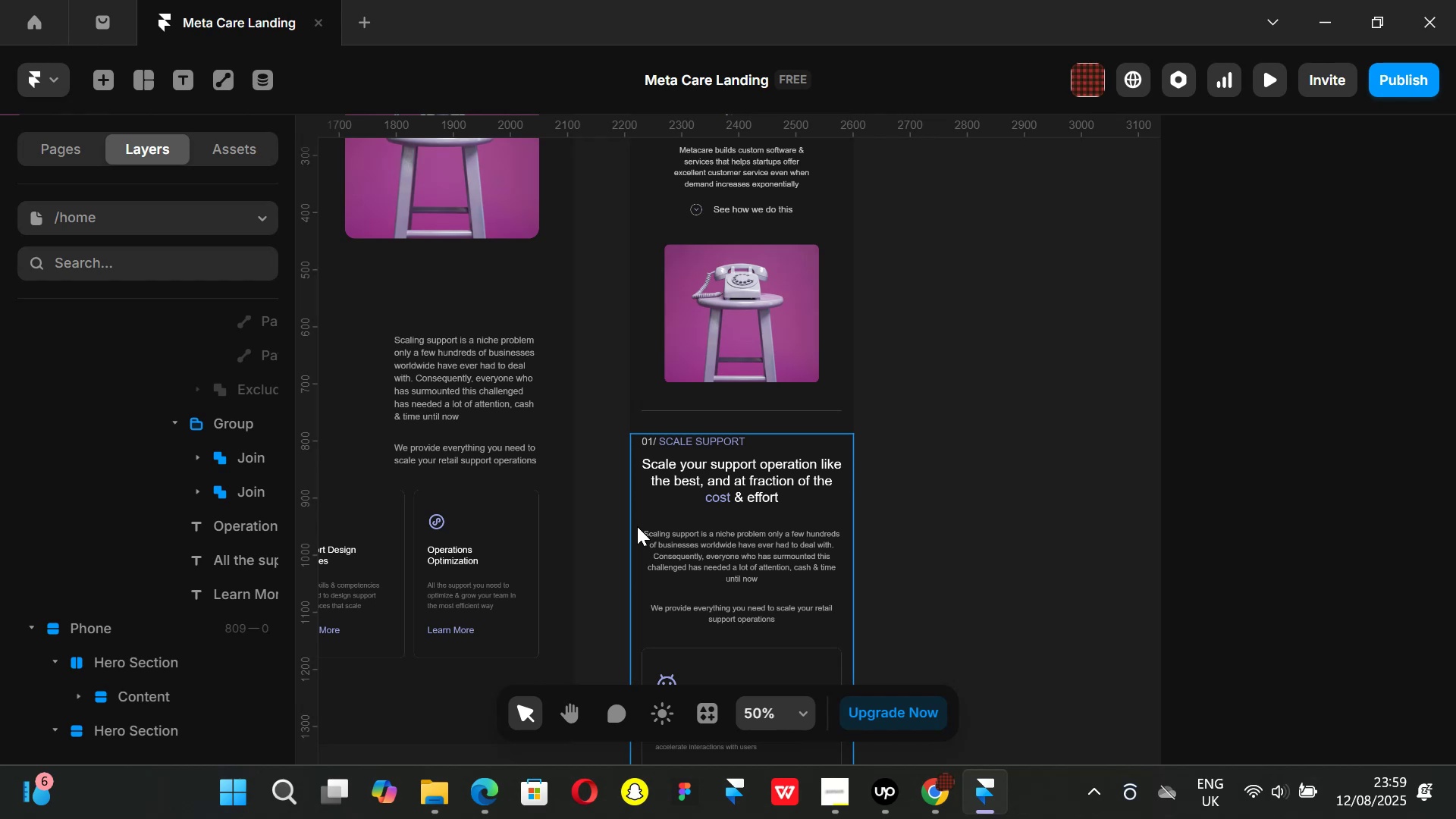 
left_click([637, 526])
 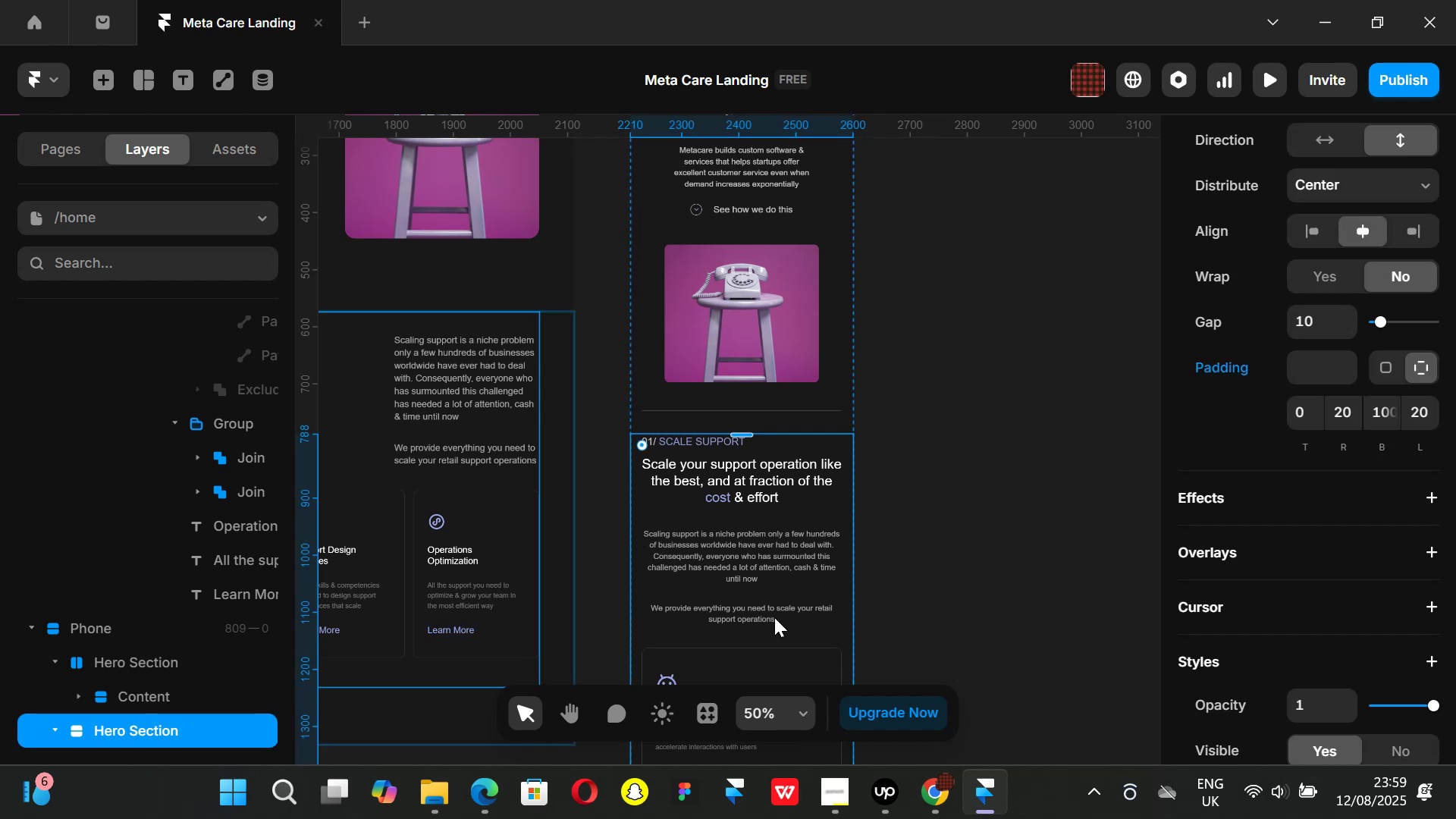 
key(Control+Z)
 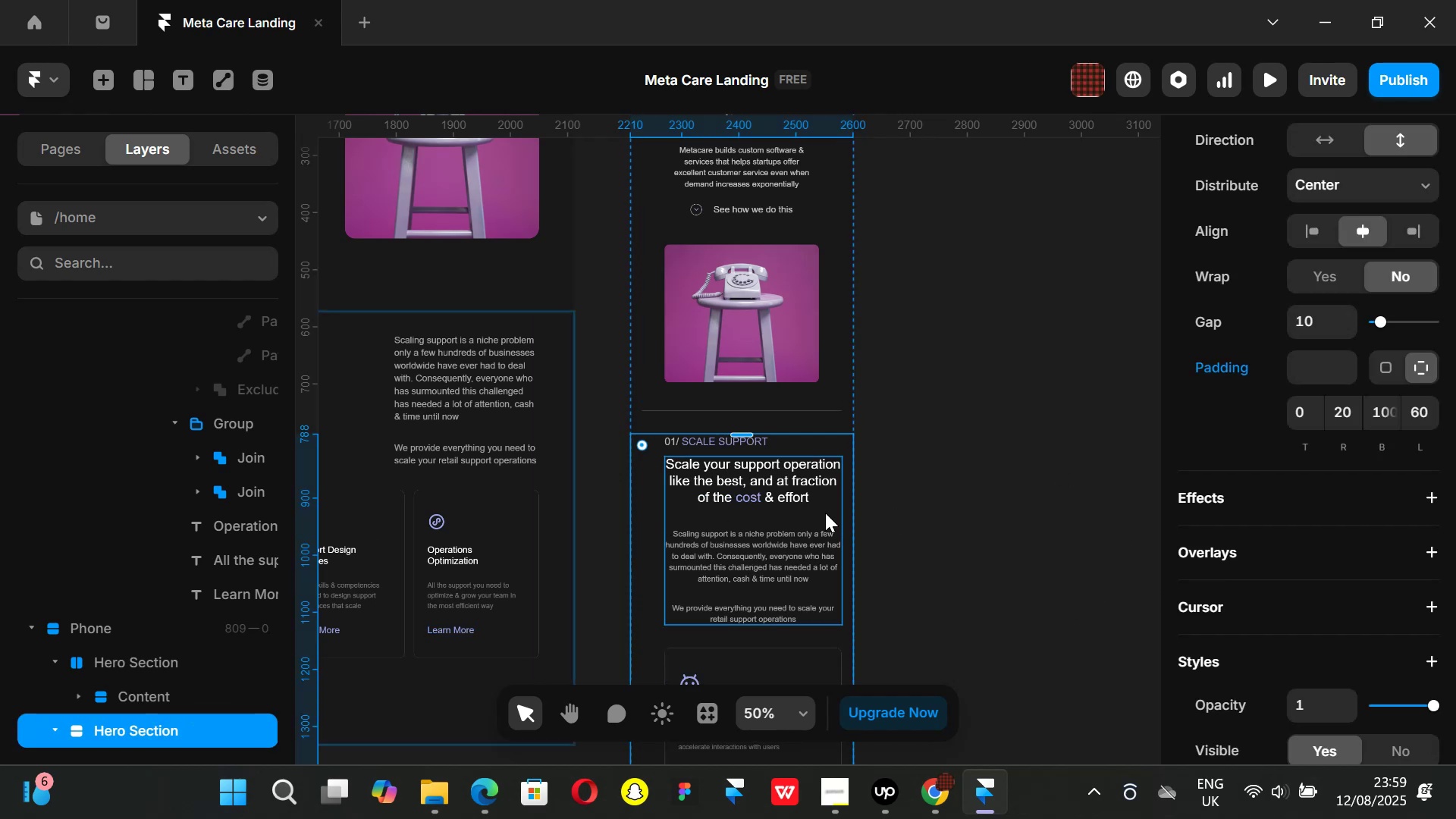 
key(Control+ControlLeft)
 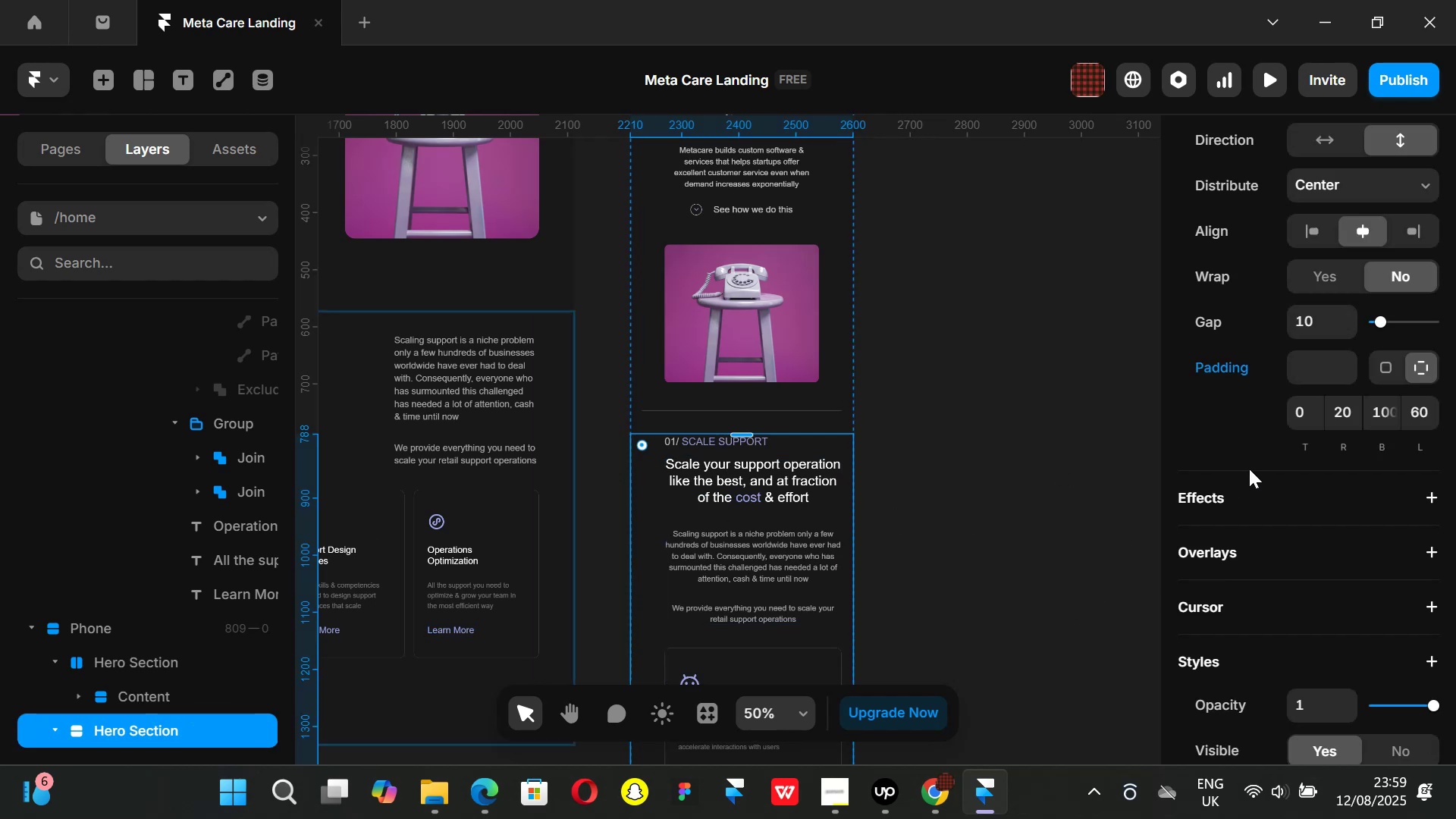 
key(Control+Z)
 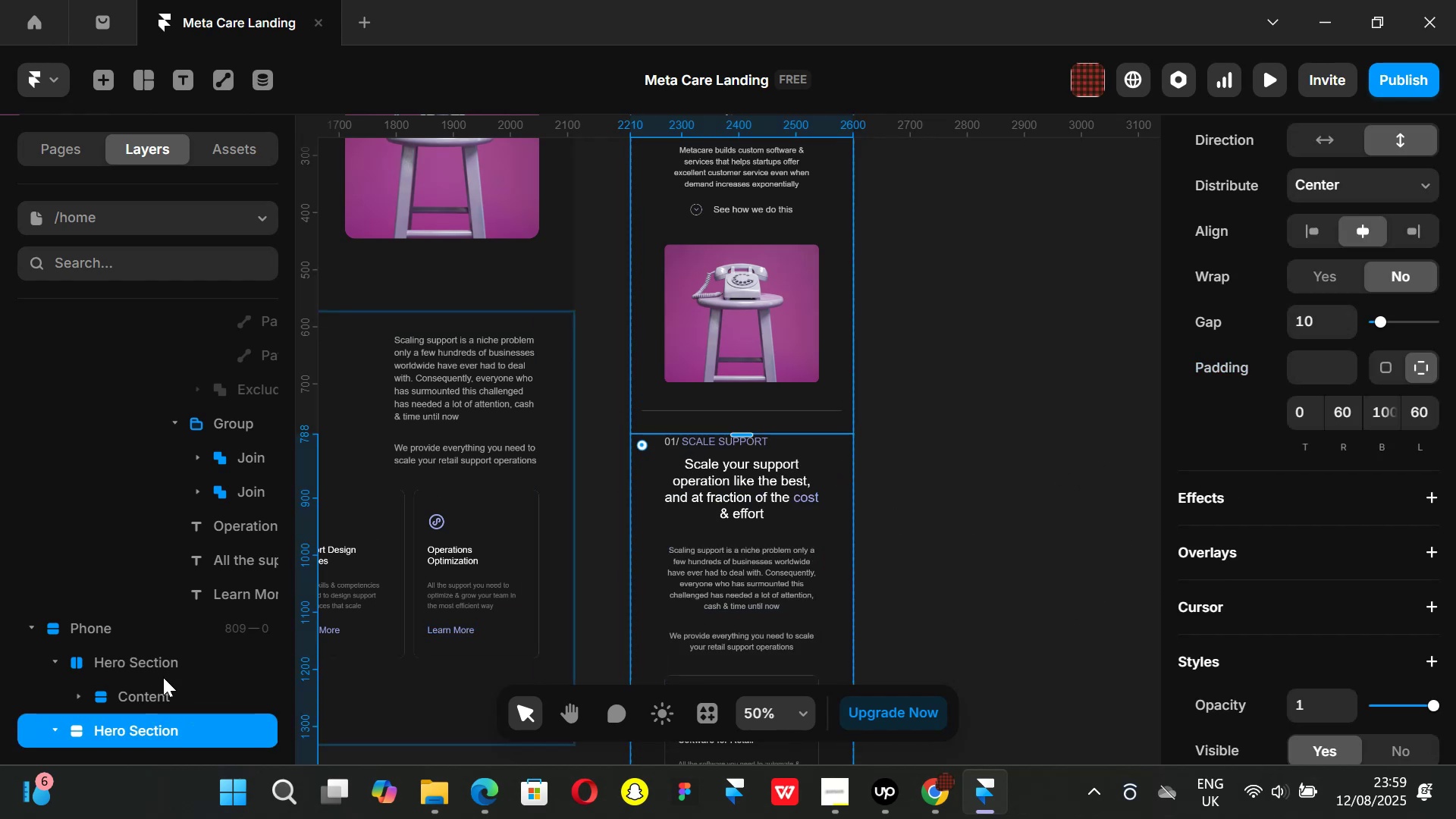 
left_click([144, 696])
 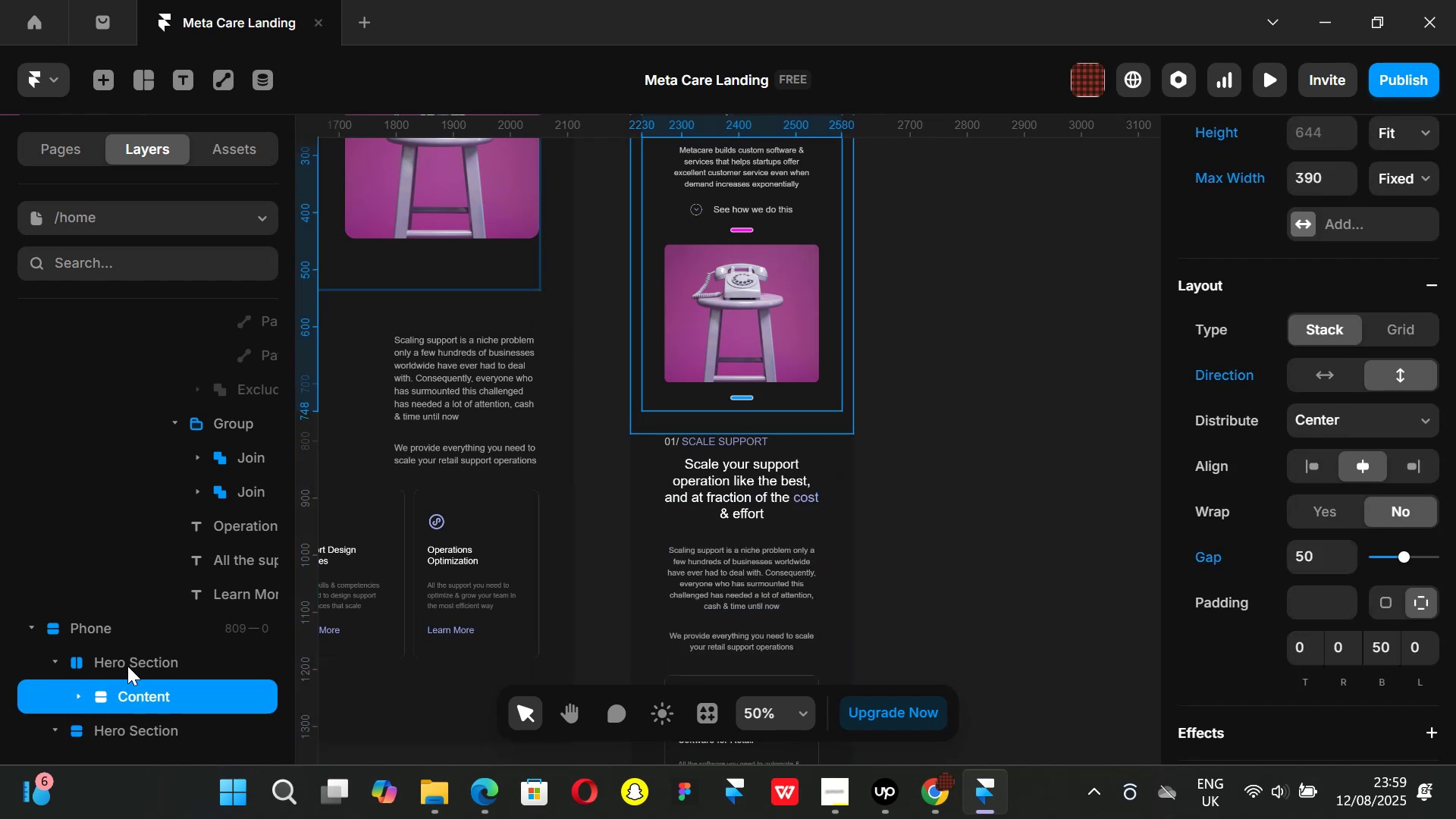 
left_click([127, 666])
 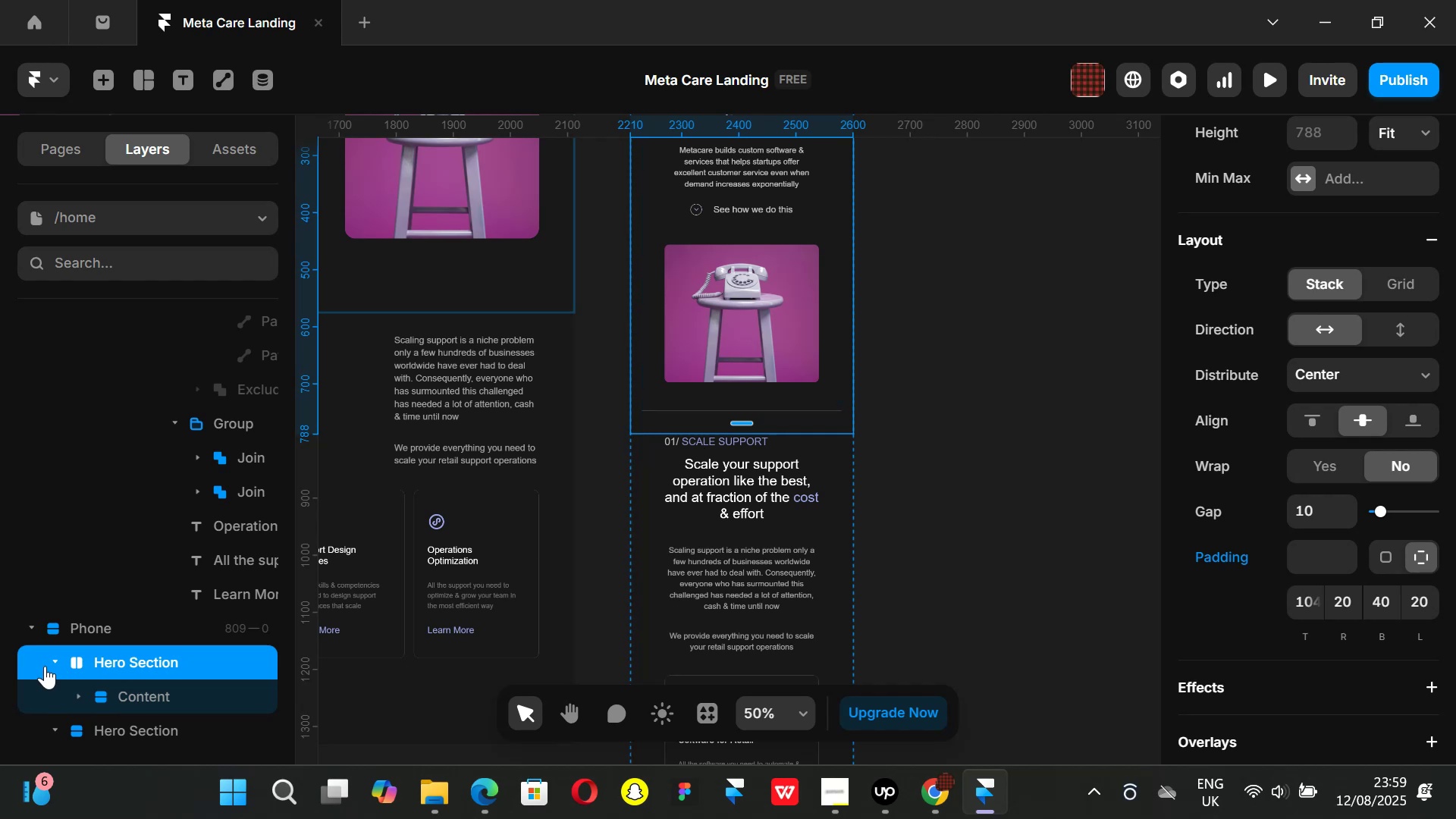 
left_click([60, 660])
 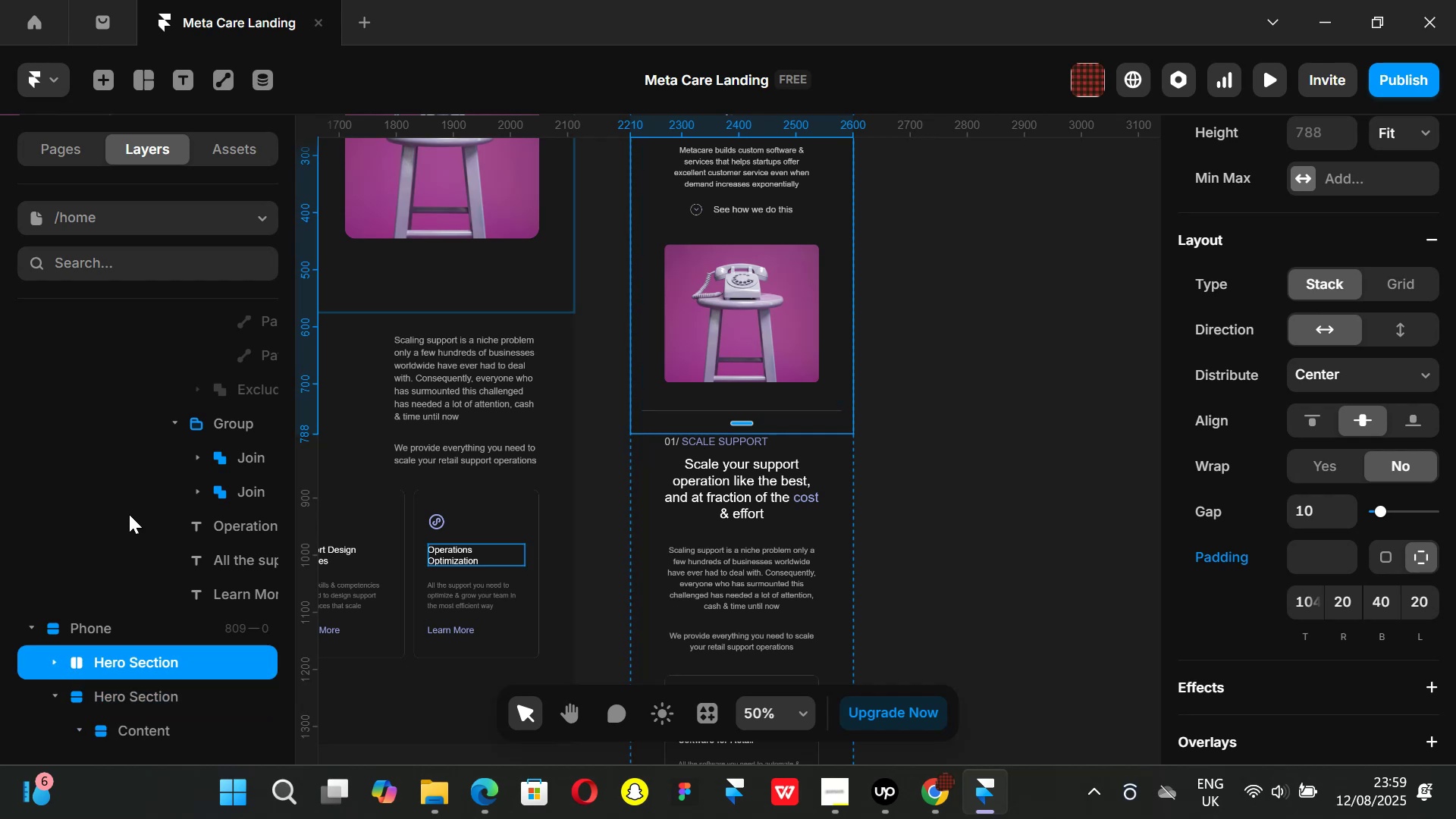 
scroll: coordinate [129, 514], scroll_direction: down, amount: 1.0
 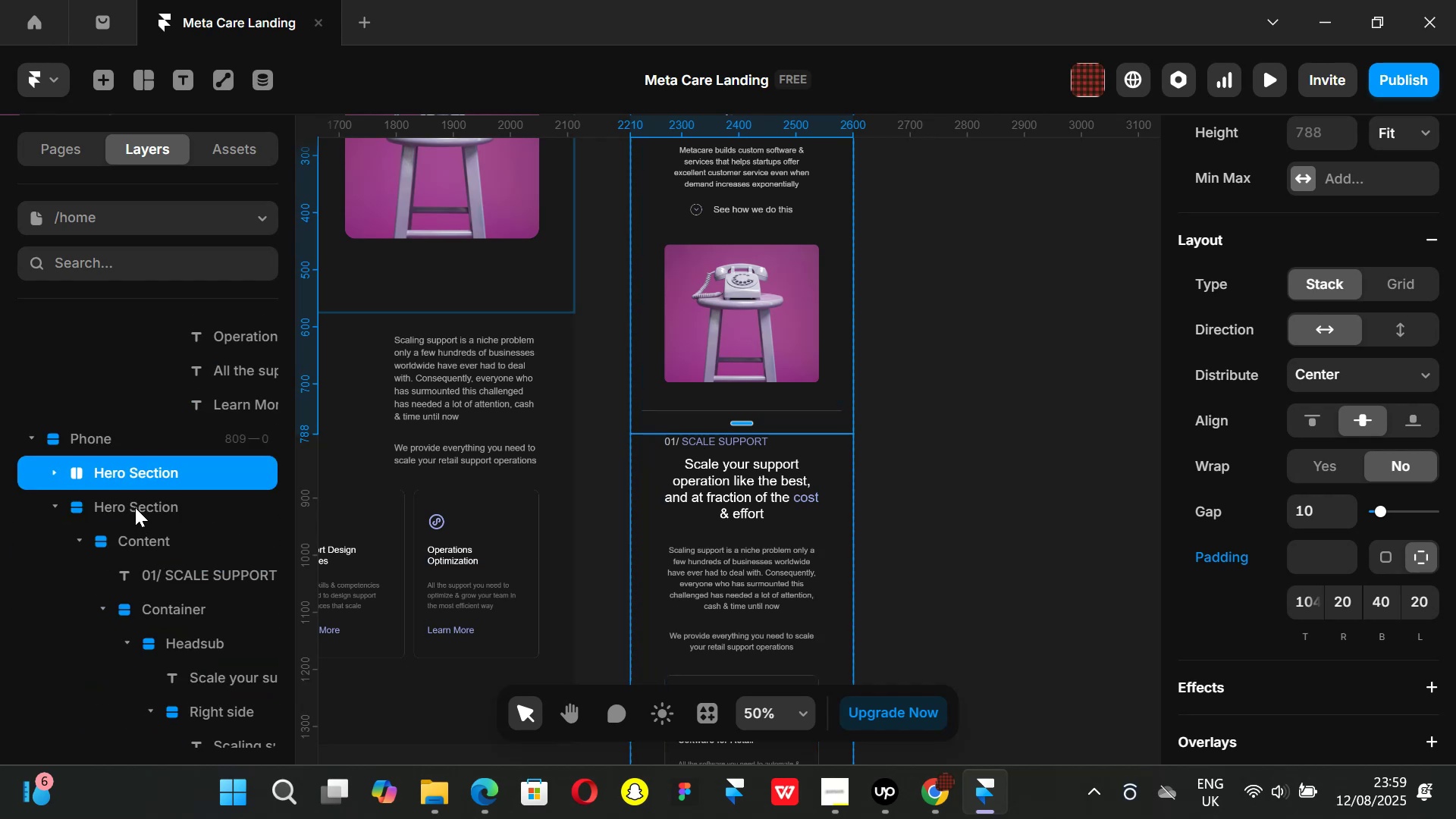 
left_click([134, 505])
 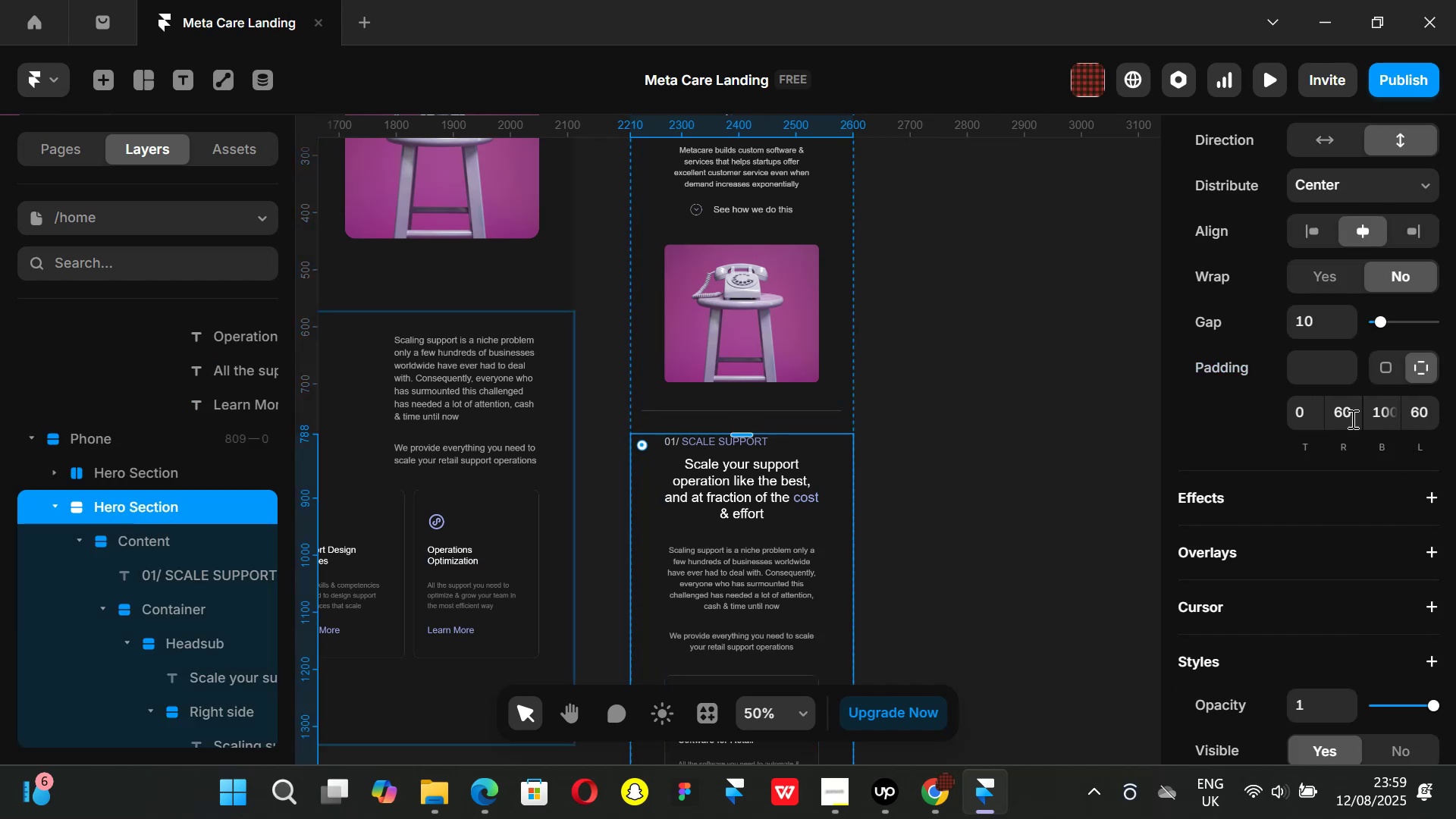 
left_click([1349, 417])
 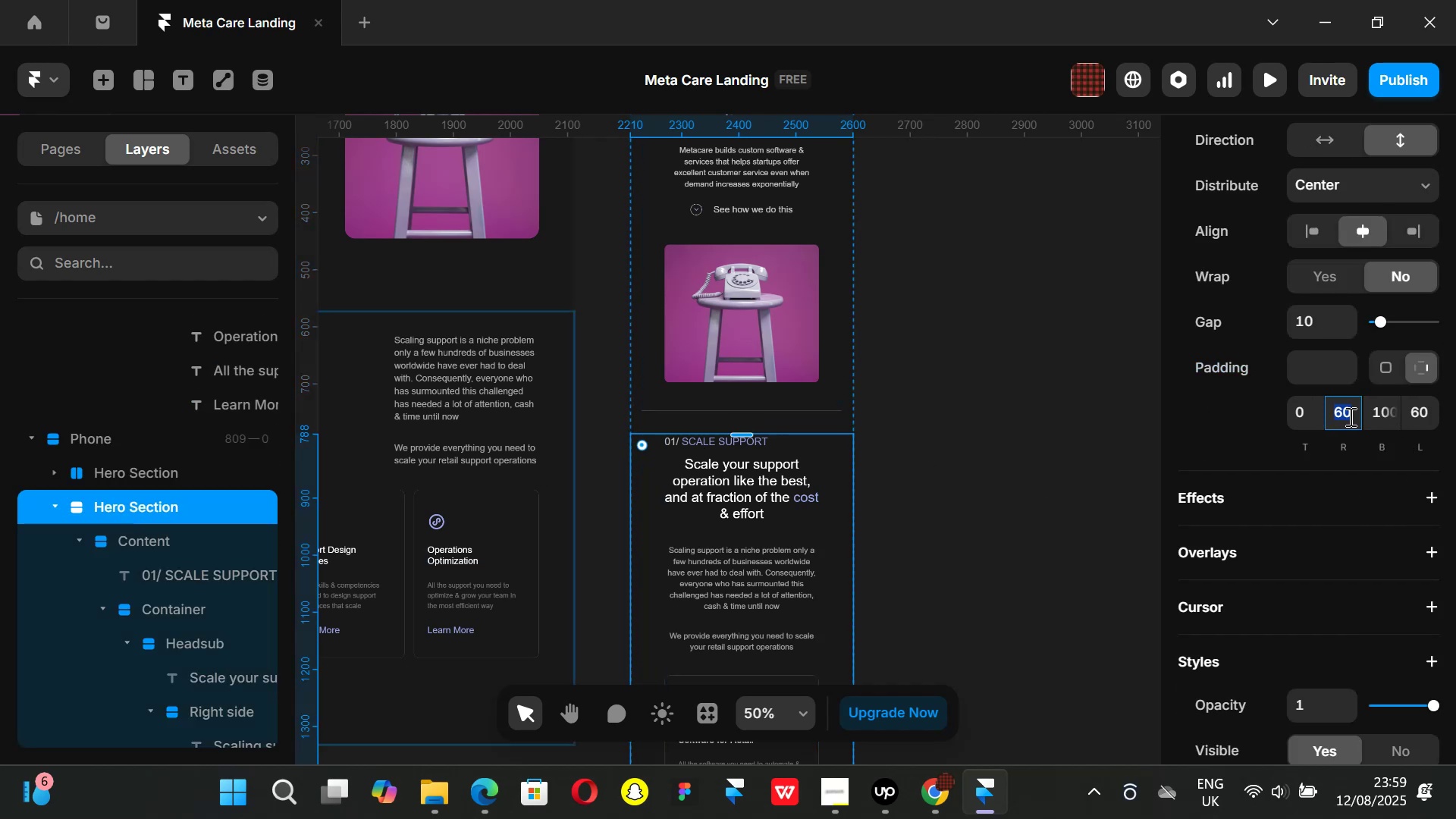 
type(20)
 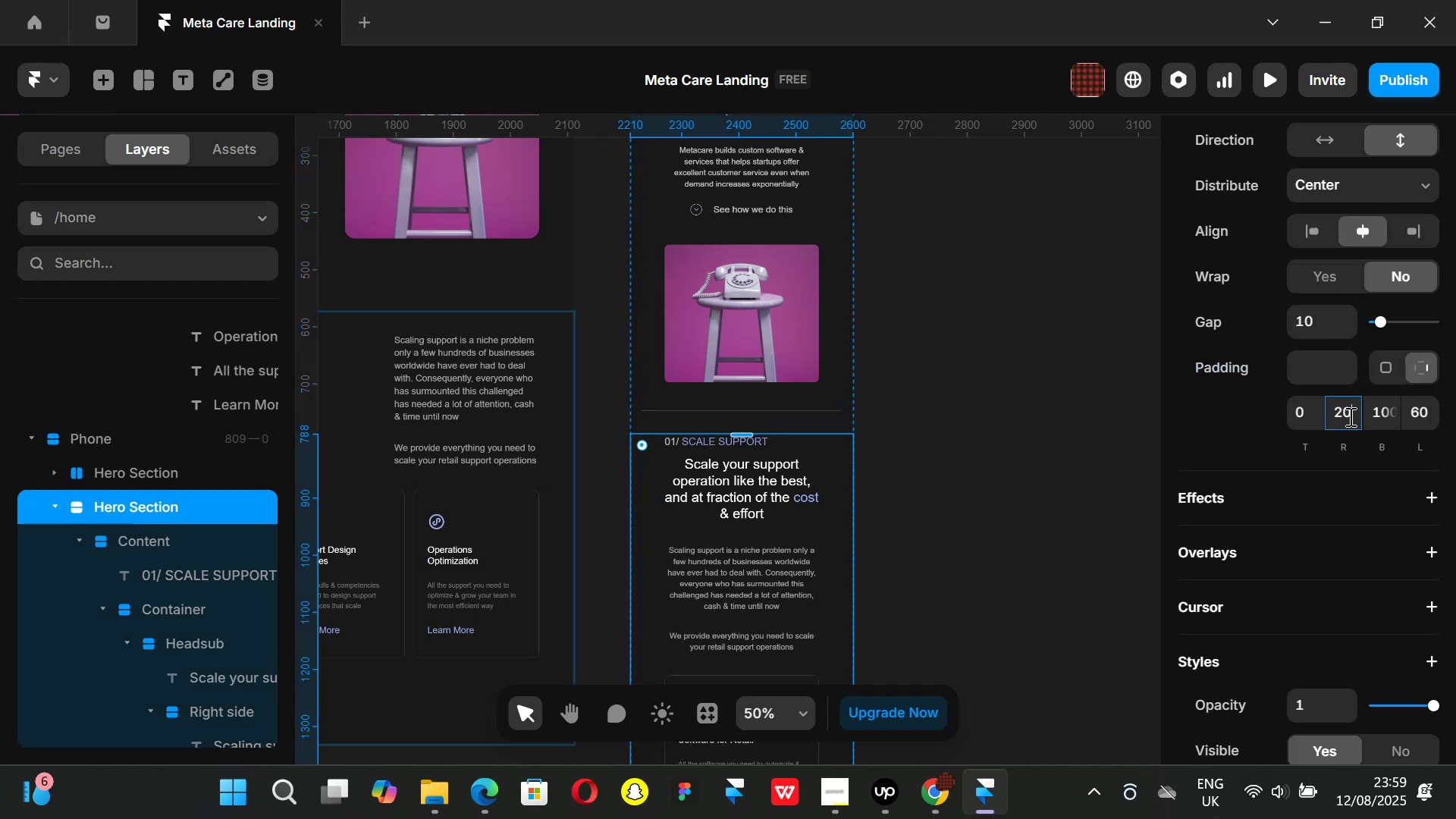 
key(Enter)
 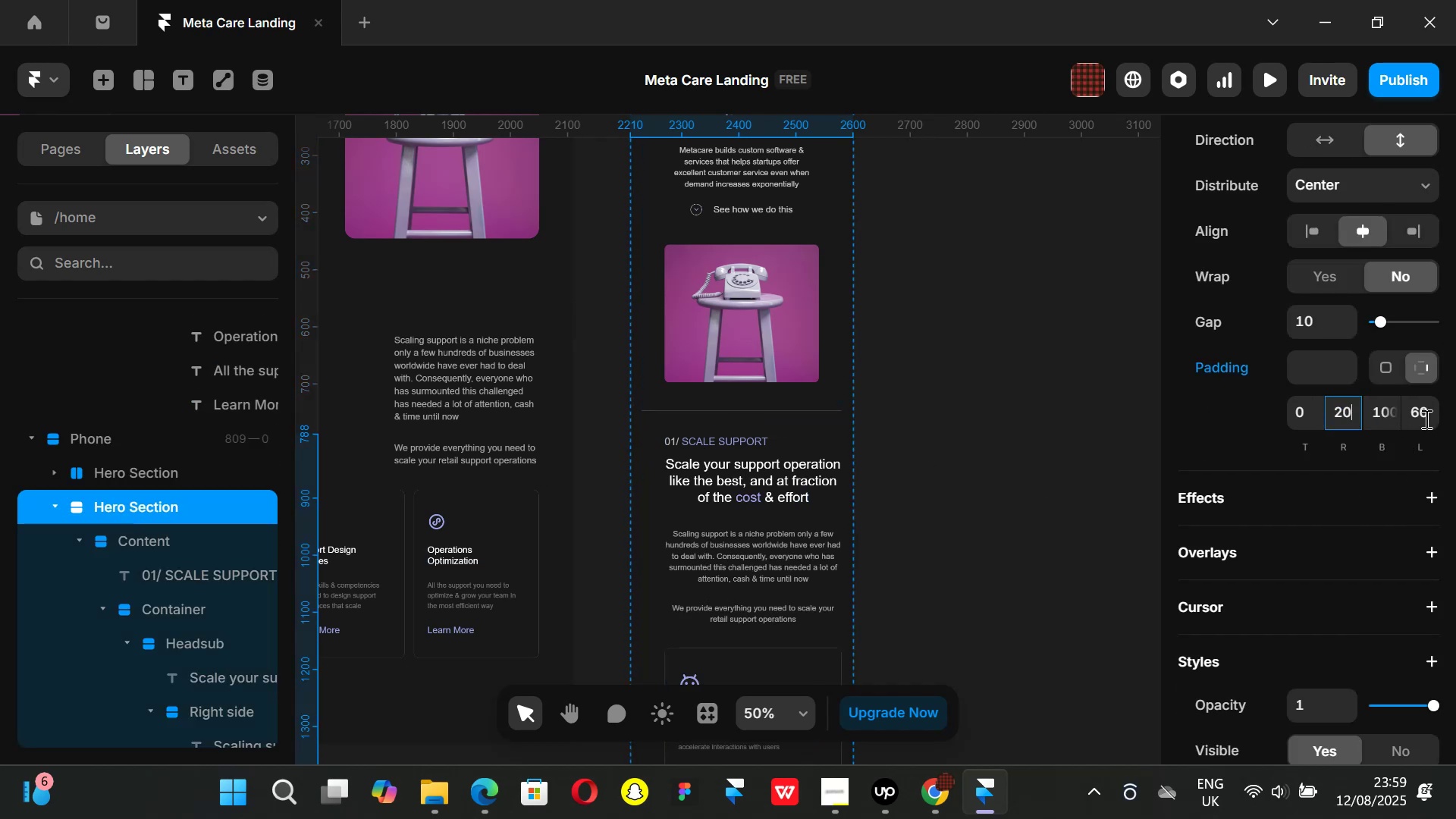 
left_click([1432, 414])
 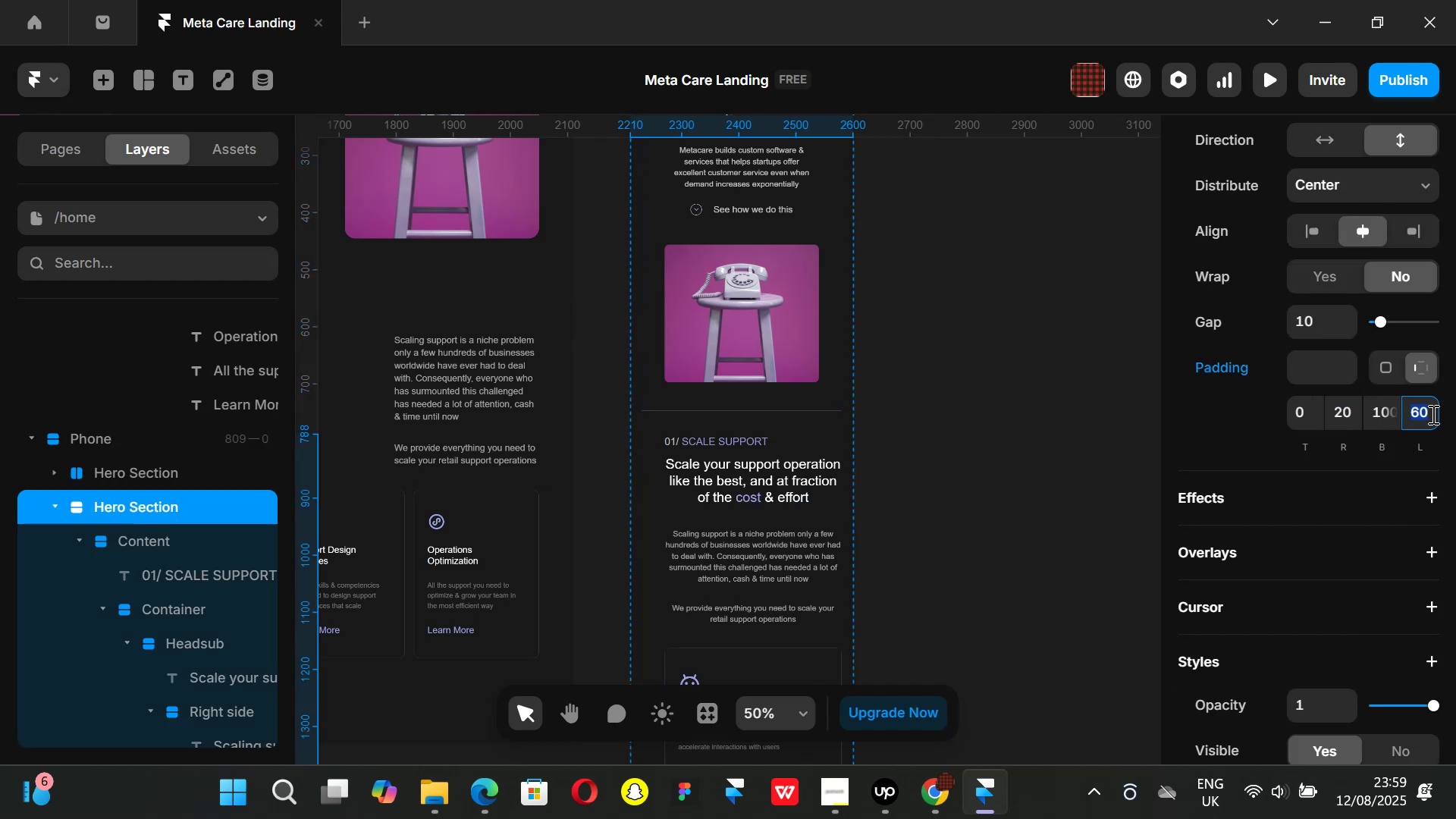 
type(20)
 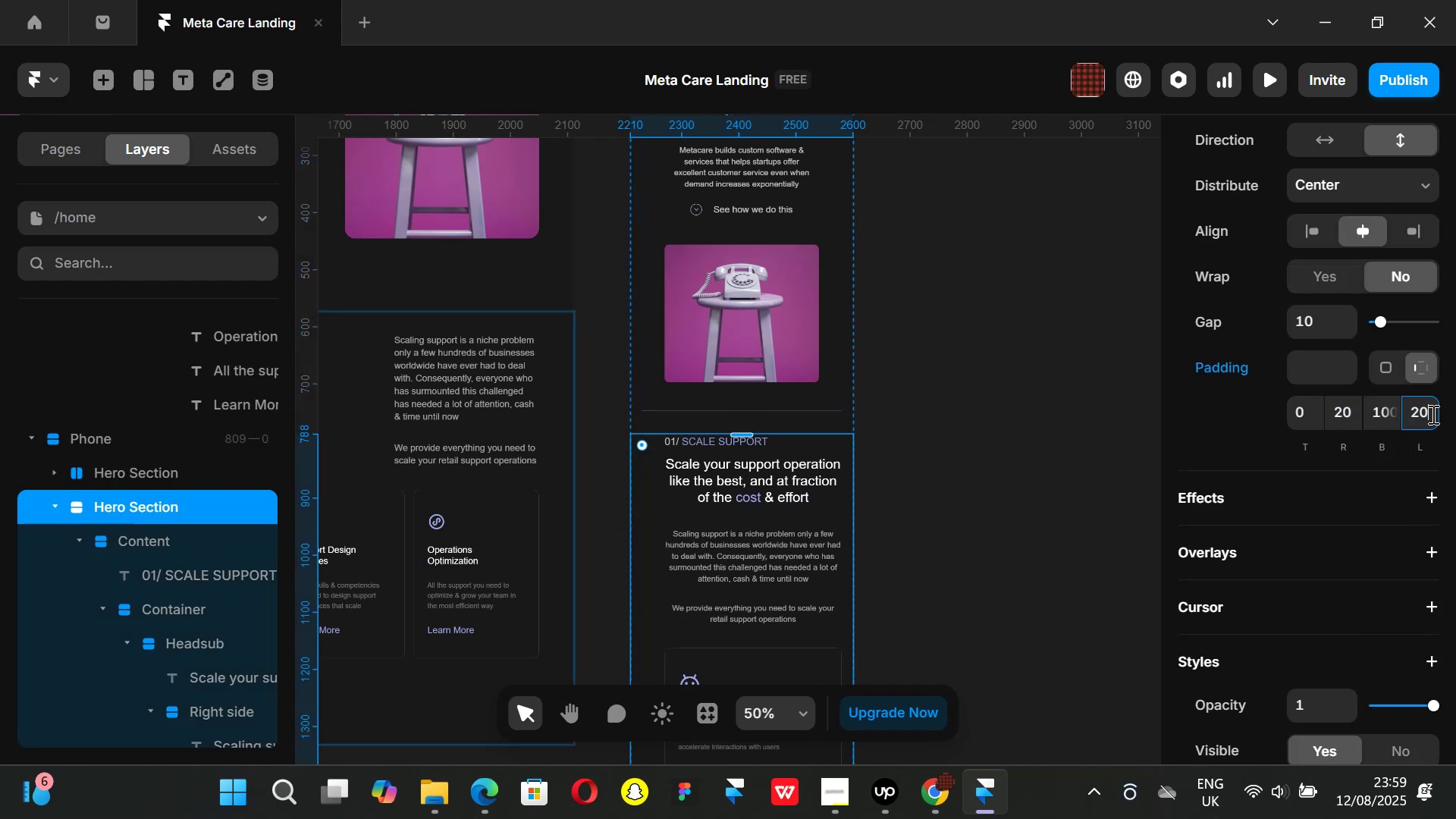 
key(Enter)
 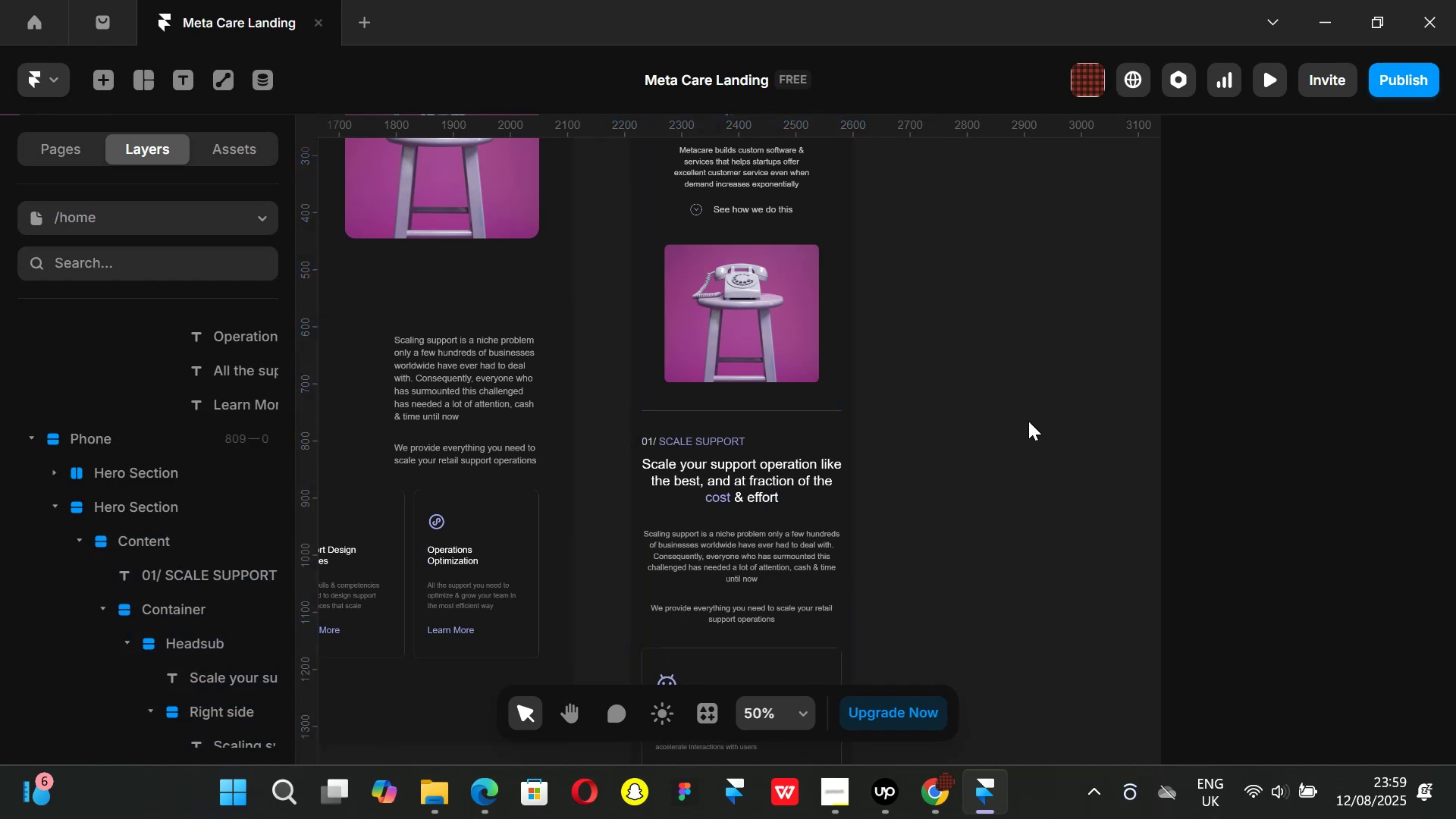 
scroll: coordinate [855, 408], scroll_direction: up, amount: 2.0
 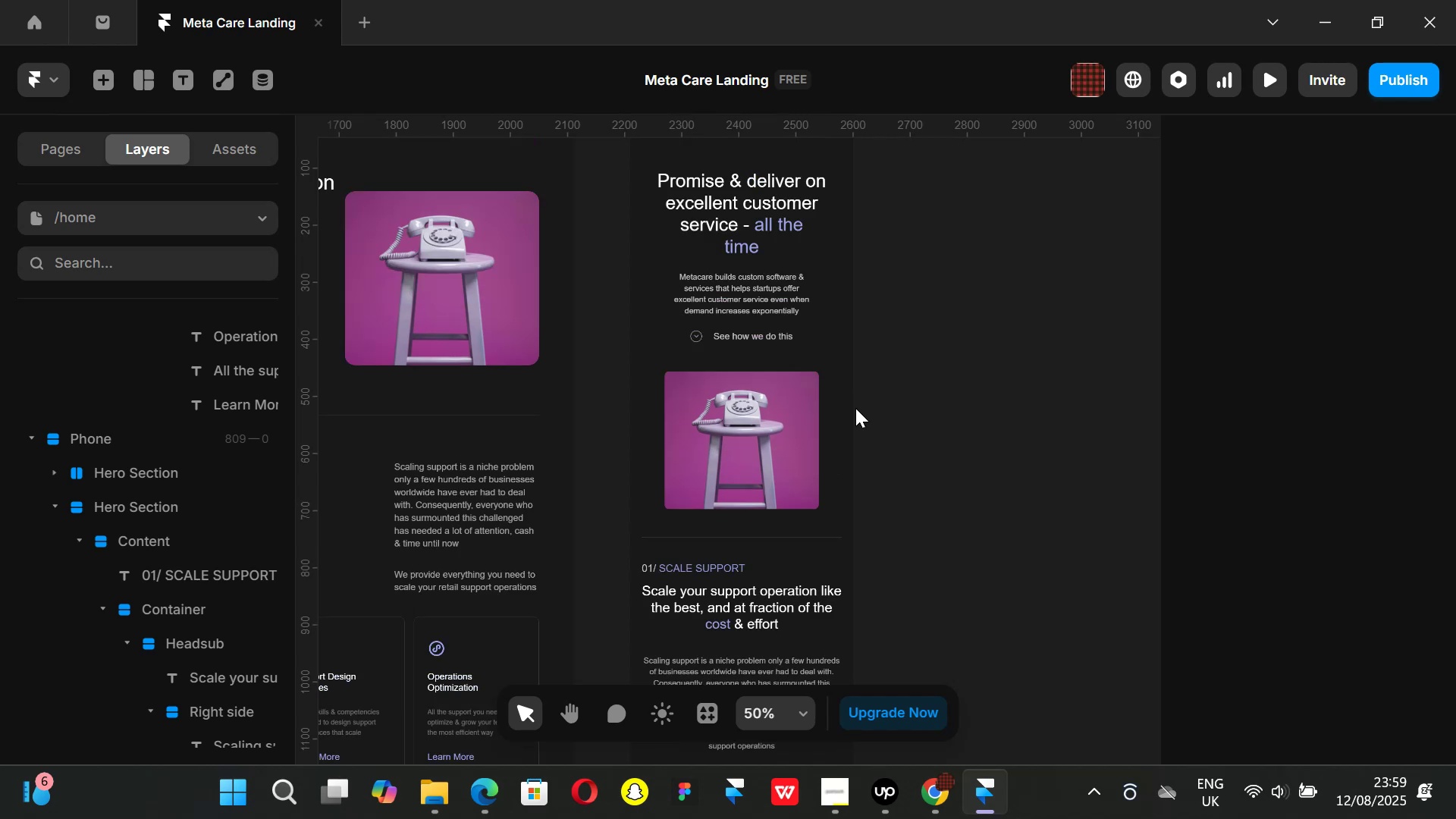 
scroll: coordinate [855, 408], scroll_direction: down, amount: 1.0
 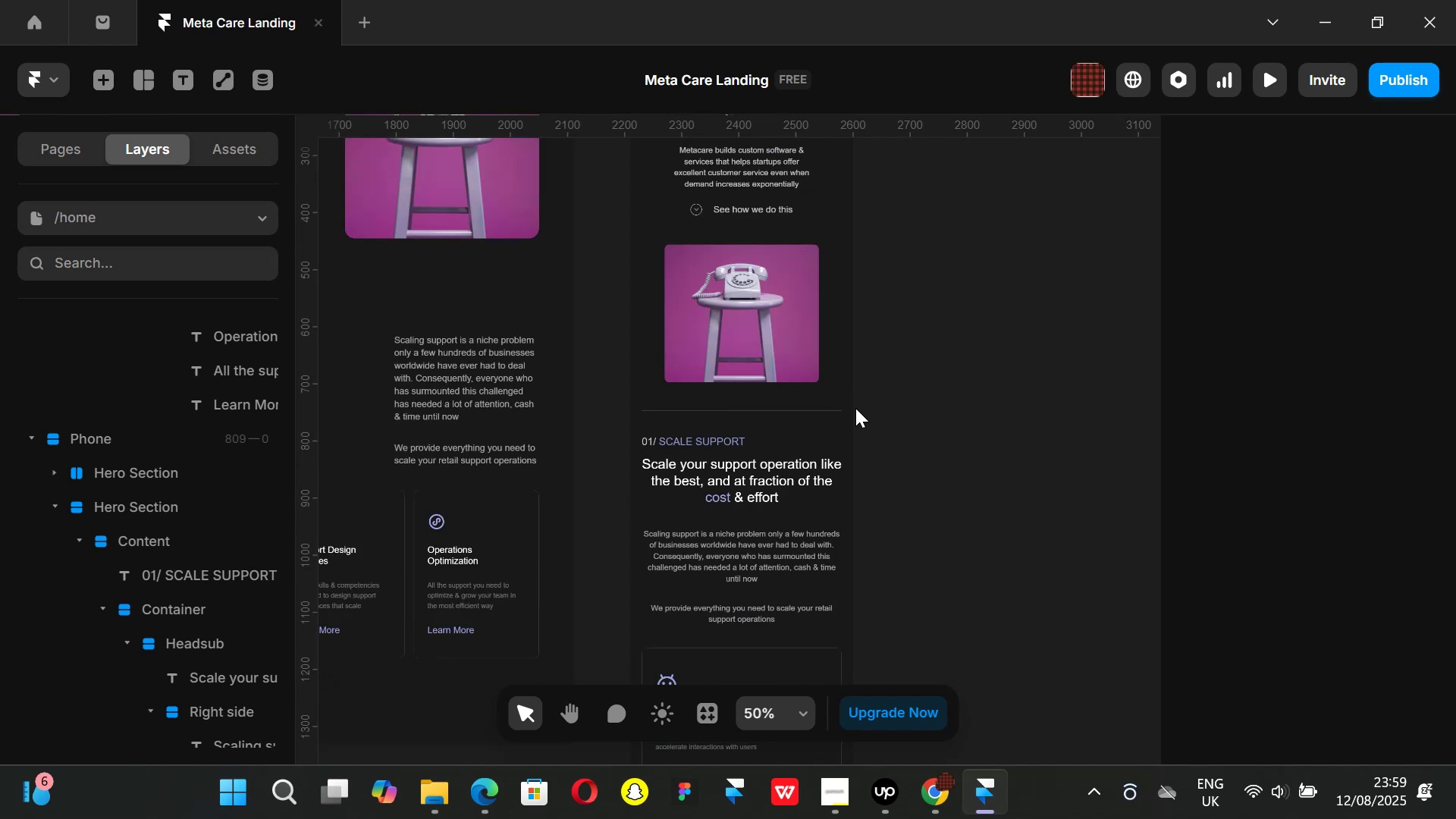 
scroll: coordinate [862, 413], scroll_direction: up, amount: 3.0
 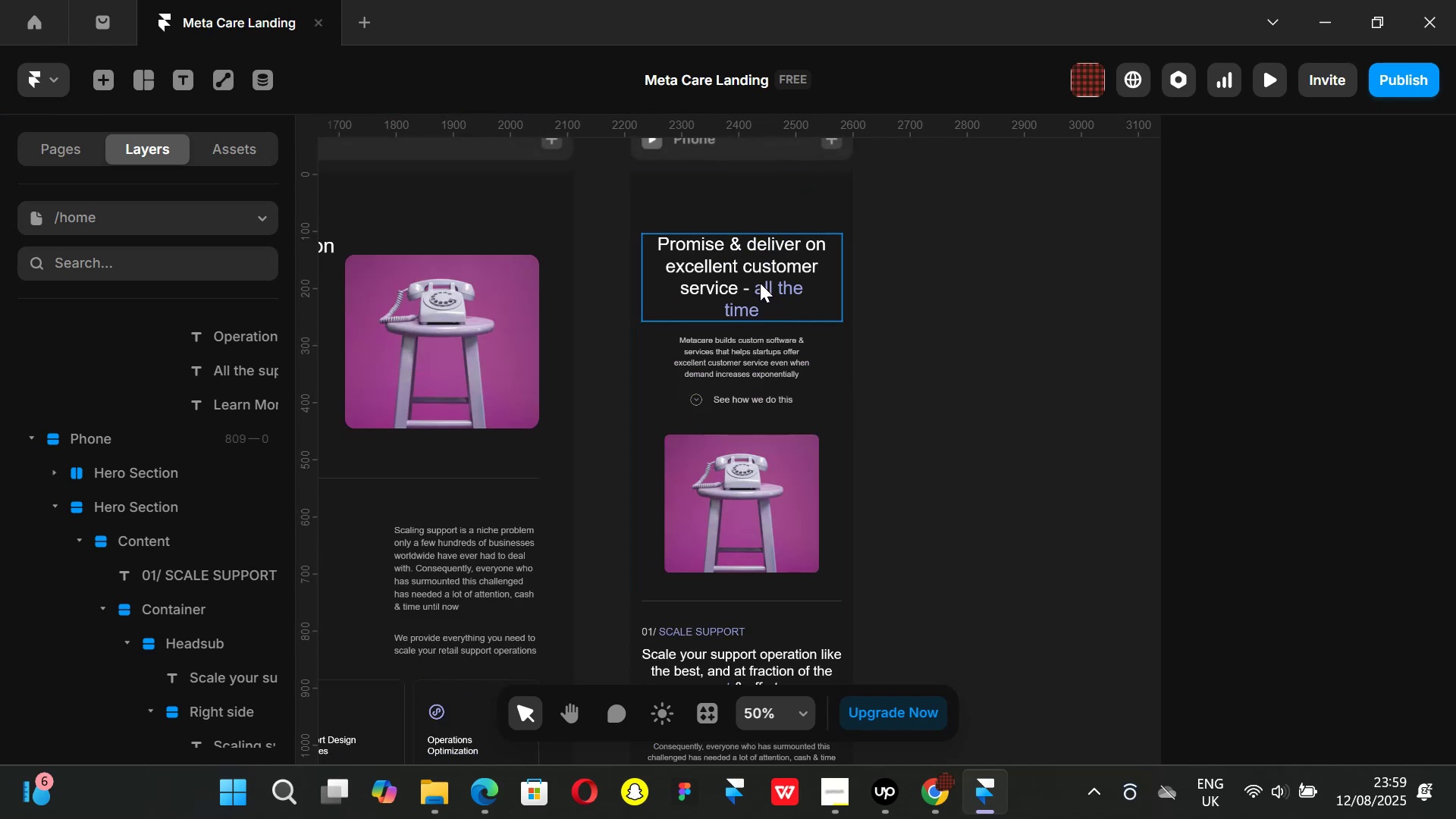 
left_click([760, 283])
 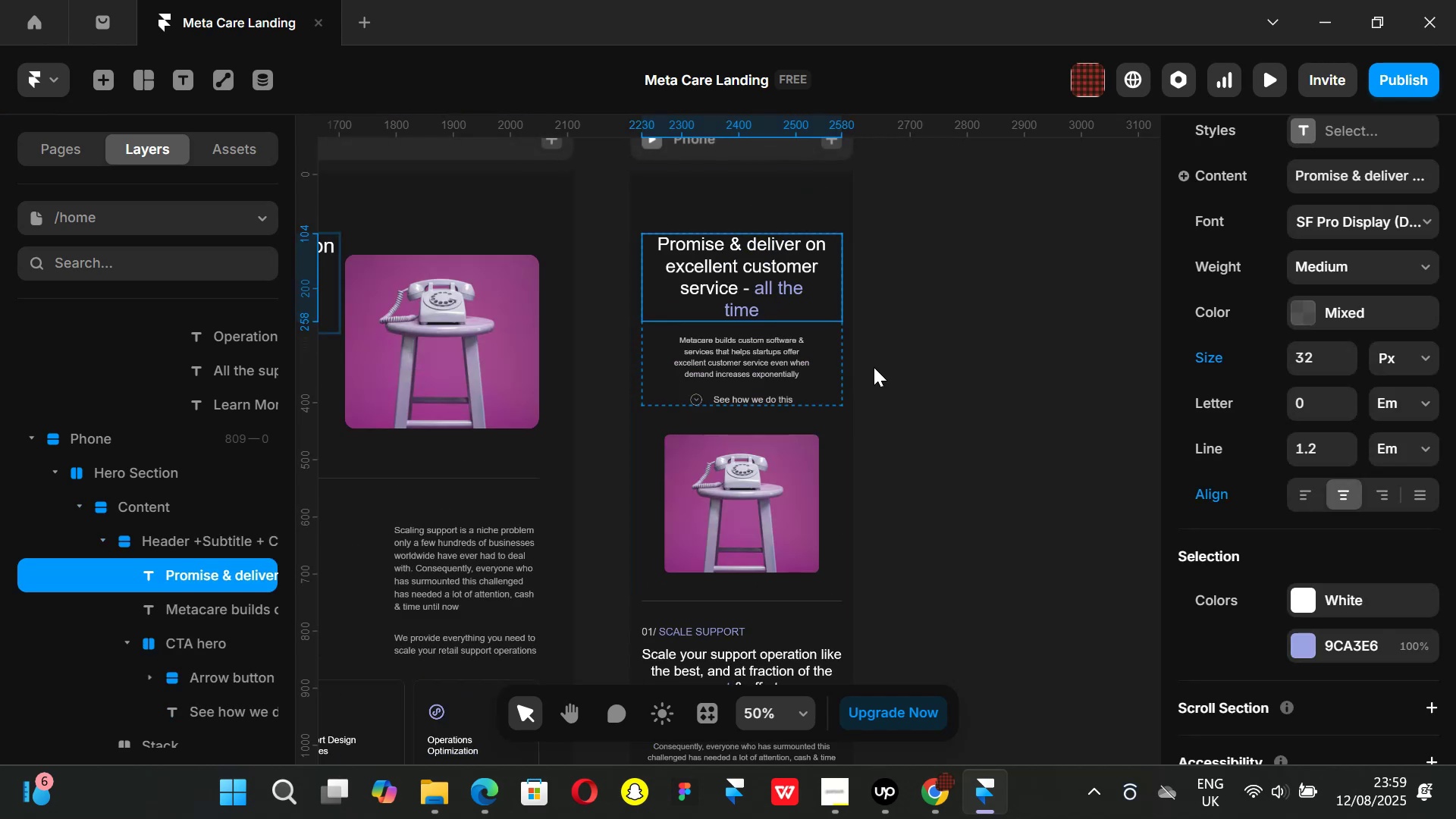 
scroll: coordinate [935, 390], scroll_direction: none, amount: 0.0
 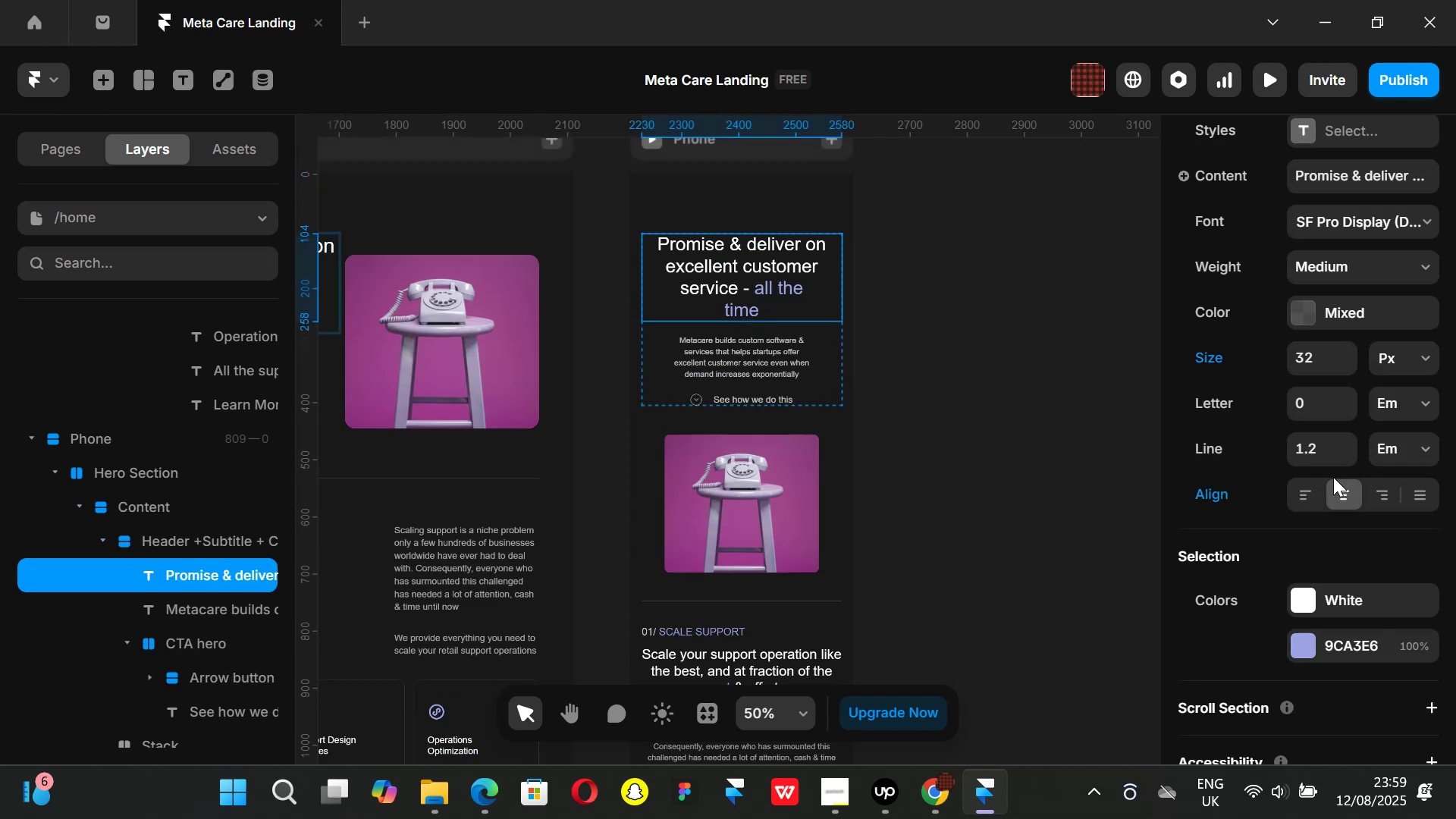 
scroll: coordinate [1335, 477], scroll_direction: up, amount: 1.0
 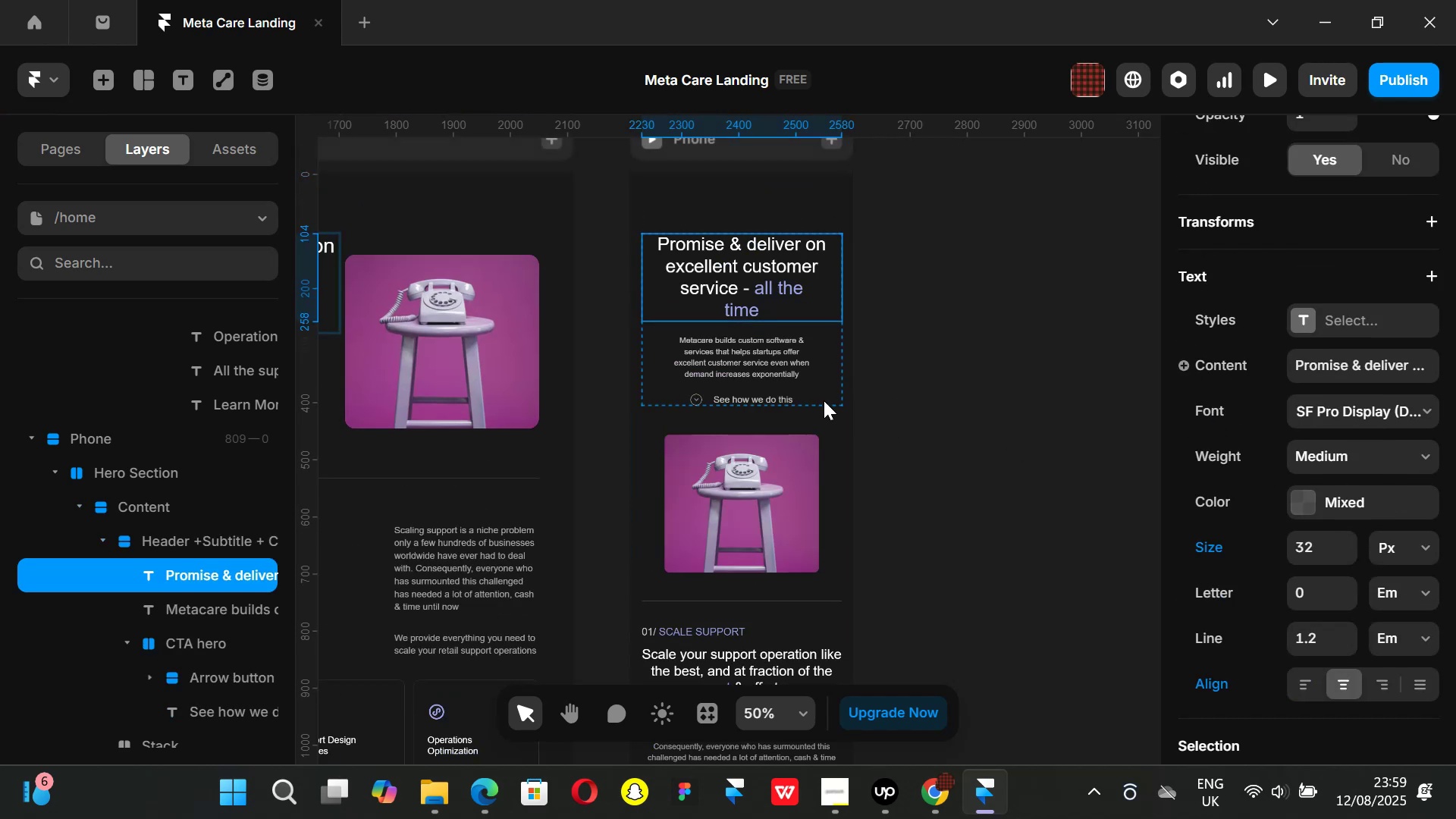 
left_click([767, 364])
 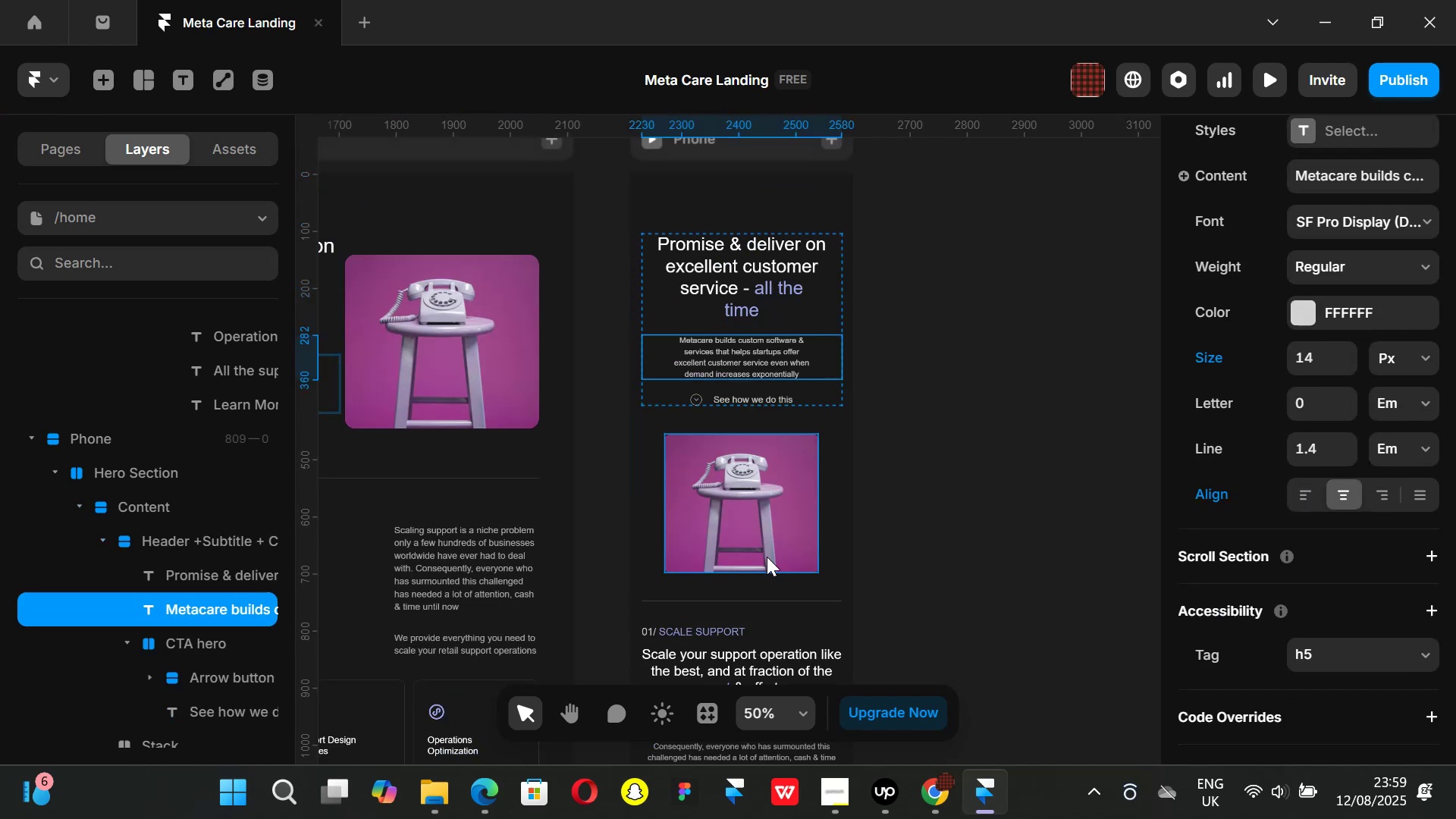 
scroll: coordinate [817, 526], scroll_direction: down, amount: 1.0
 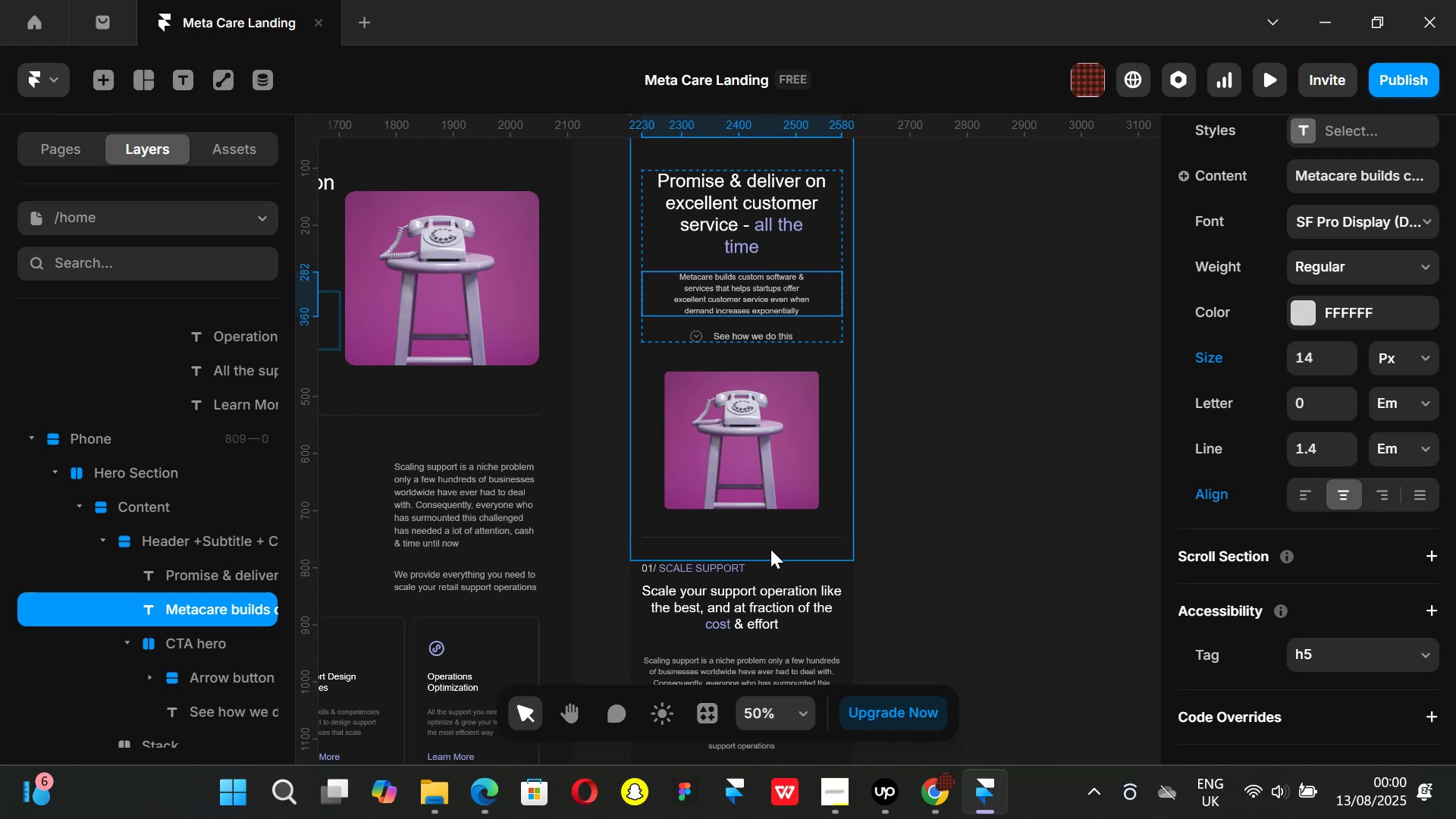 
hold_key(key=ShiftLeft, duration=0.85)
scroll: coordinate [771, 549], scroll_direction: up, amount: 1.0
 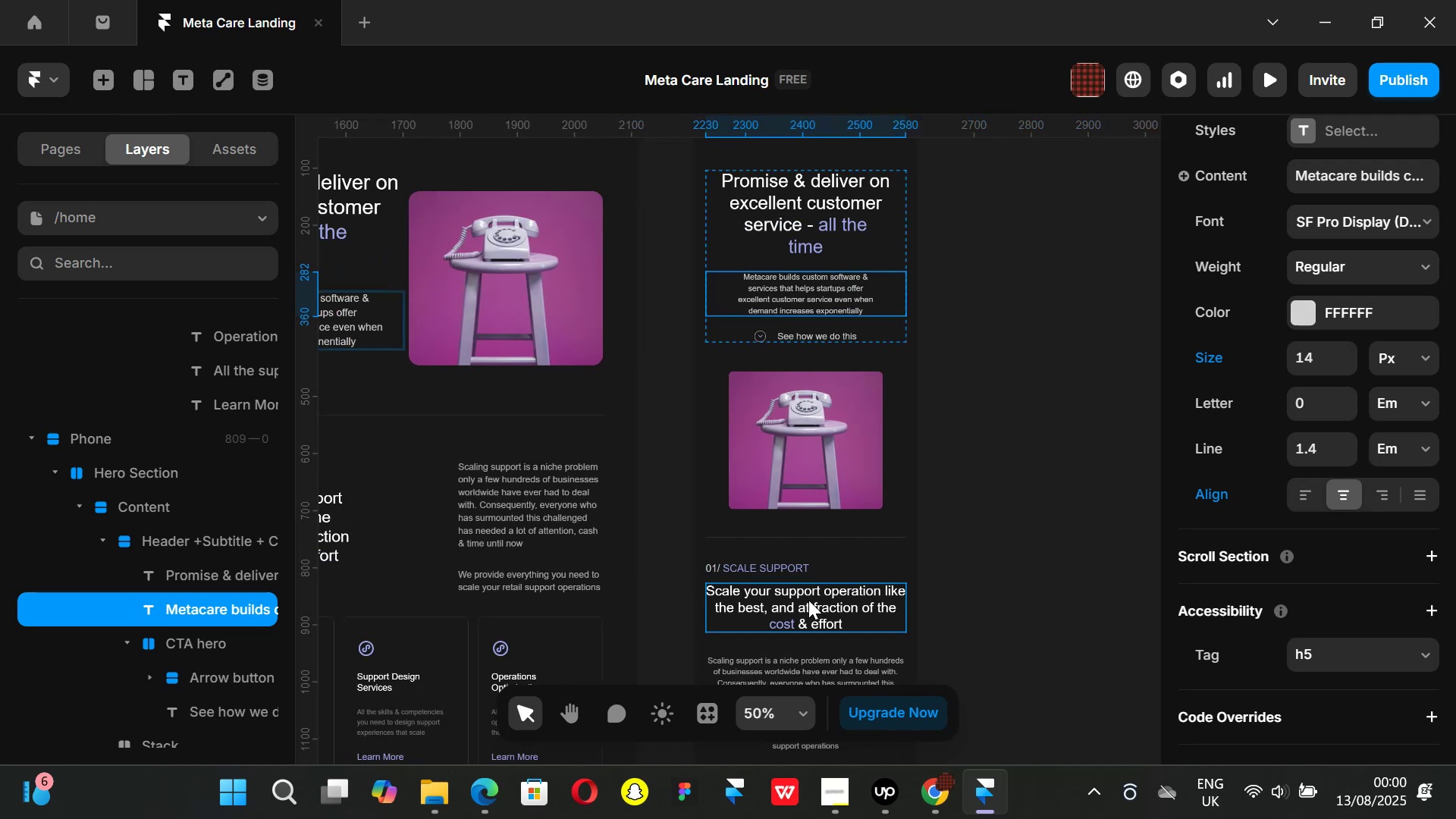 
left_click([808, 600])
 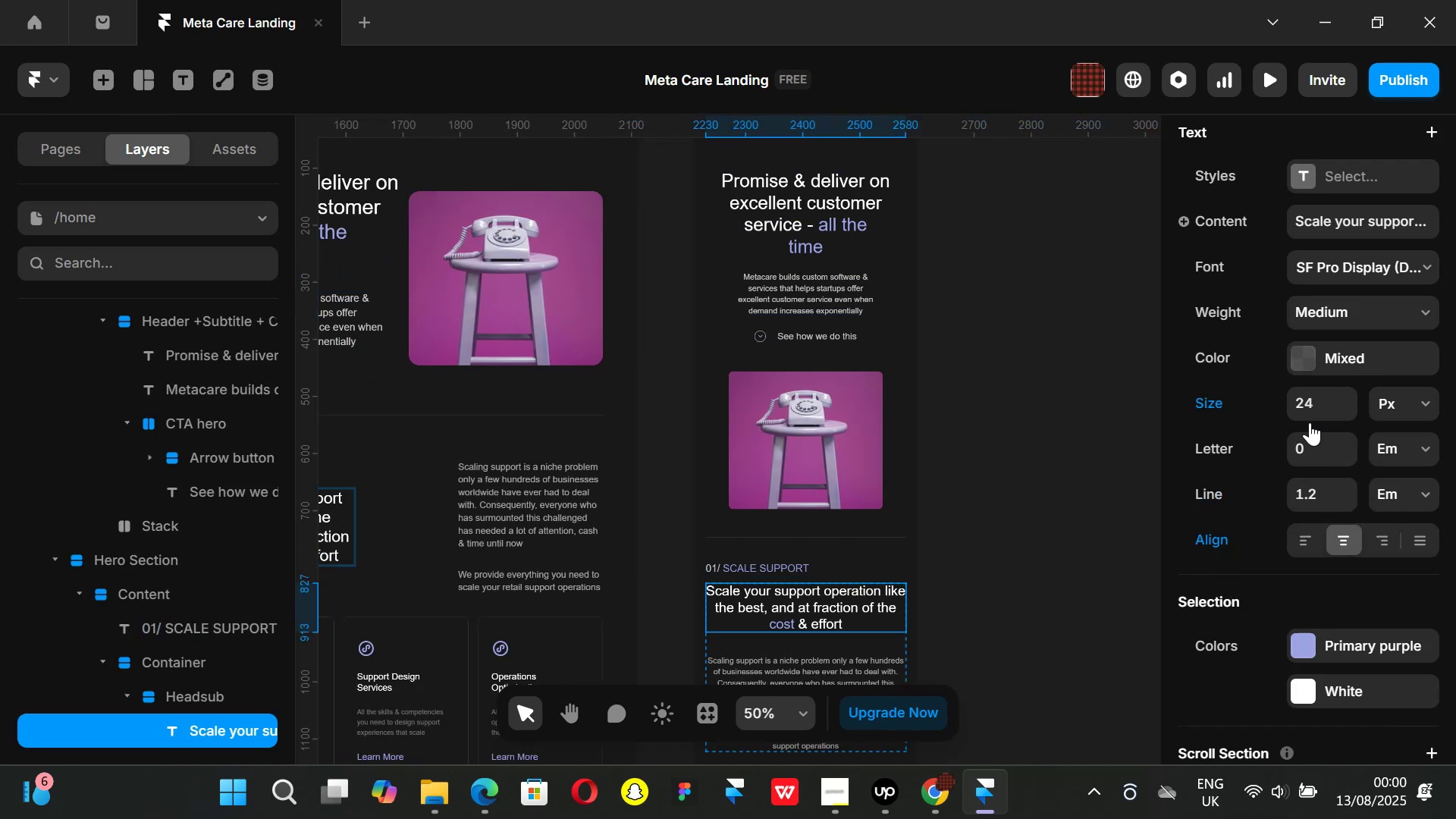 
scroll: coordinate [871, 574], scroll_direction: down, amount: 1.0
 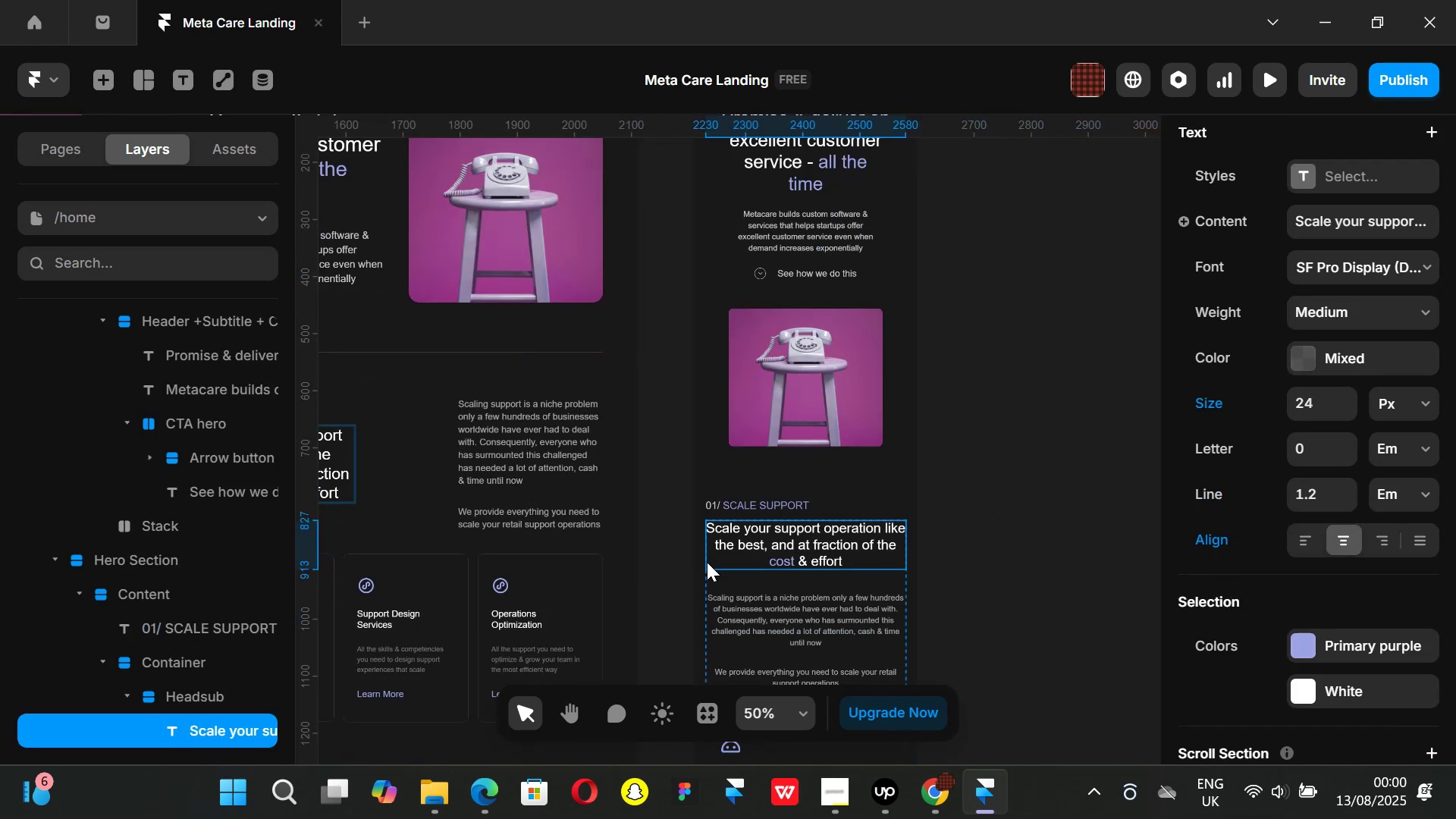 
left_click([726, 576])
 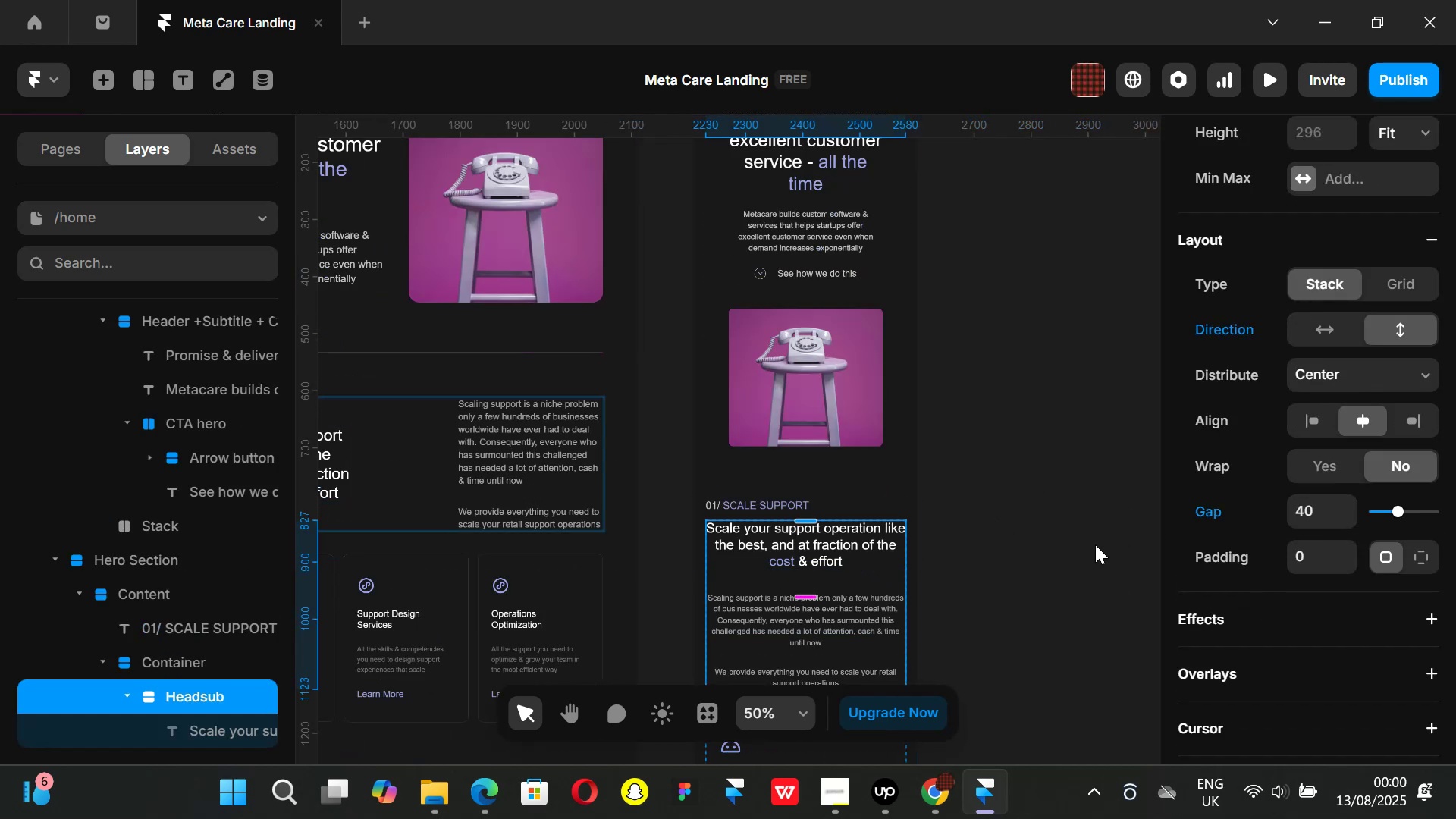 
scroll: coordinate [1310, 544], scroll_direction: up, amount: 2.0
 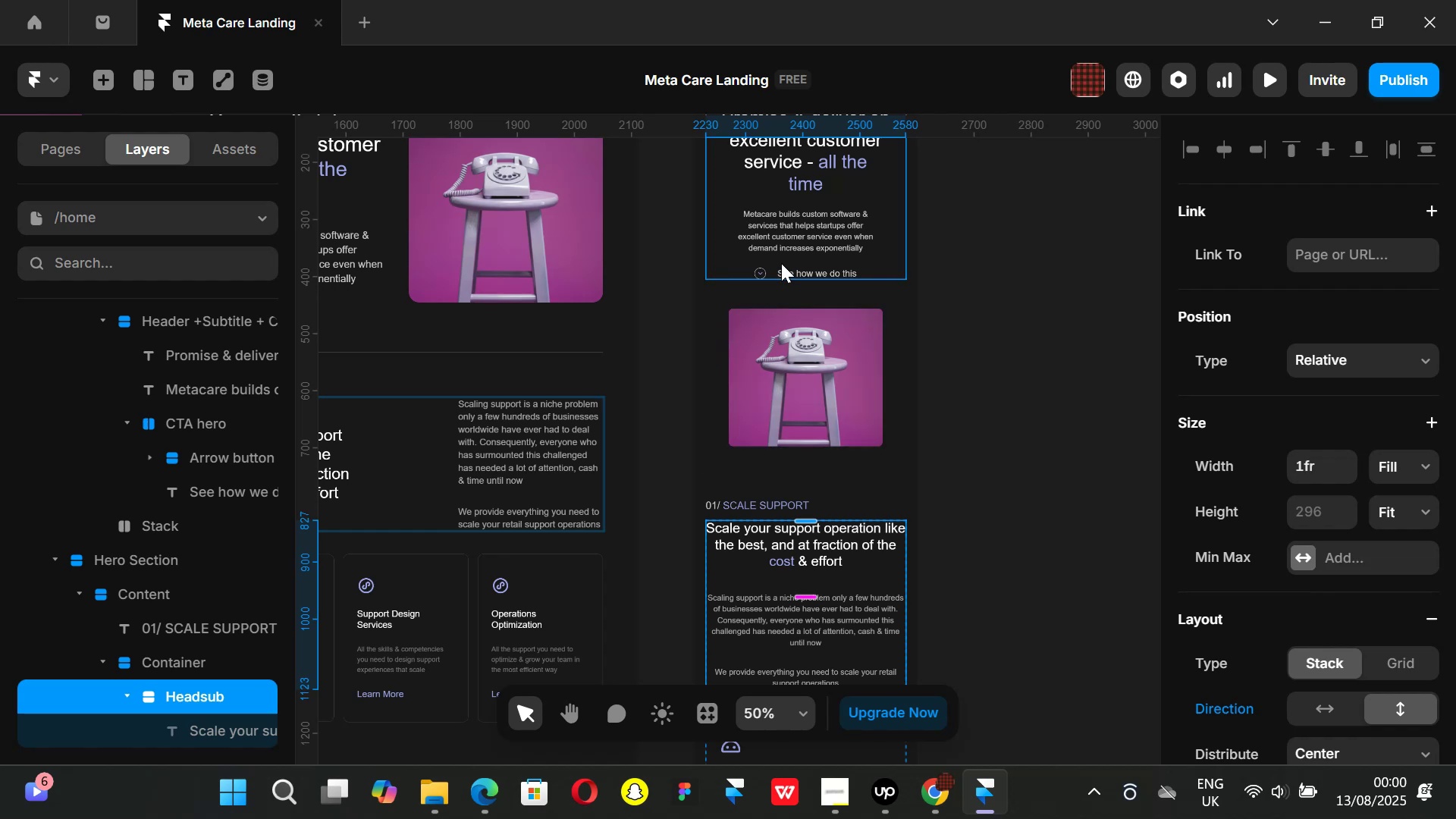 
scroll: coordinate [1008, 538], scroll_direction: down, amount: 1.0
 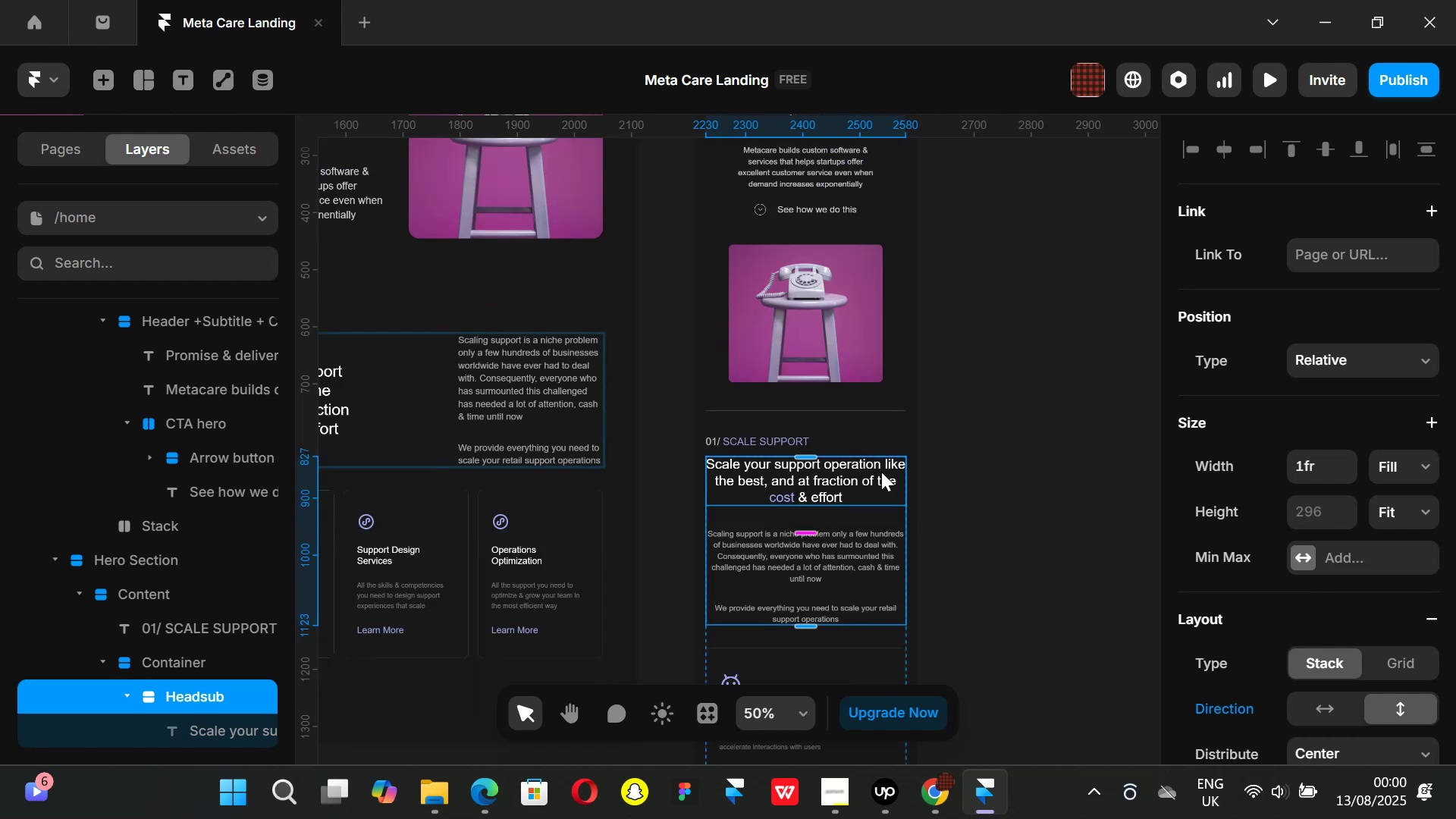 
scroll: coordinate [993, 453], scroll_direction: up, amount: 2.0
 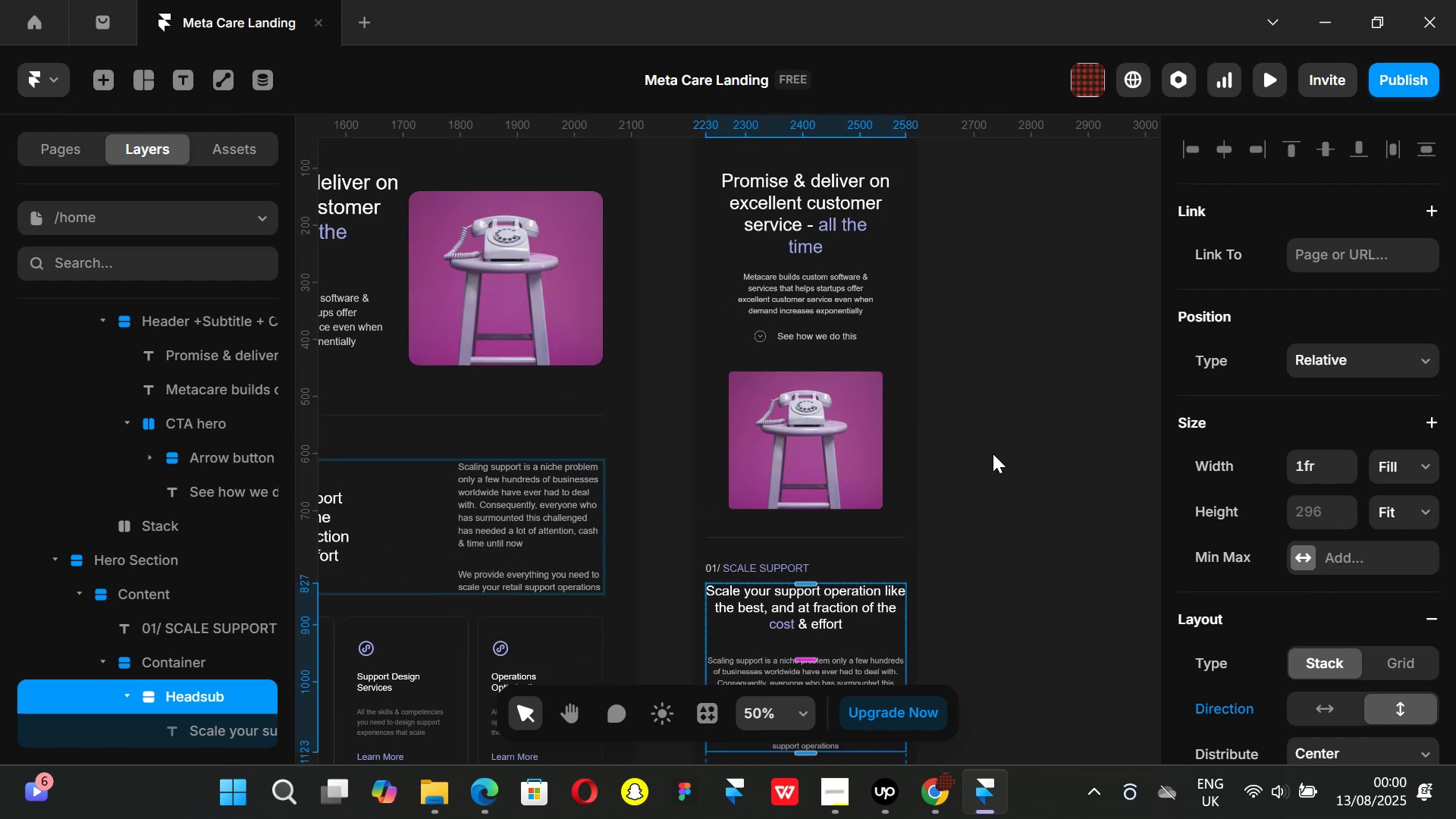 
scroll: coordinate [993, 451], scroll_direction: down, amount: 1.0
 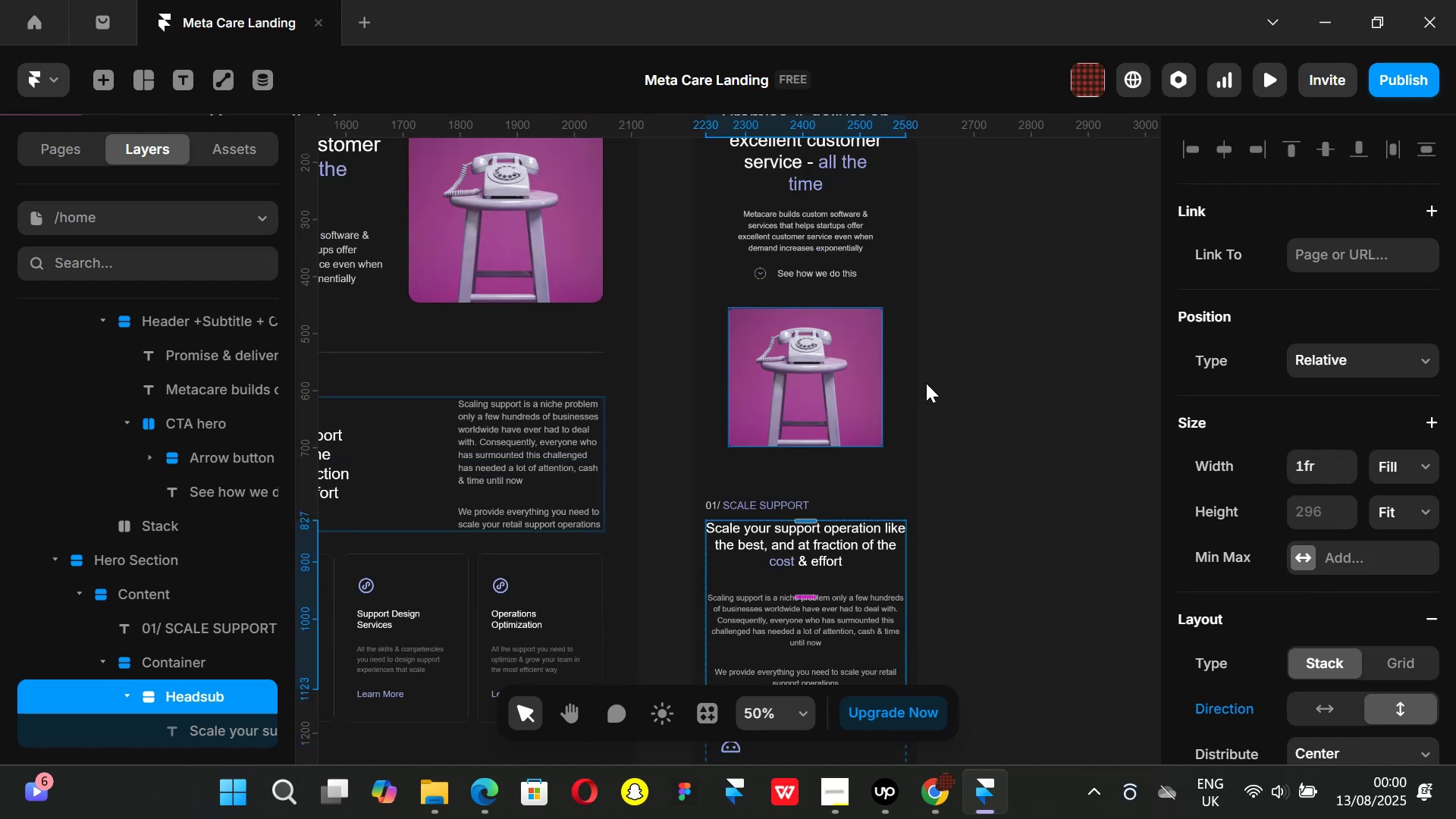 
scroll: coordinate [981, 378], scroll_direction: up, amount: 1.0
 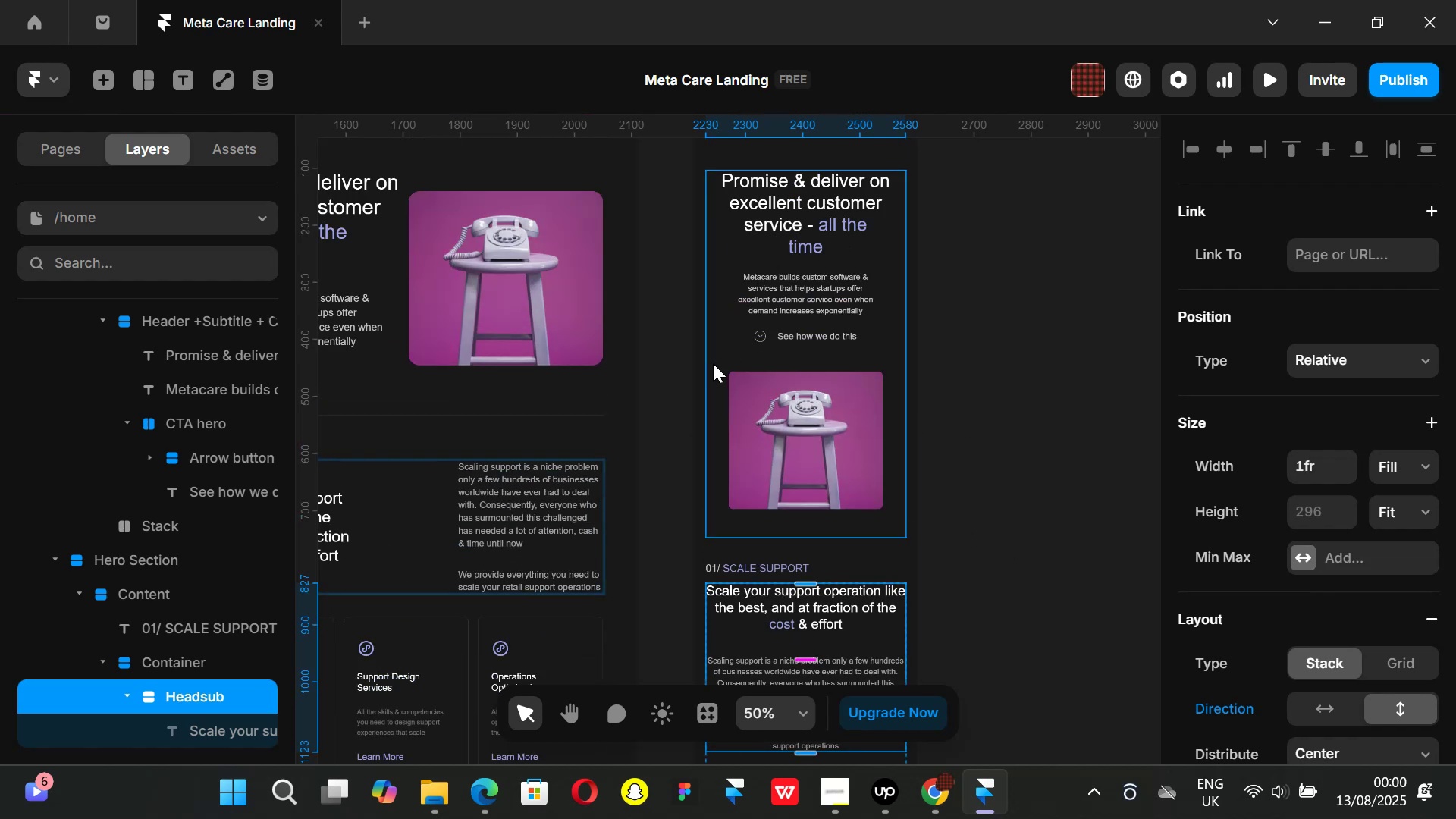 
left_click([713, 363])
 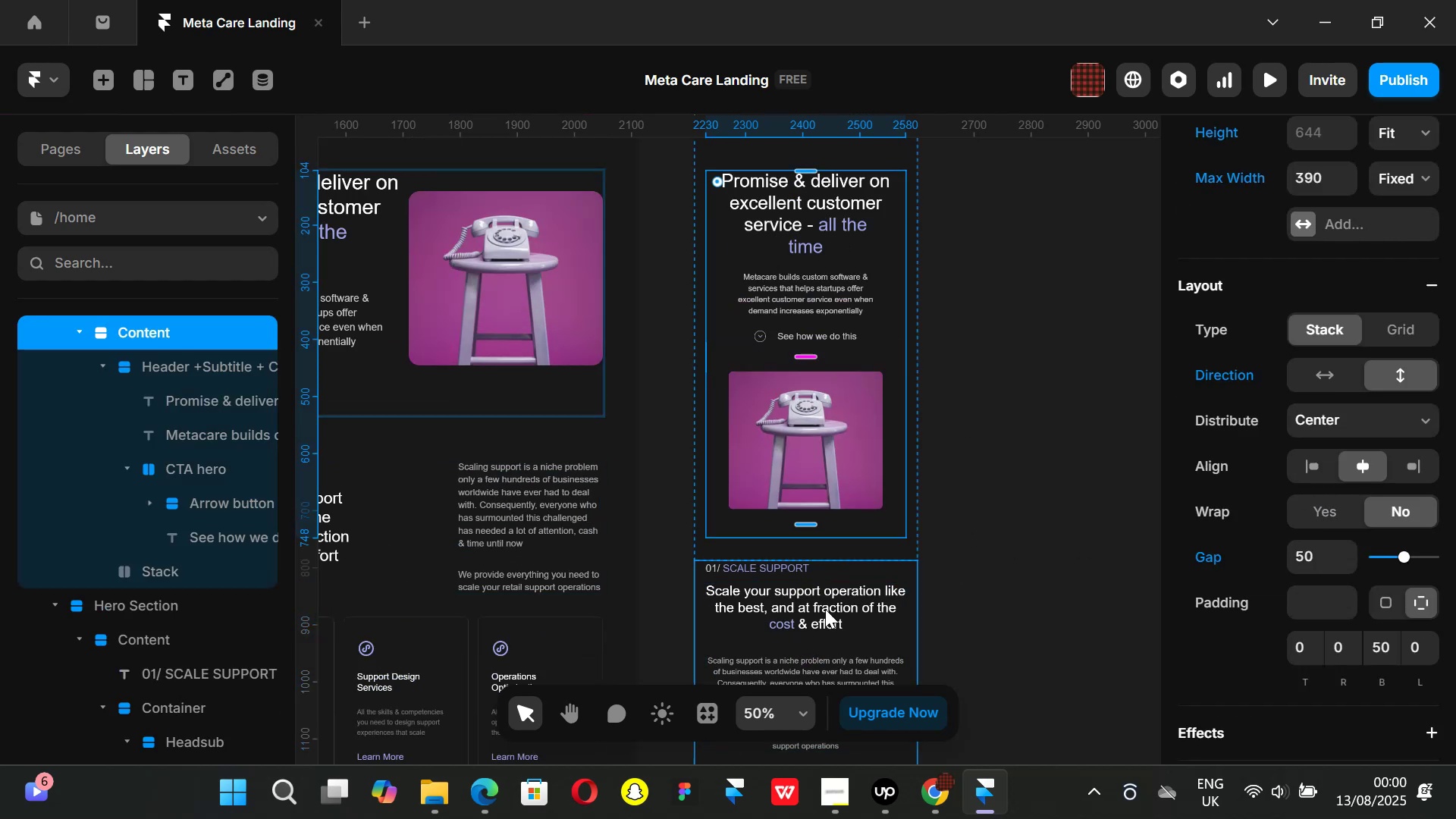 
scroll: coordinate [1100, 526], scroll_direction: down, amount: 2.0
 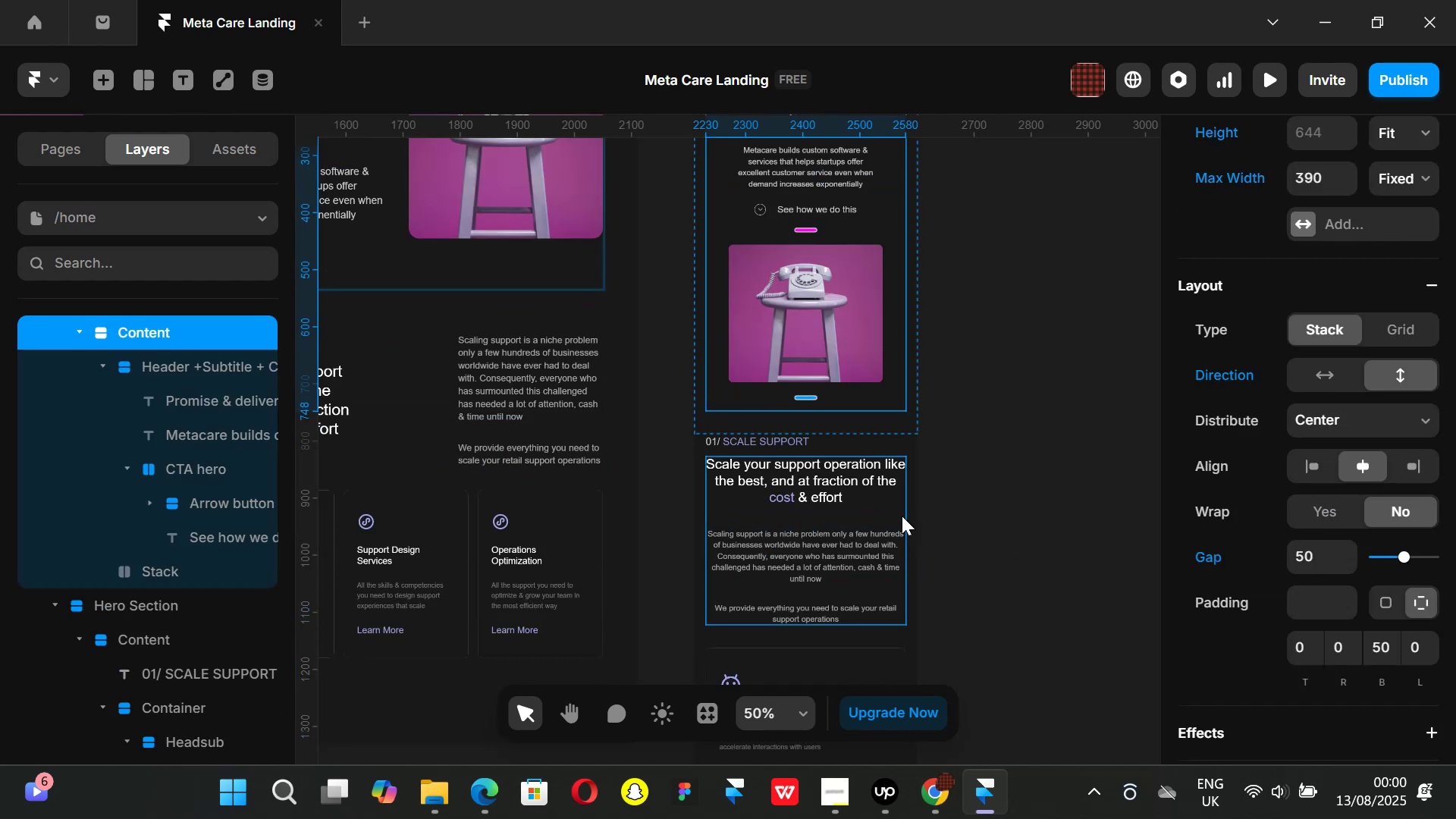 
left_click([1025, 526])
 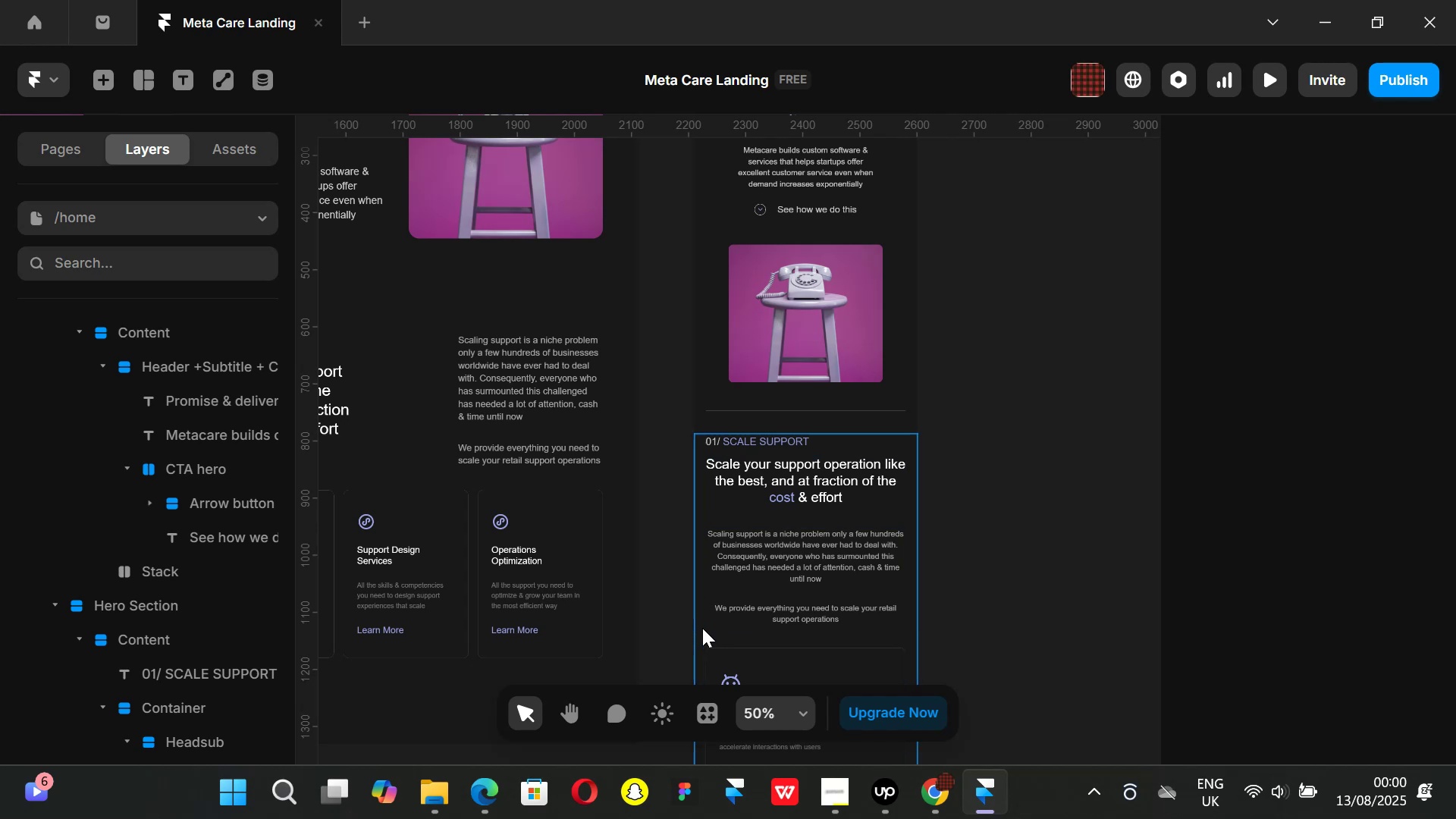 
left_click([717, 628])
 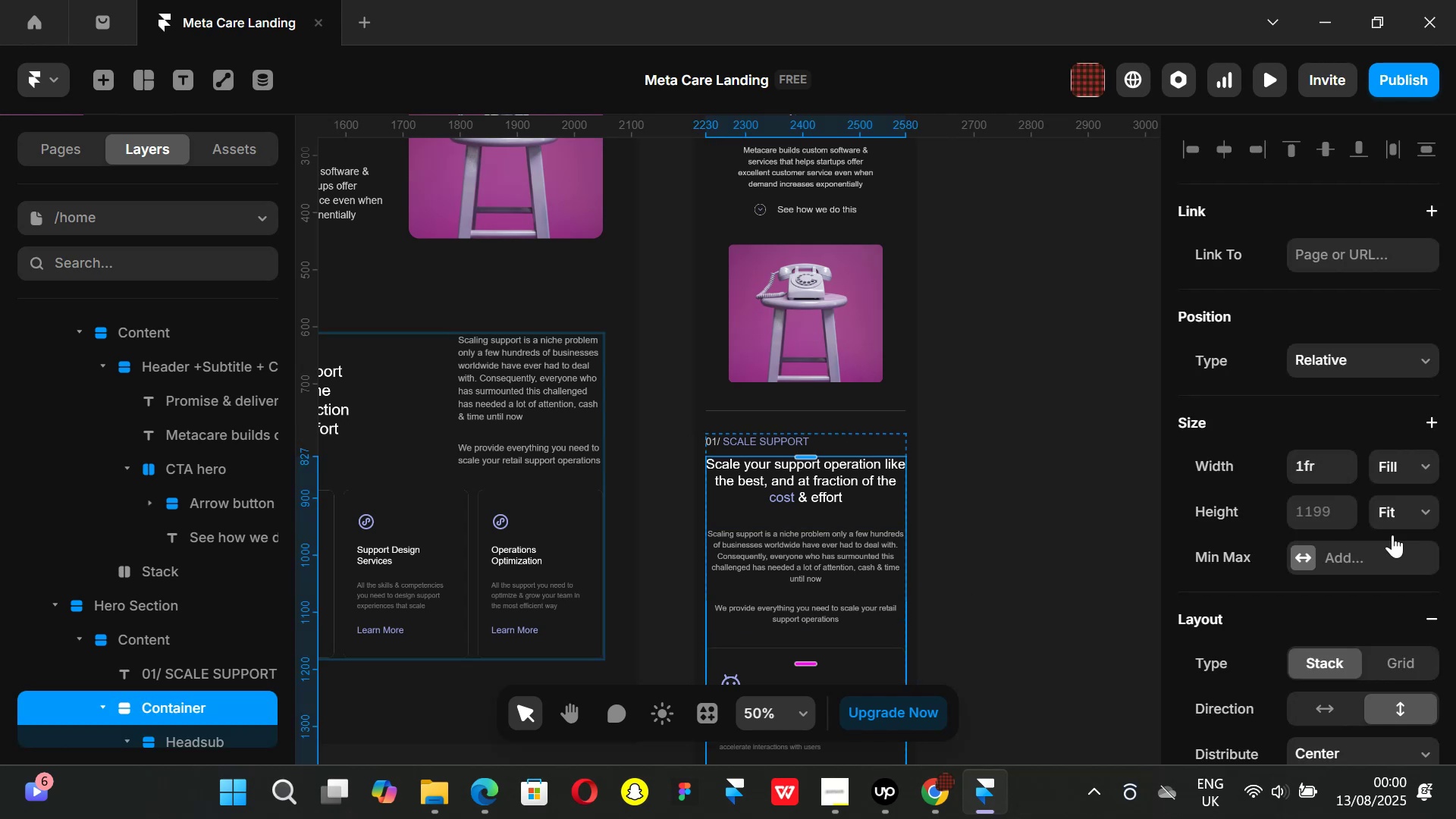 
scroll: coordinate [1369, 543], scroll_direction: down, amount: 1.0
 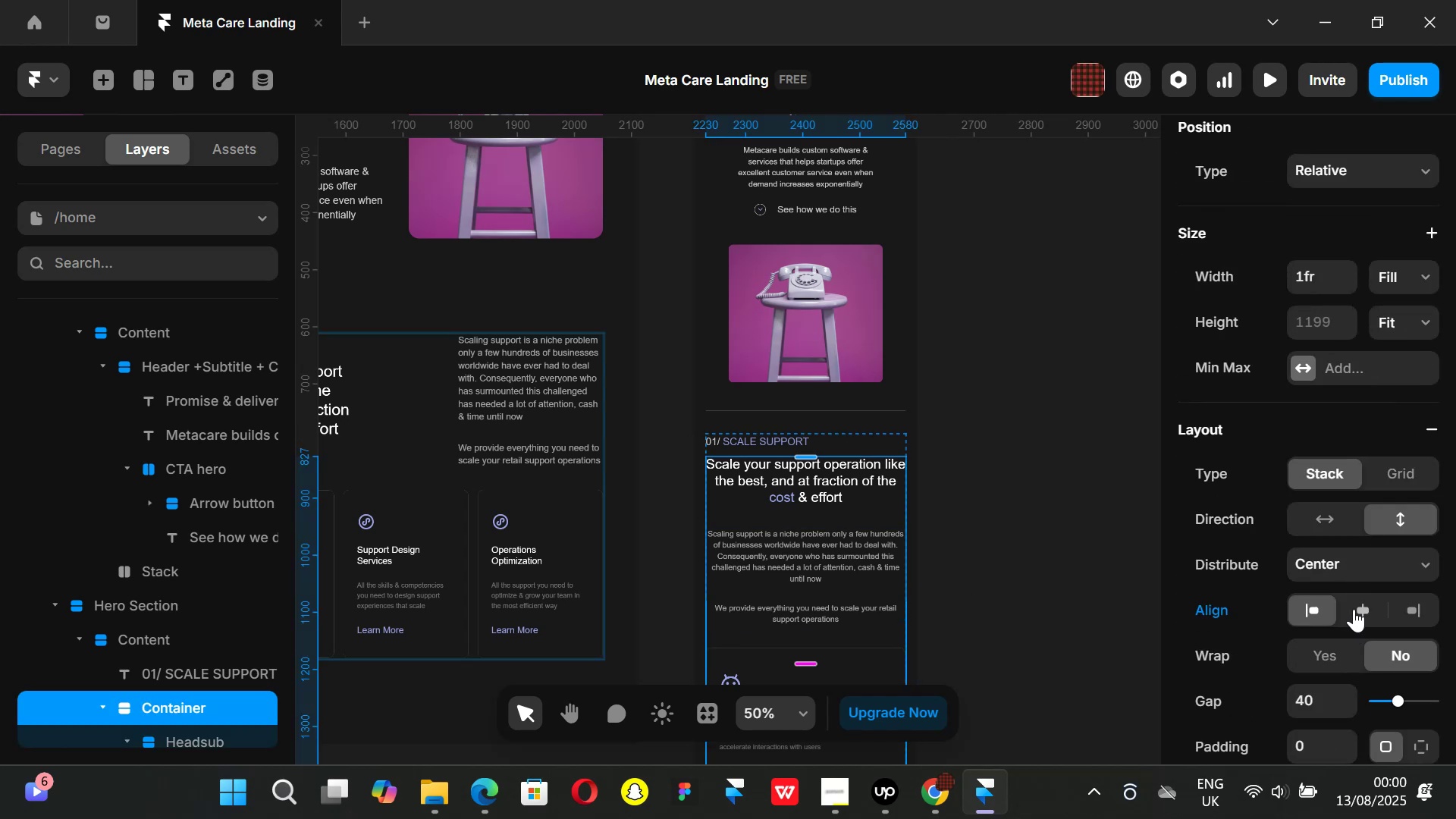 
left_click([1354, 609])
 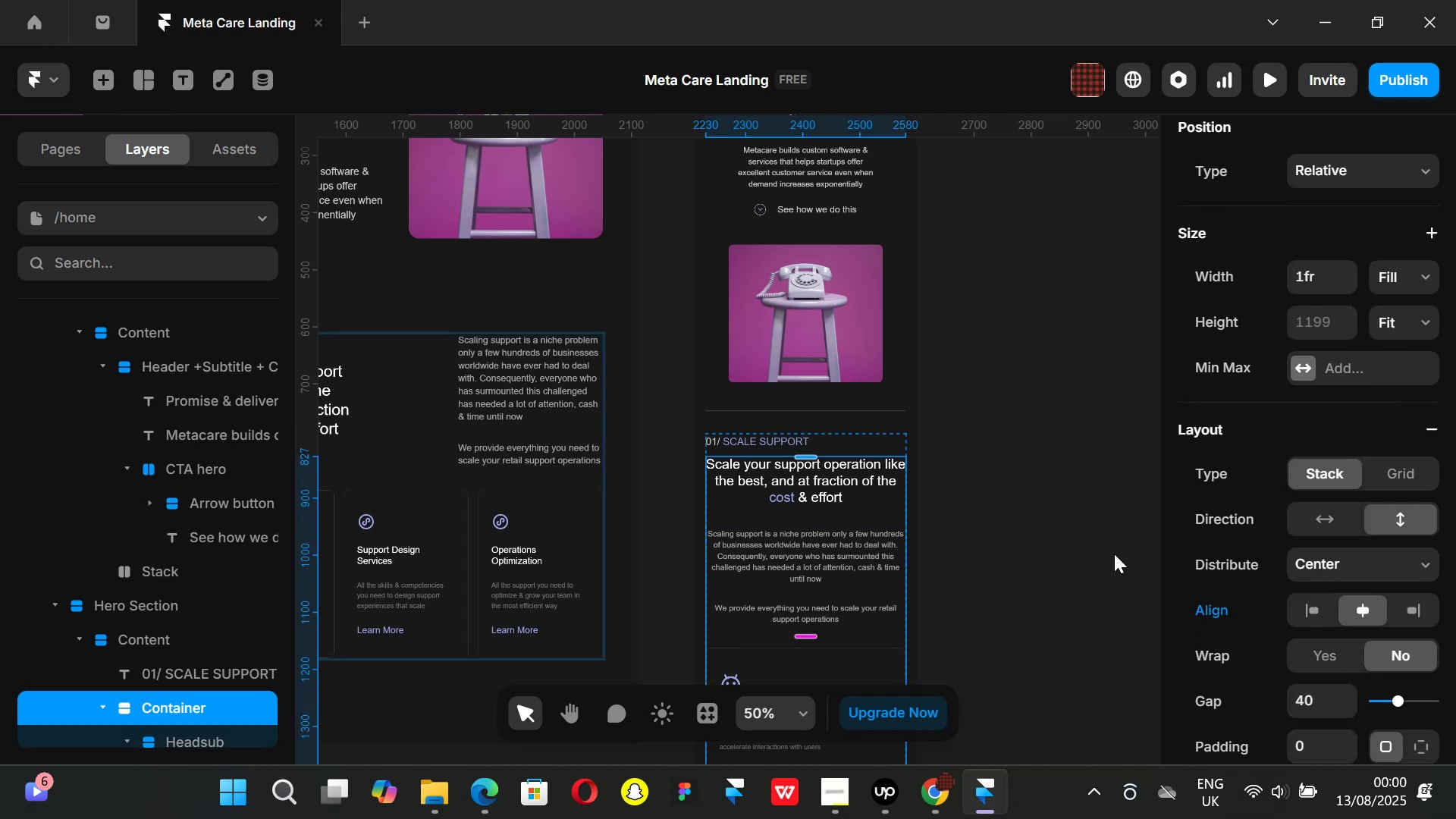 
scroll: coordinate [968, 527], scroll_direction: down, amount: 2.0
 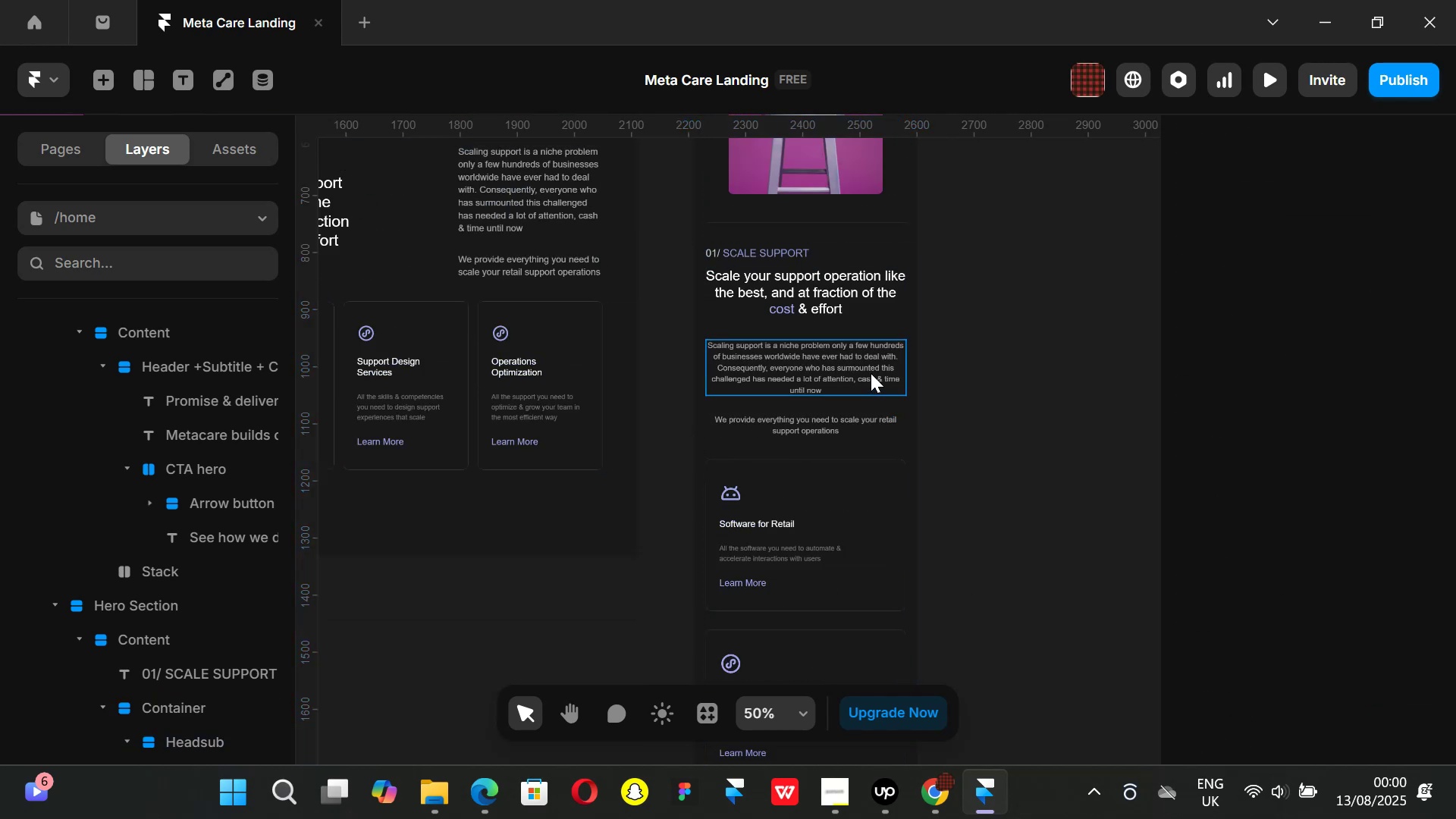 
hold_key(key=ControlLeft, duration=0.62)
scroll: coordinate [1043, 392], scroll_direction: up, amount: 6.0
 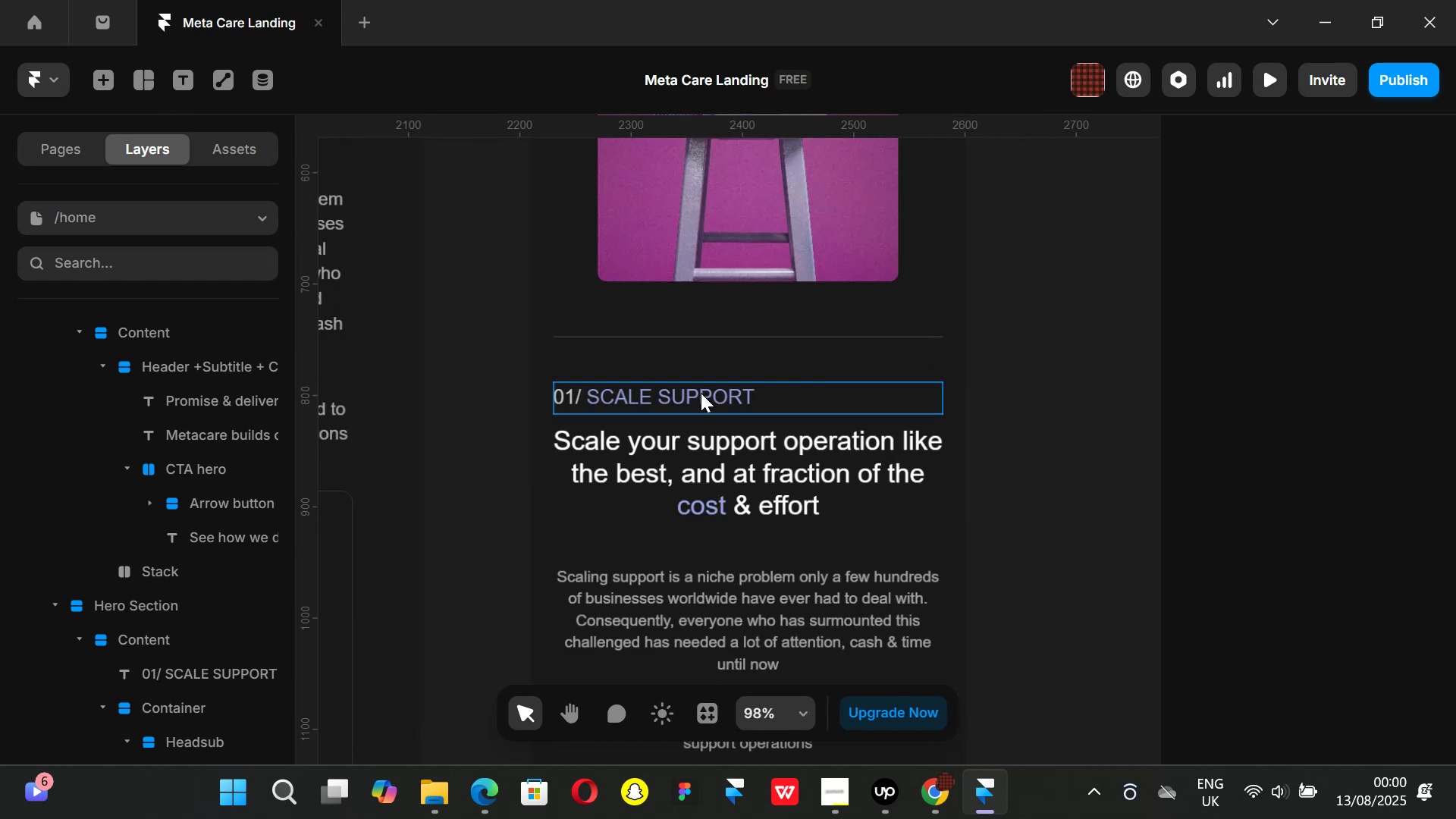 
left_click([699, 391])
 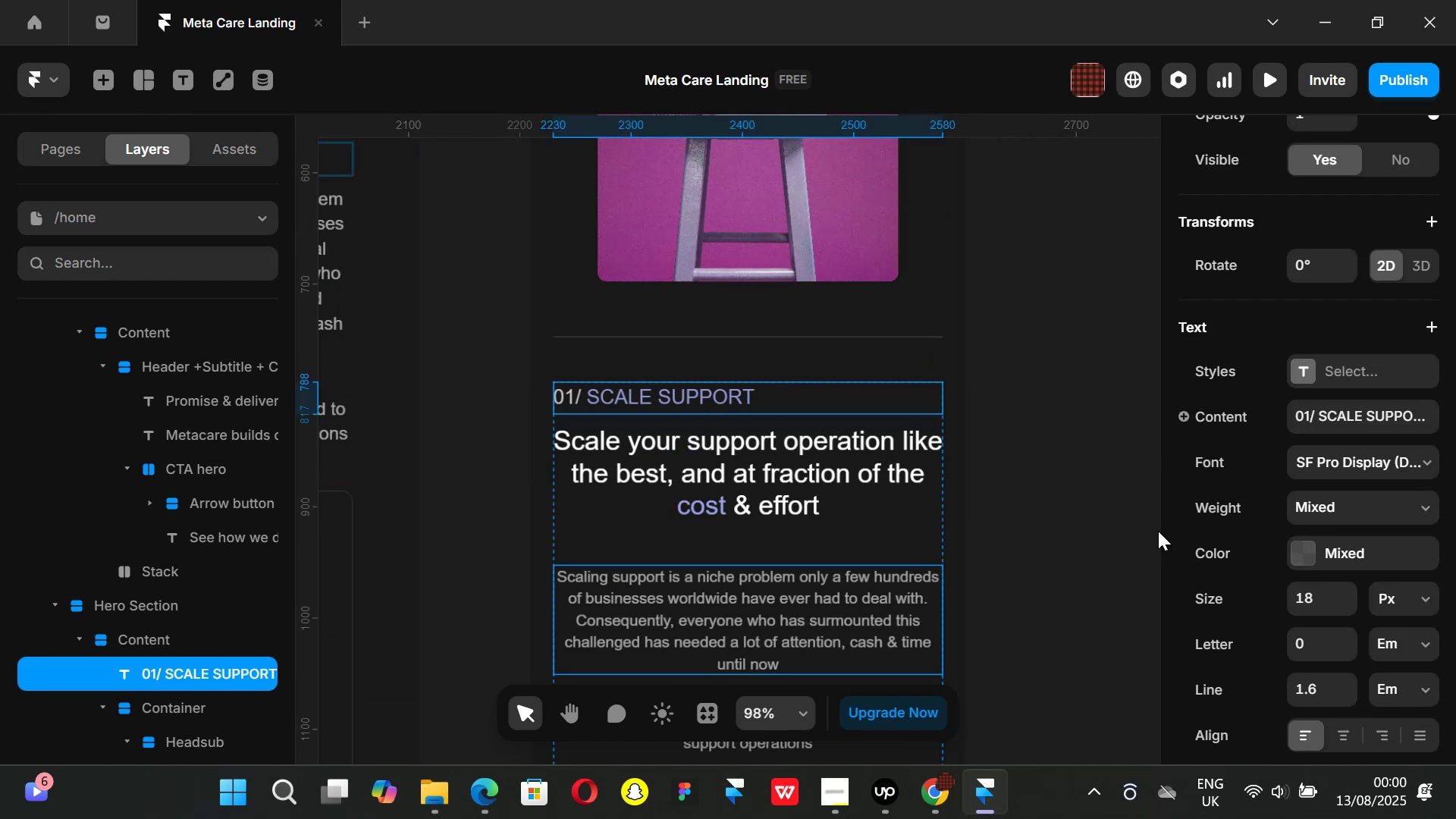 
scroll: coordinate [1372, 509], scroll_direction: down, amount: 1.0
 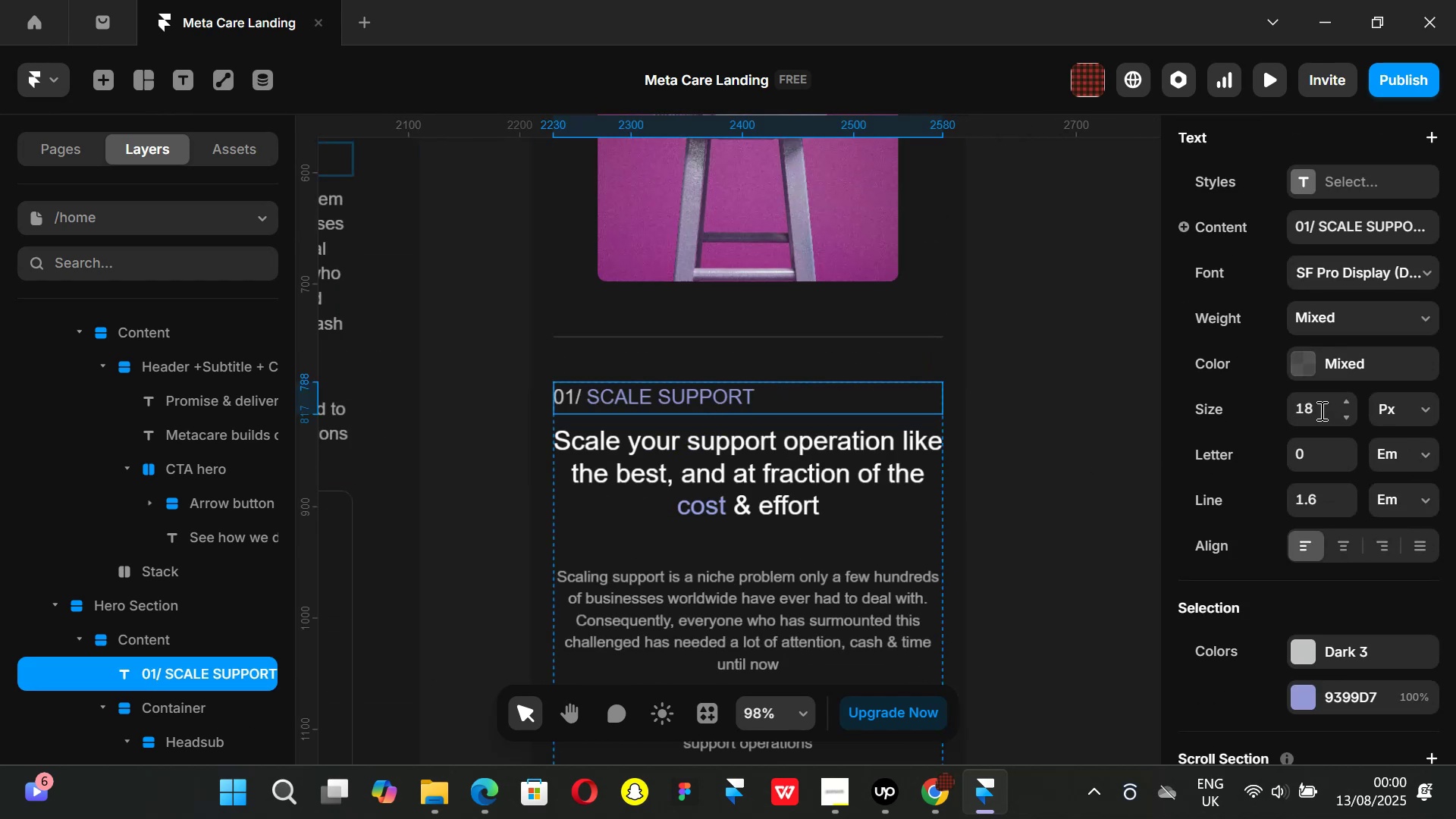 
left_click([1319, 410])
 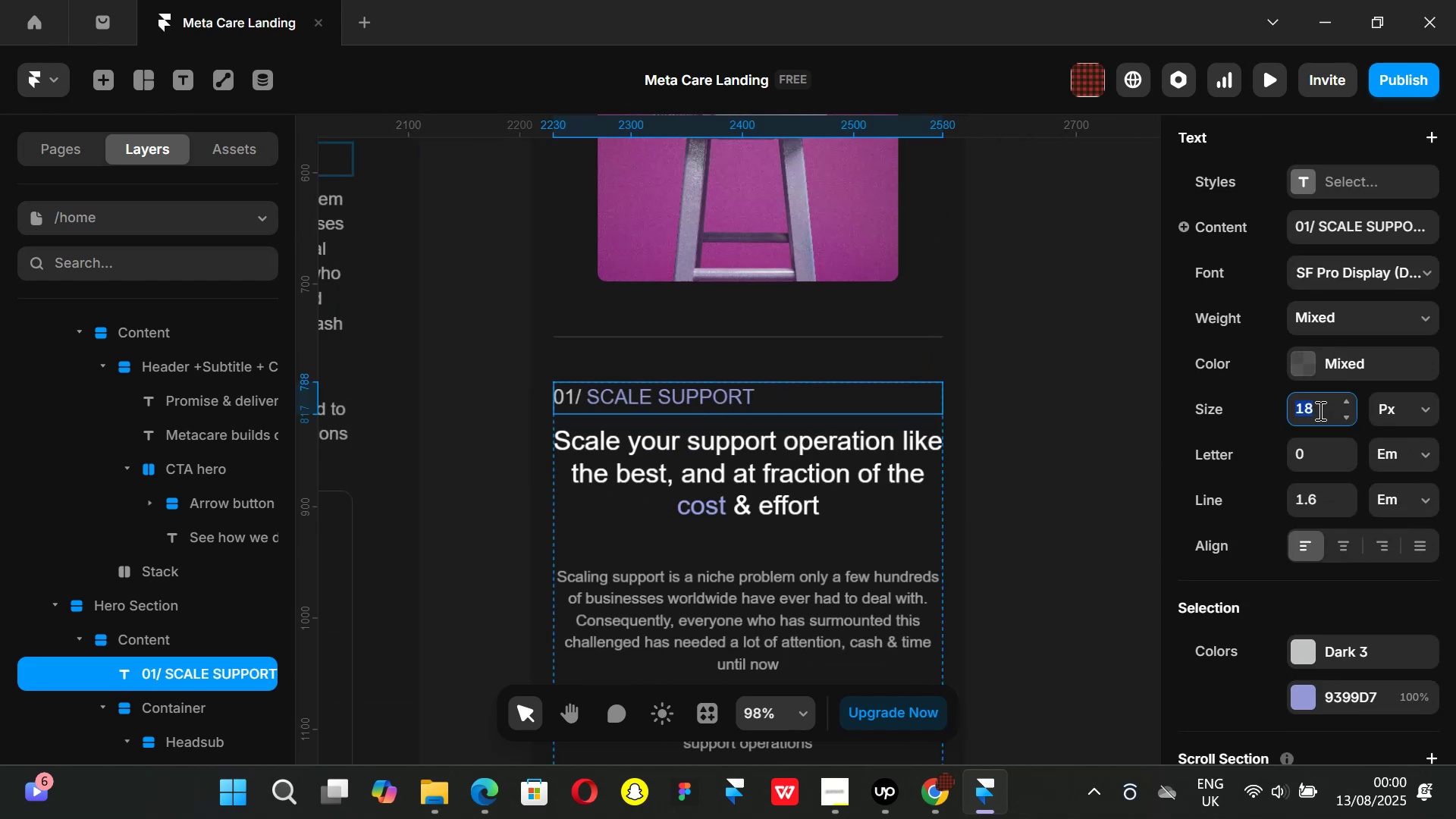 
type(14)
 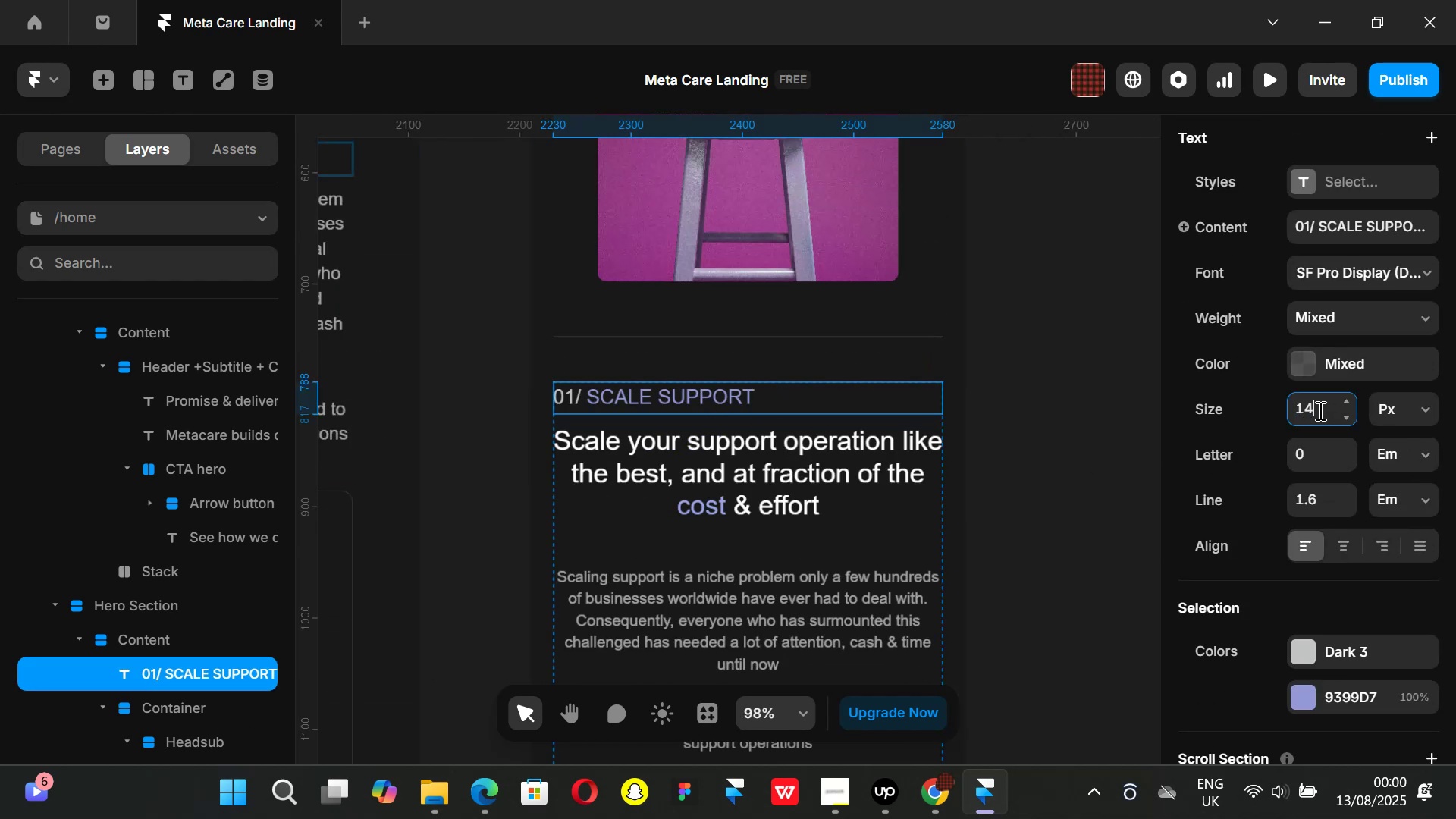 
key(Enter)
 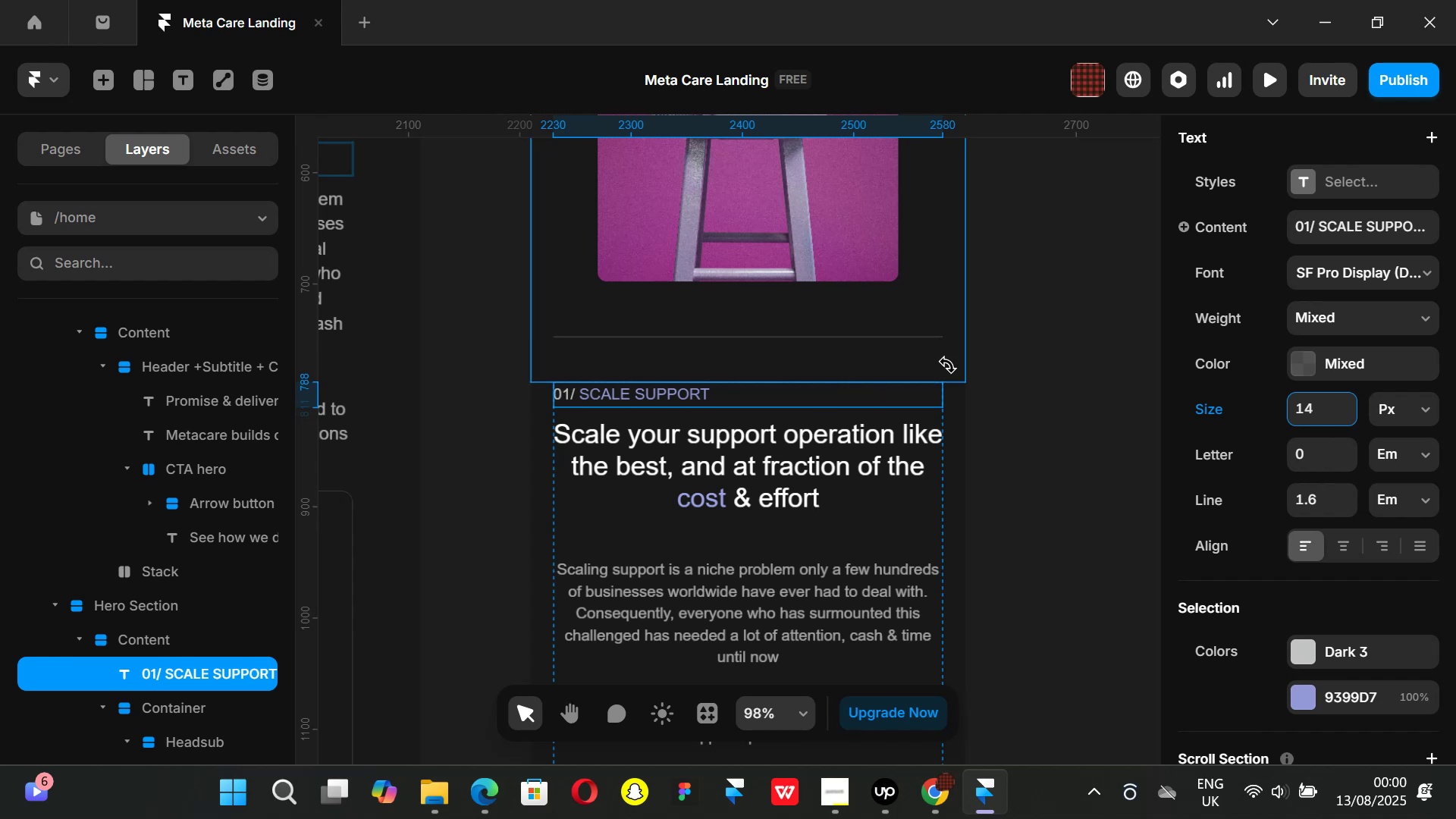 
left_click([1075, 380])
 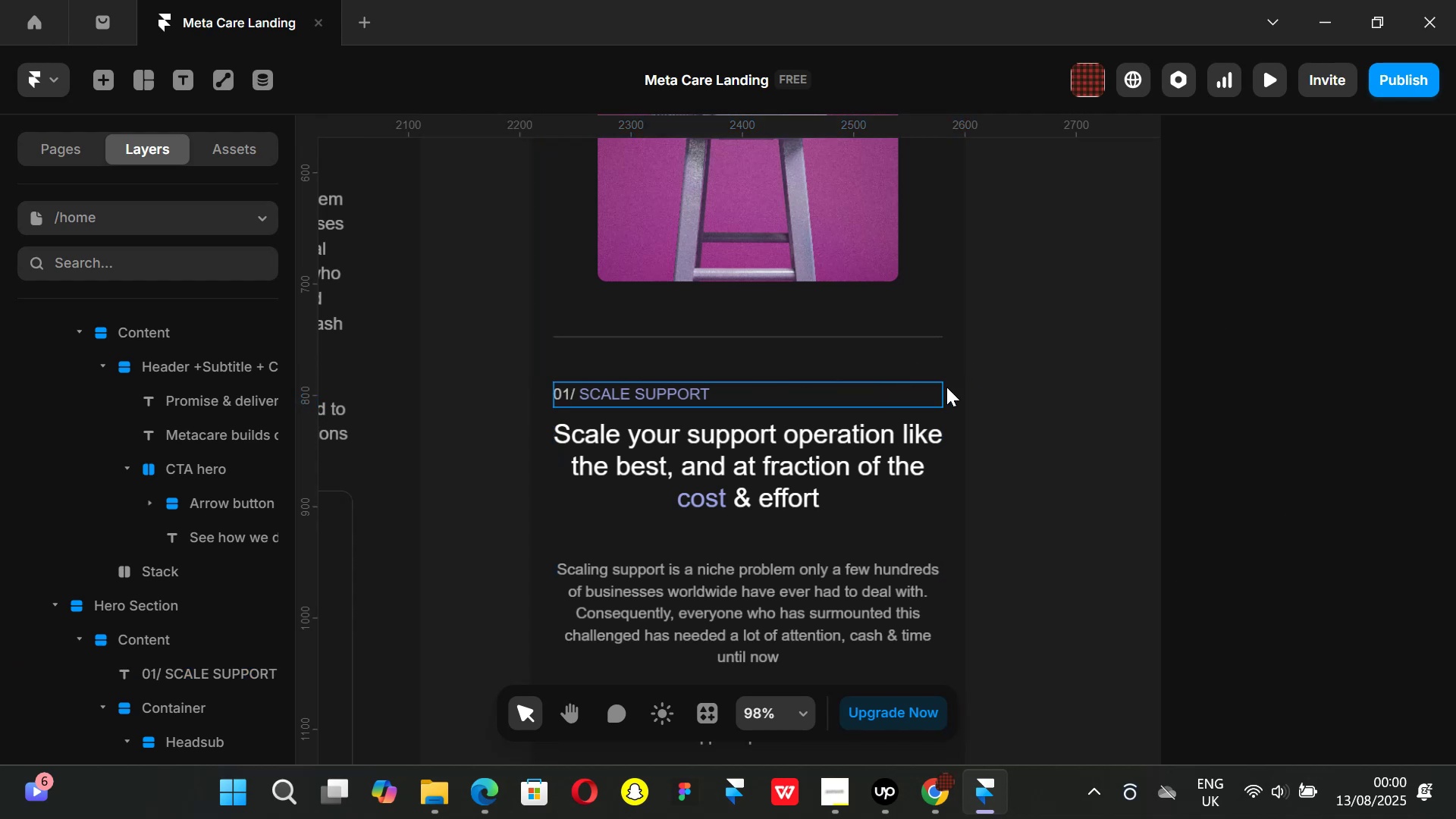 
hold_key(key=ControlLeft, duration=0.75)
scroll: coordinate [1040, 401], scroll_direction: down, amount: 4.0
 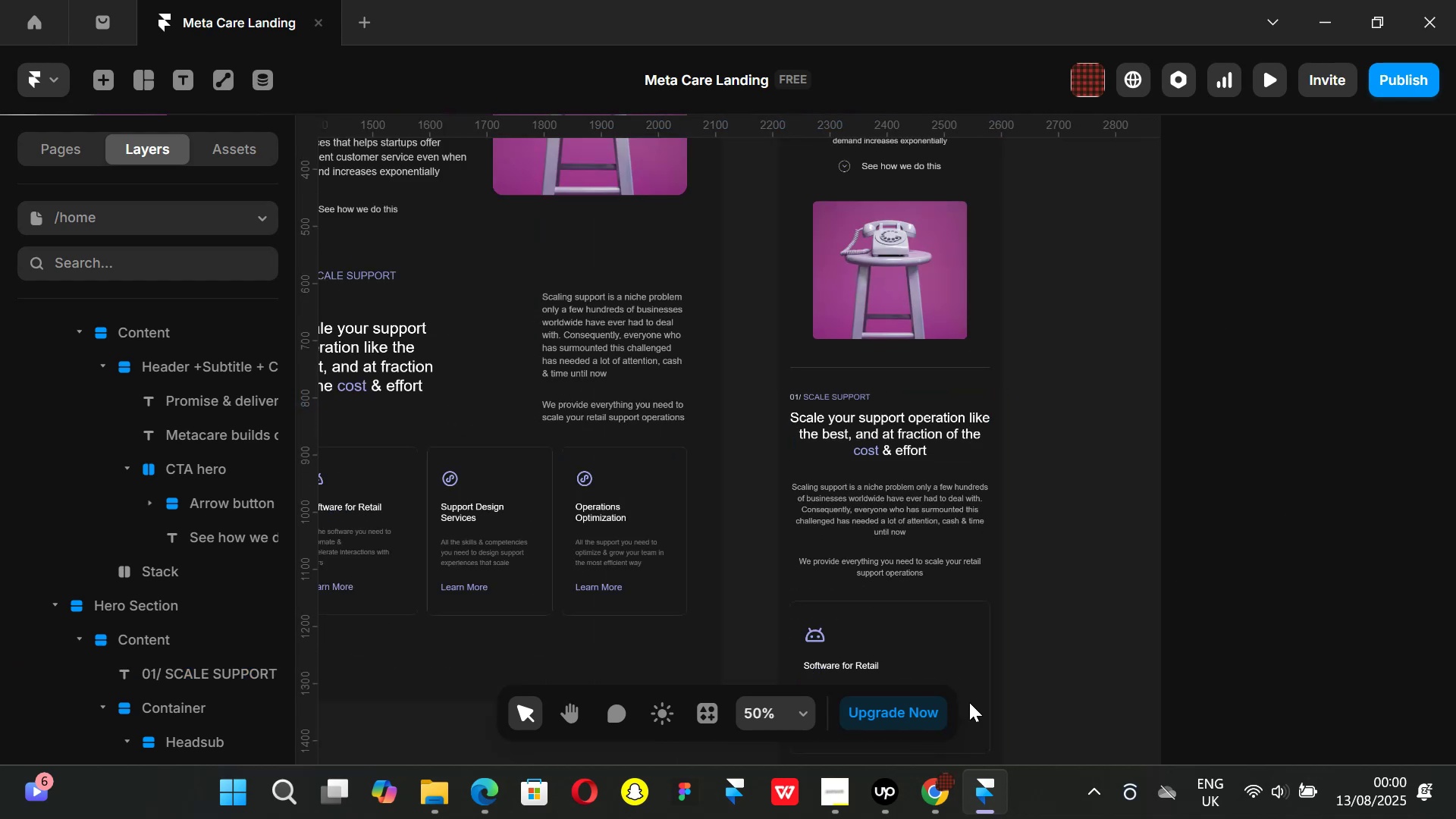 
left_click([931, 813])
 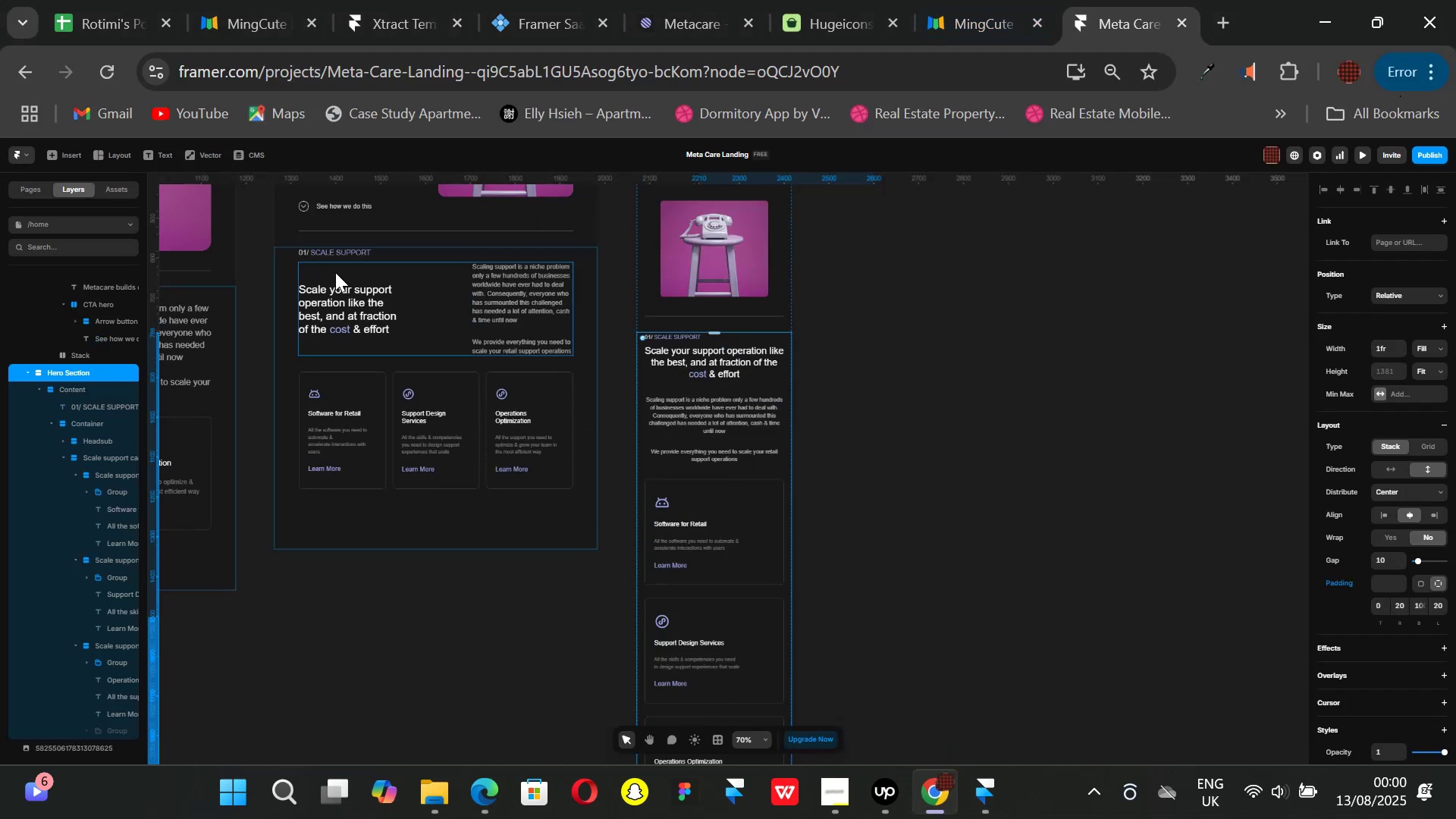 
key(Control+ControlLeft)
 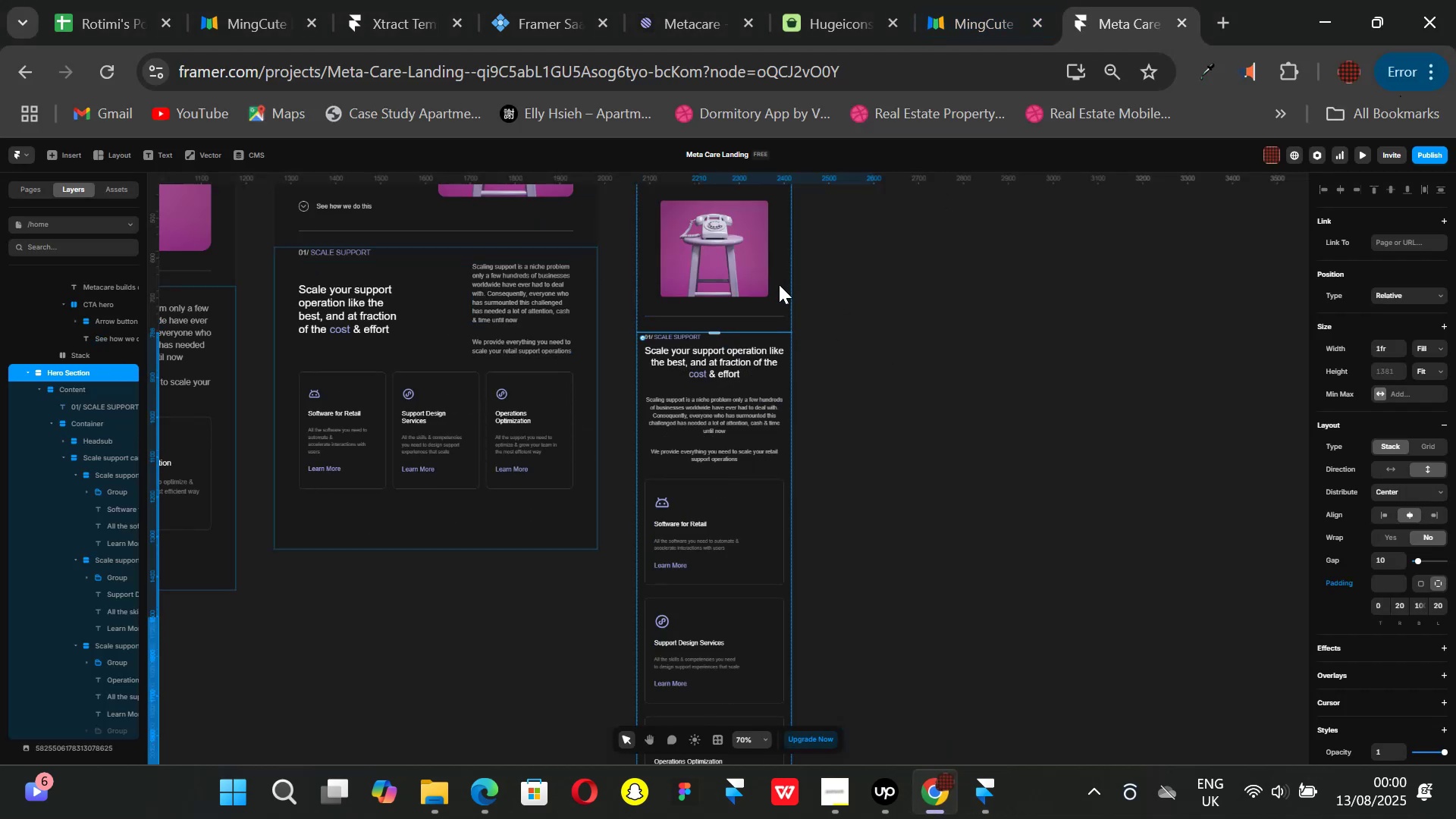 
key(Control+P)
 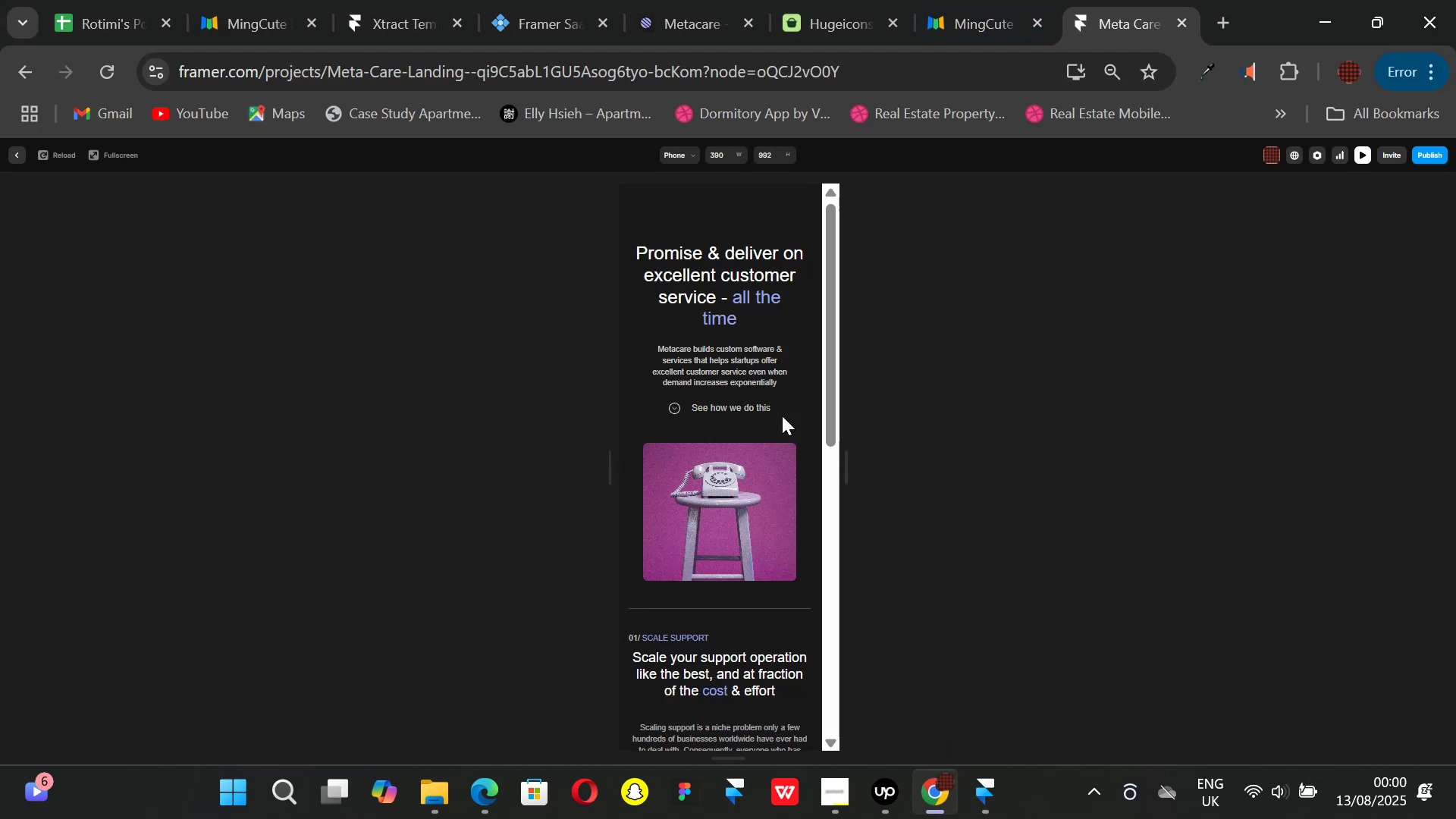 
scroll: coordinate [758, 428], scroll_direction: up, amount: 5.0
 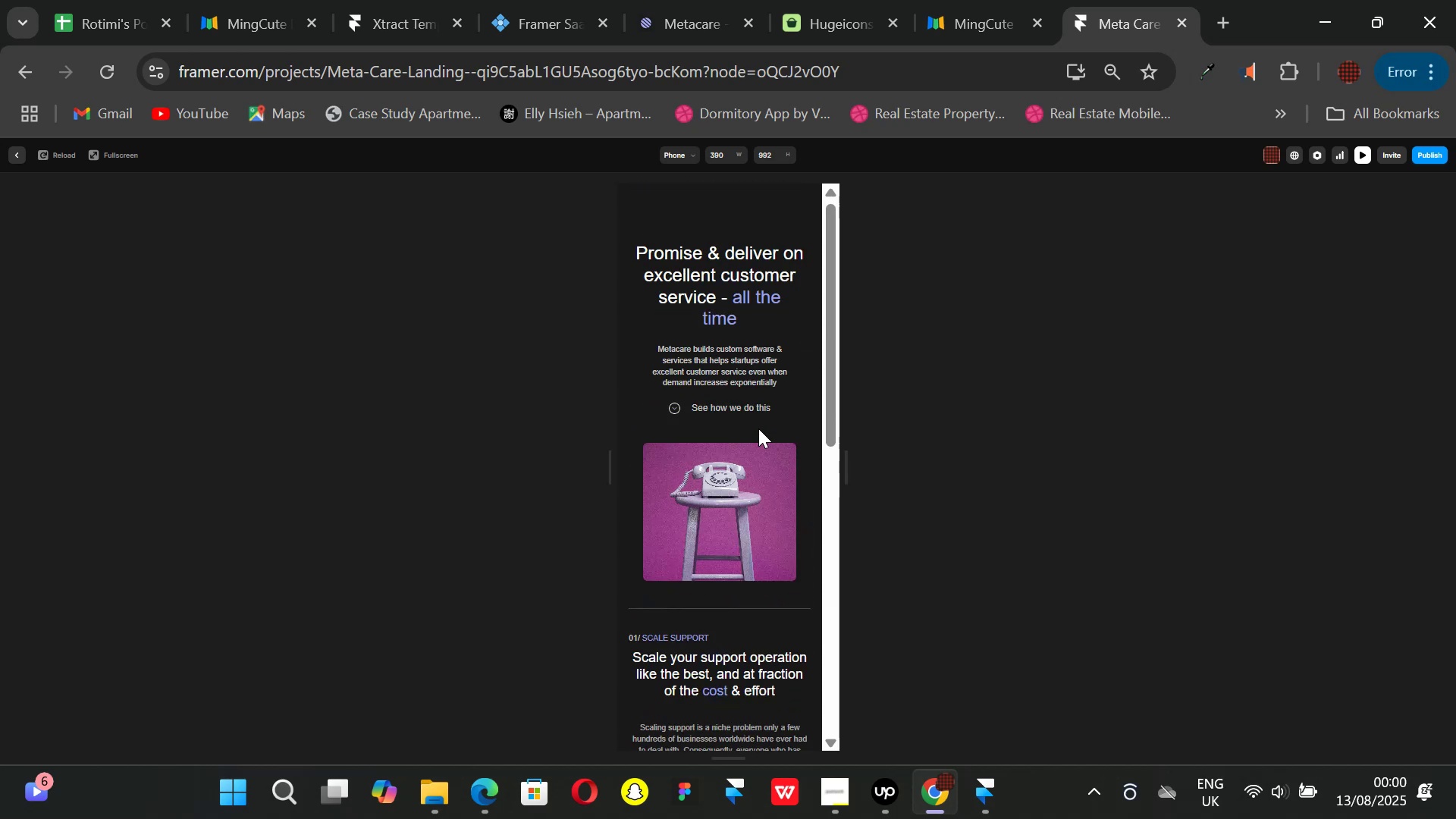 
scroll: coordinate [758, 428], scroll_direction: down, amount: 2.0
 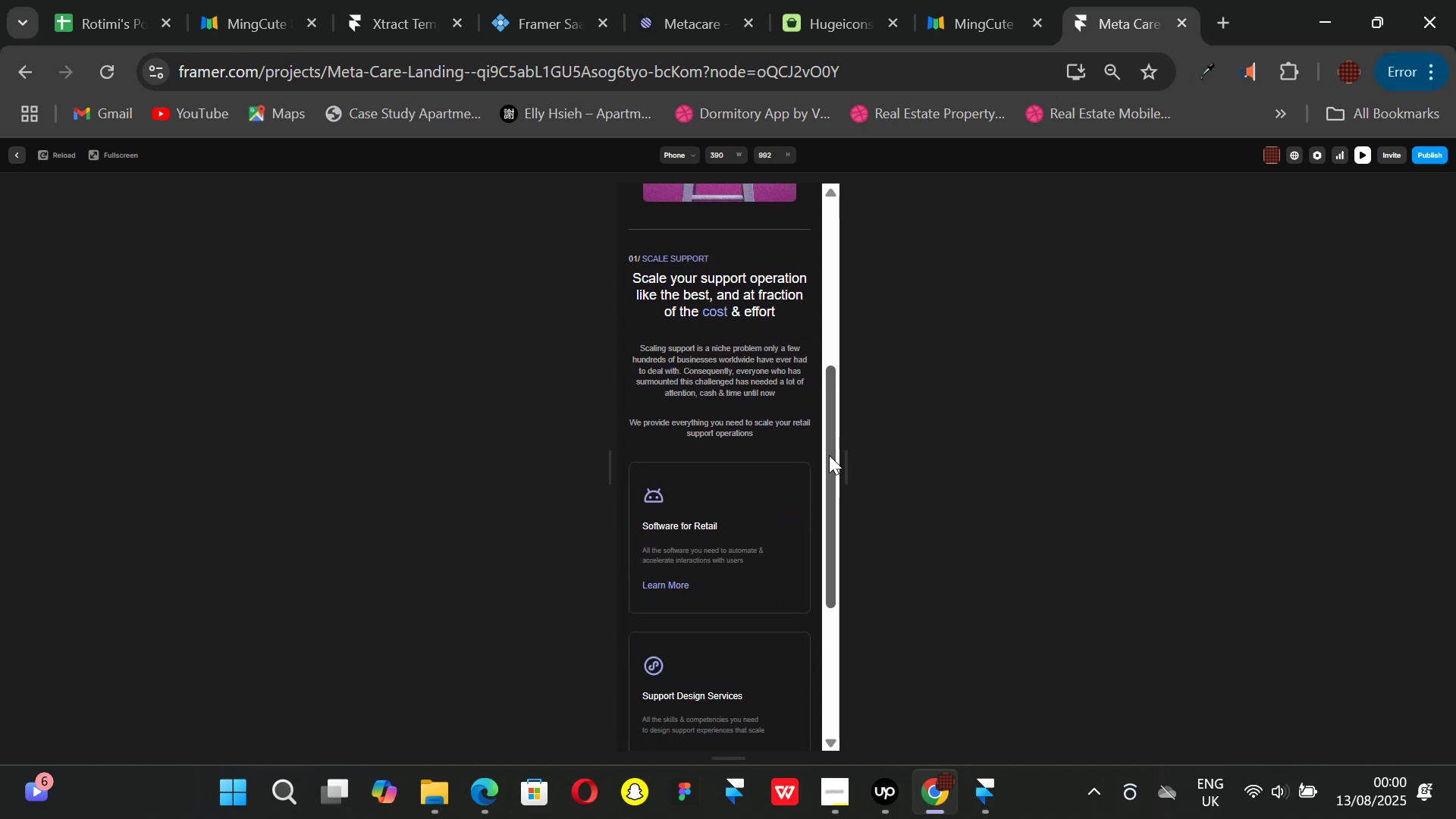 
scroll: coordinate [769, 435], scroll_direction: up, amount: 1.0
 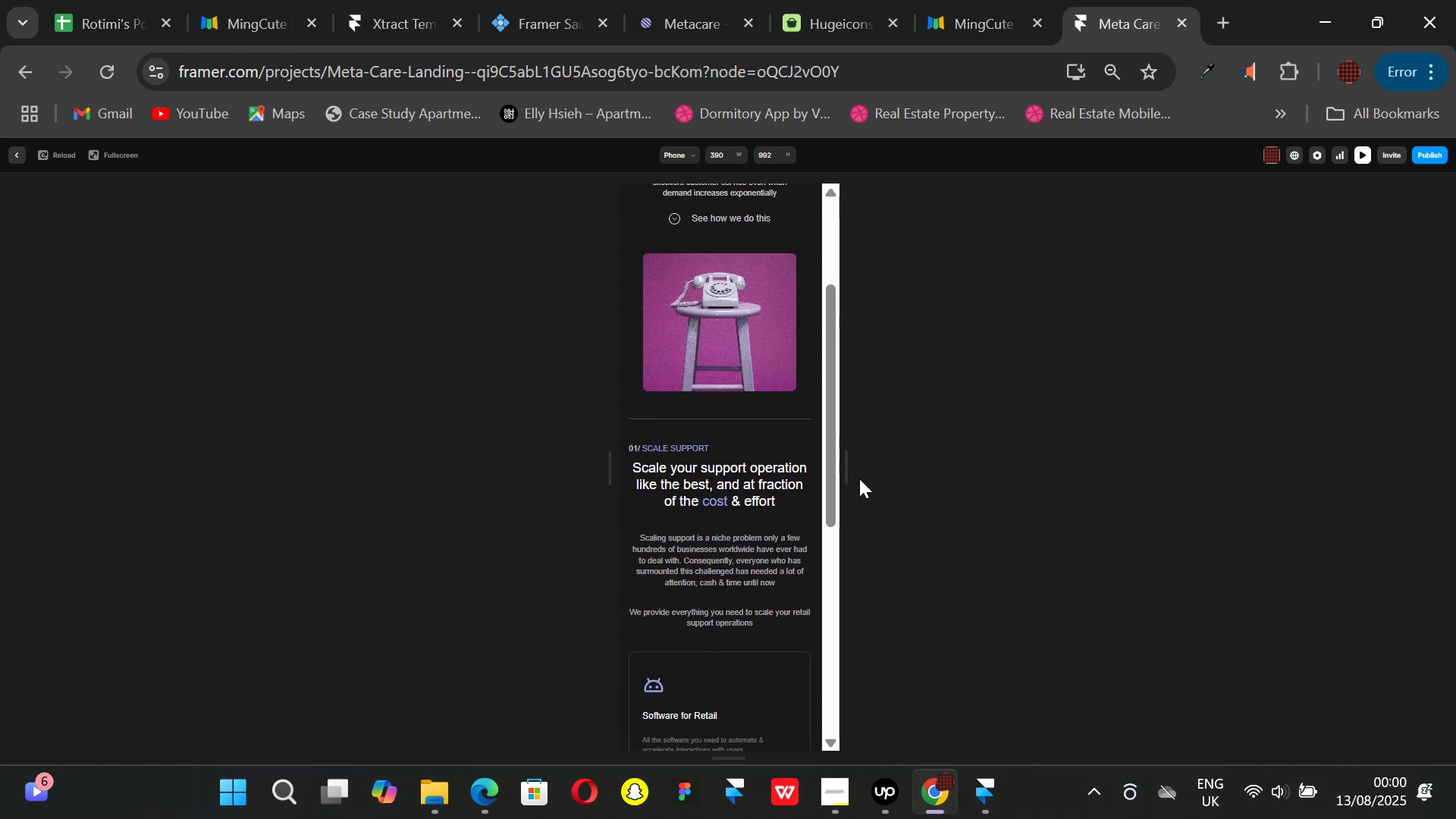 
left_click_drag(start_coordinate=[851, 469], to_coordinate=[1075, 529])
 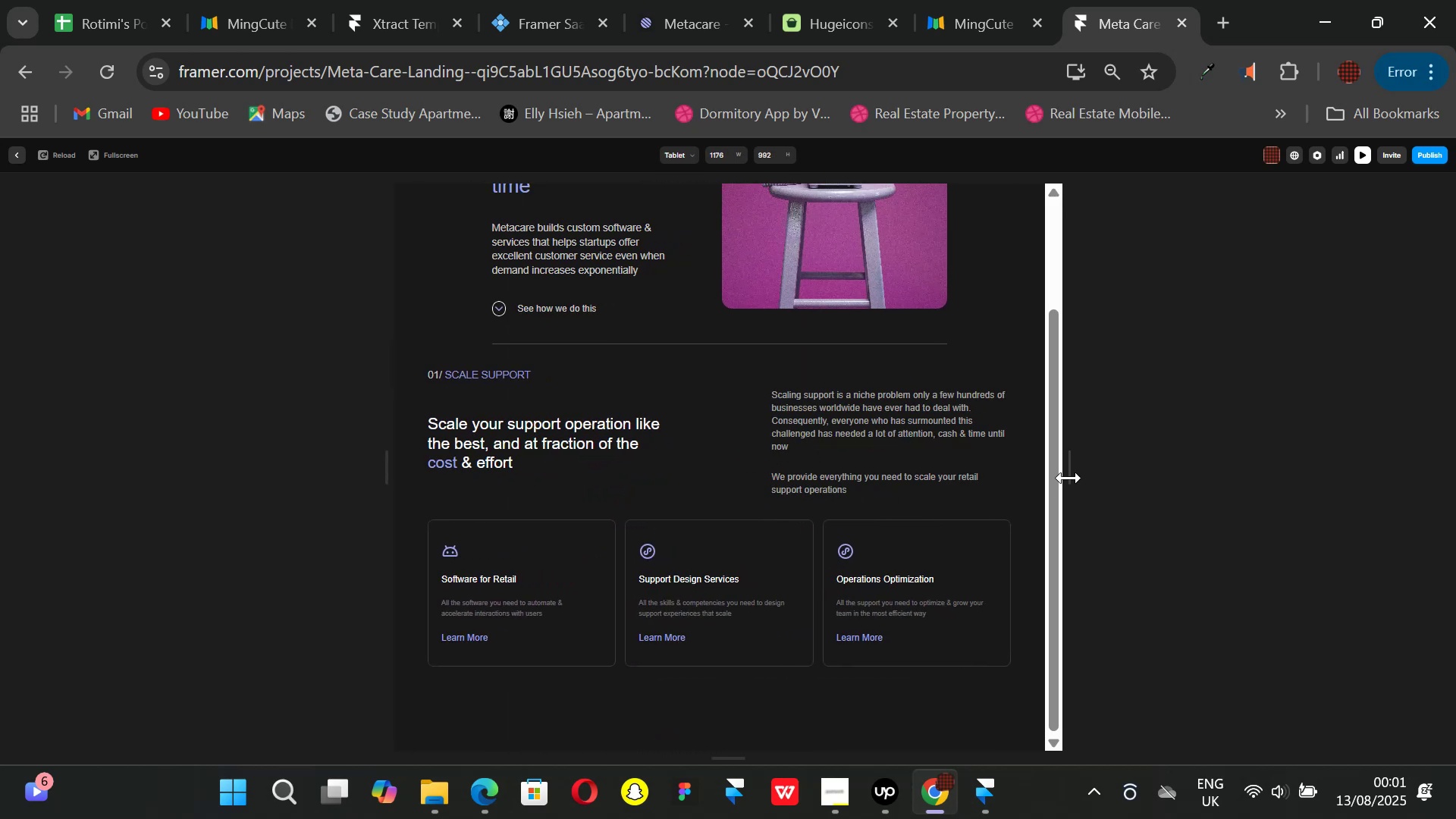 
left_click_drag(start_coordinate=[1068, 478], to_coordinate=[992, 475])
 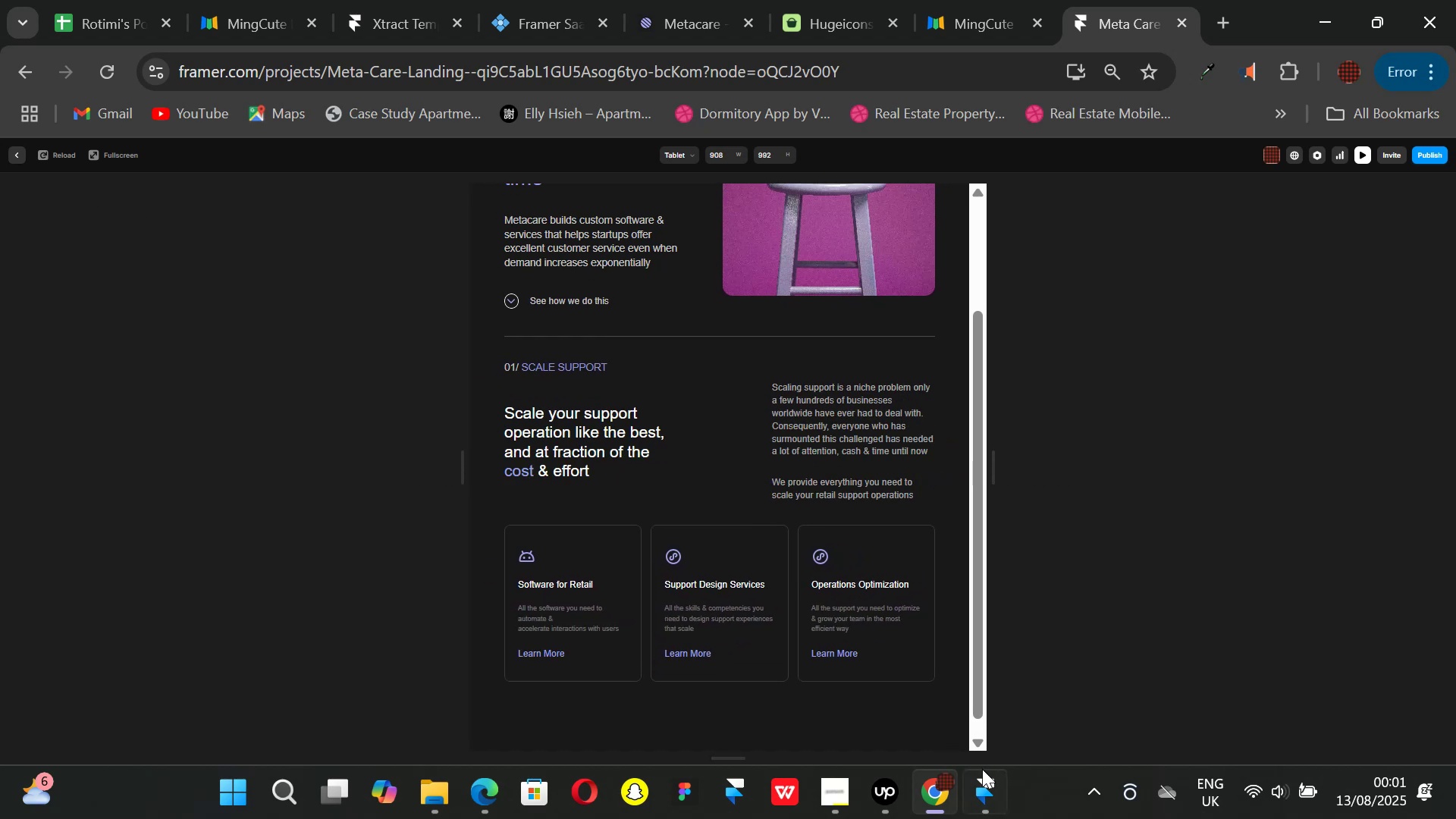 
left_click([987, 781])
 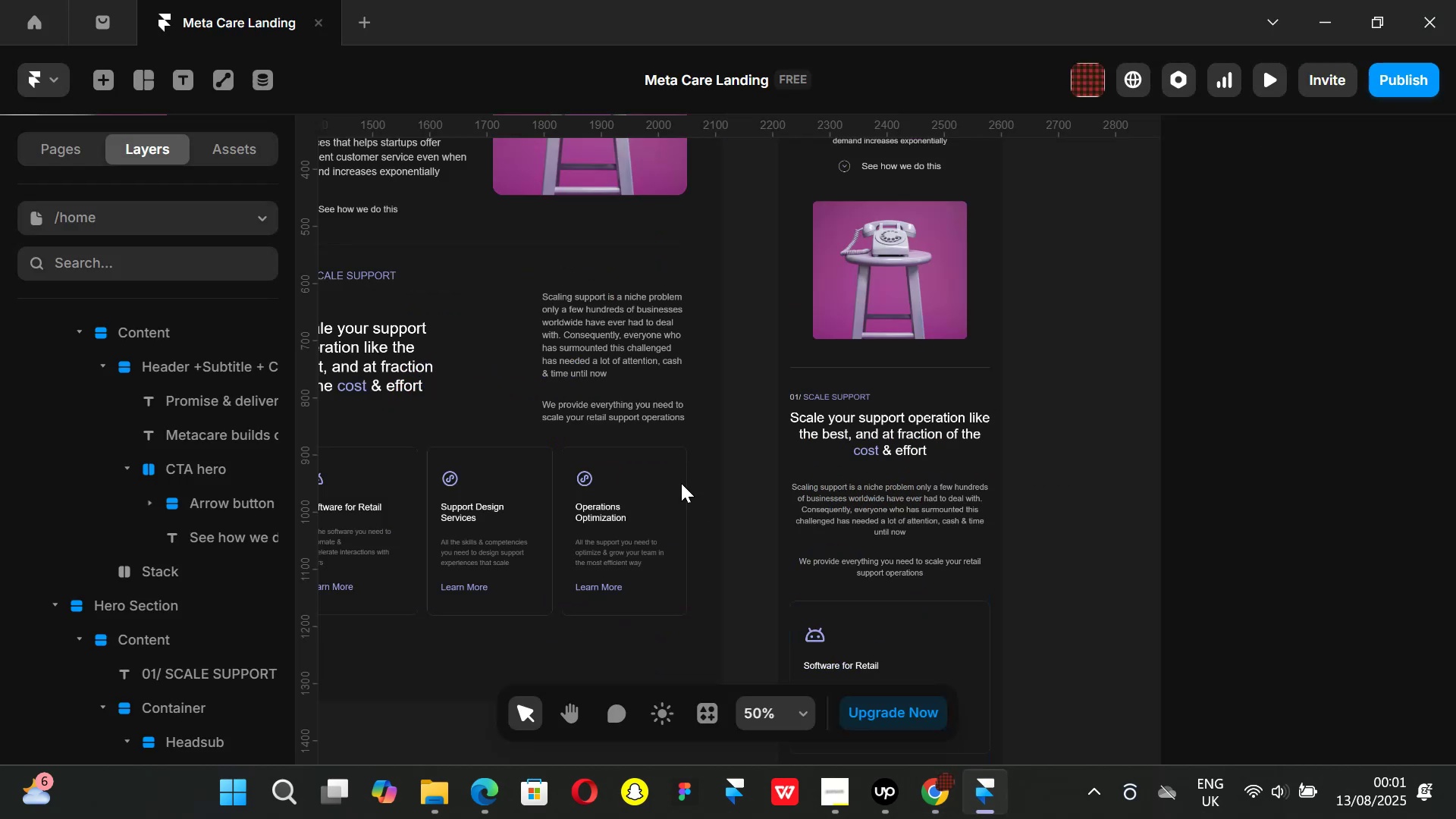 
hold_key(key=ShiftLeft, duration=1.1)
scroll: coordinate [686, 475], scroll_direction: up, amount: 5.0
 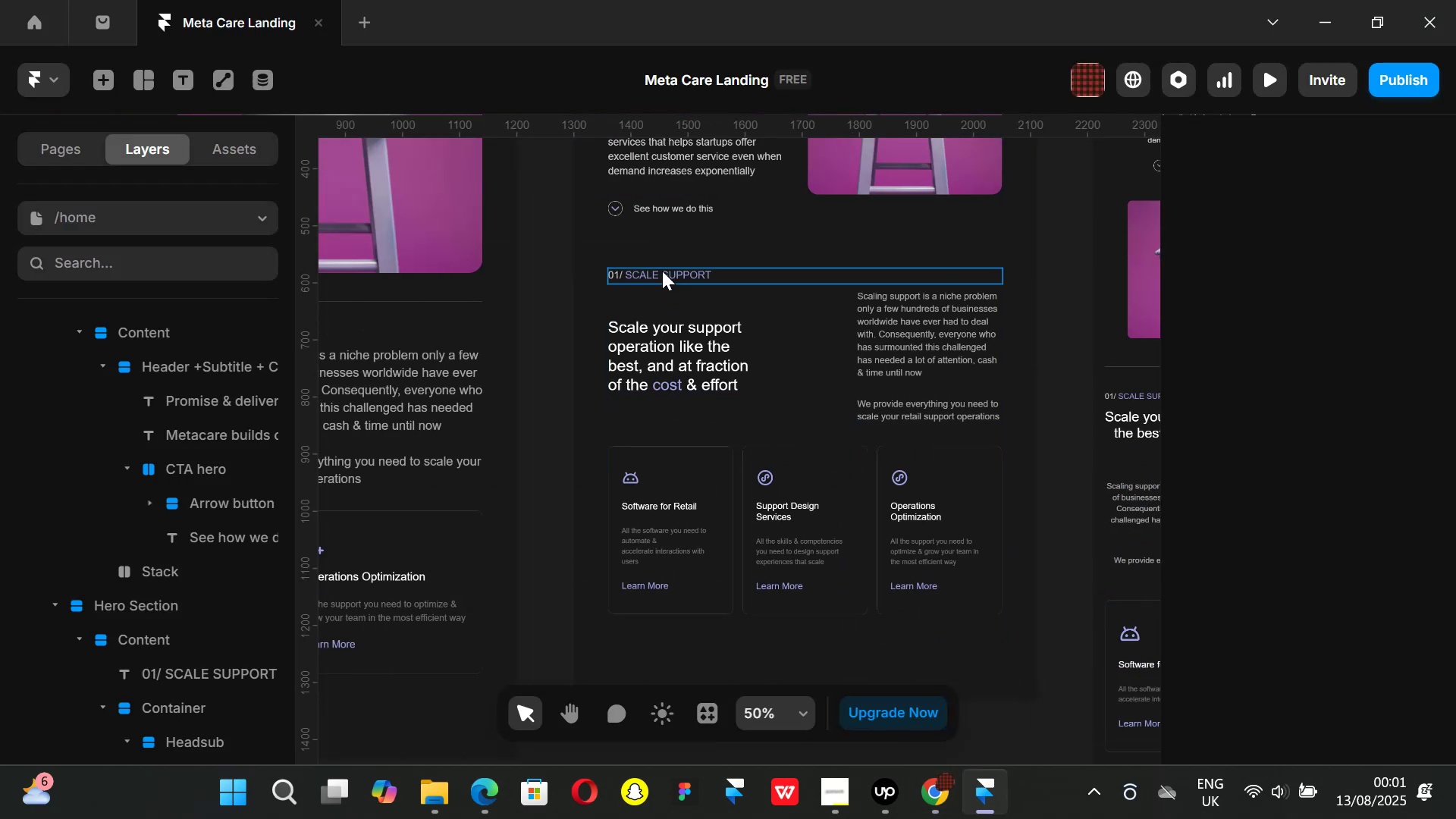 
left_click([662, 271])
 